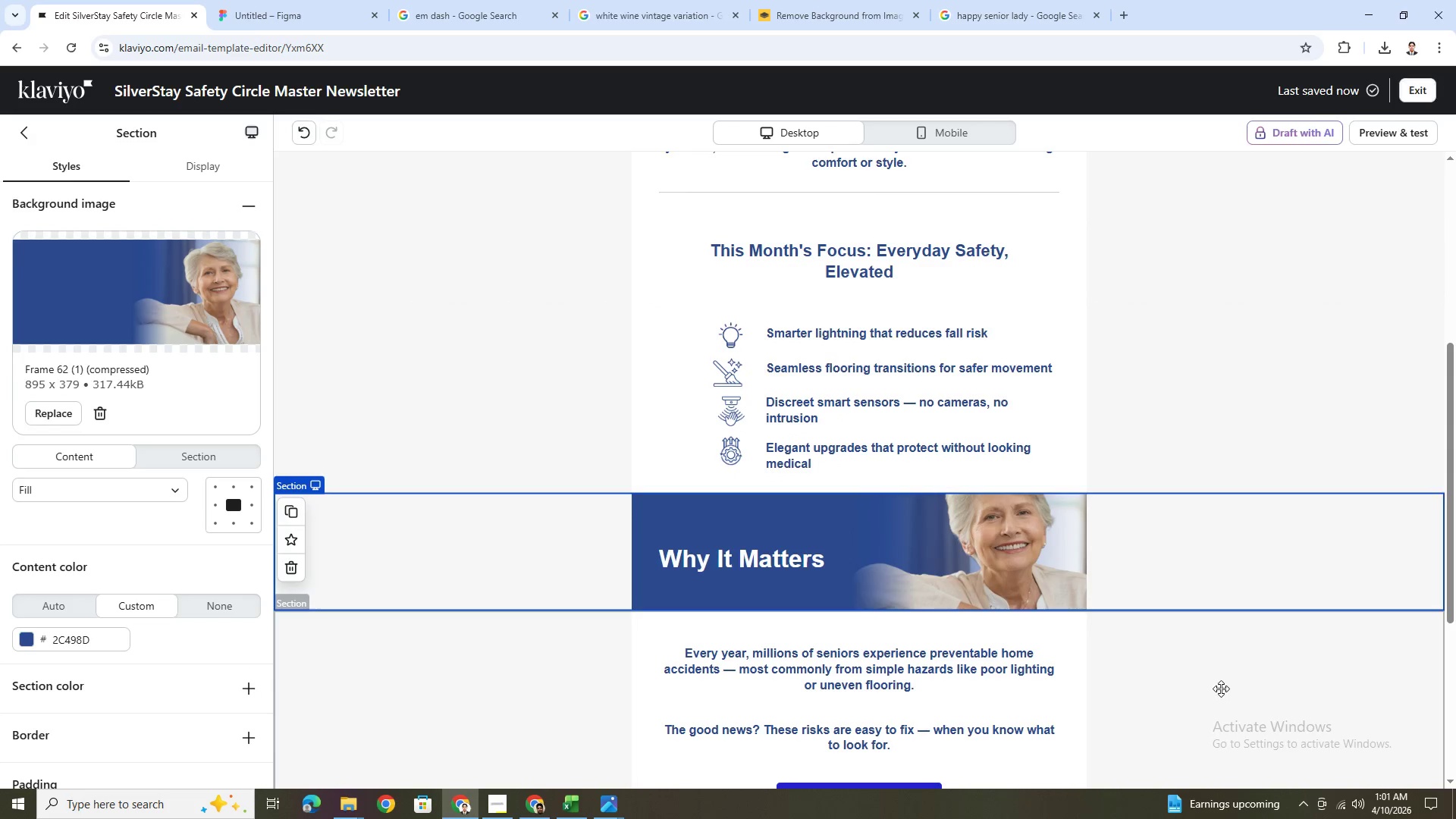 
scroll: coordinate [1207, 640], scroll_direction: up, amount: 2.0
 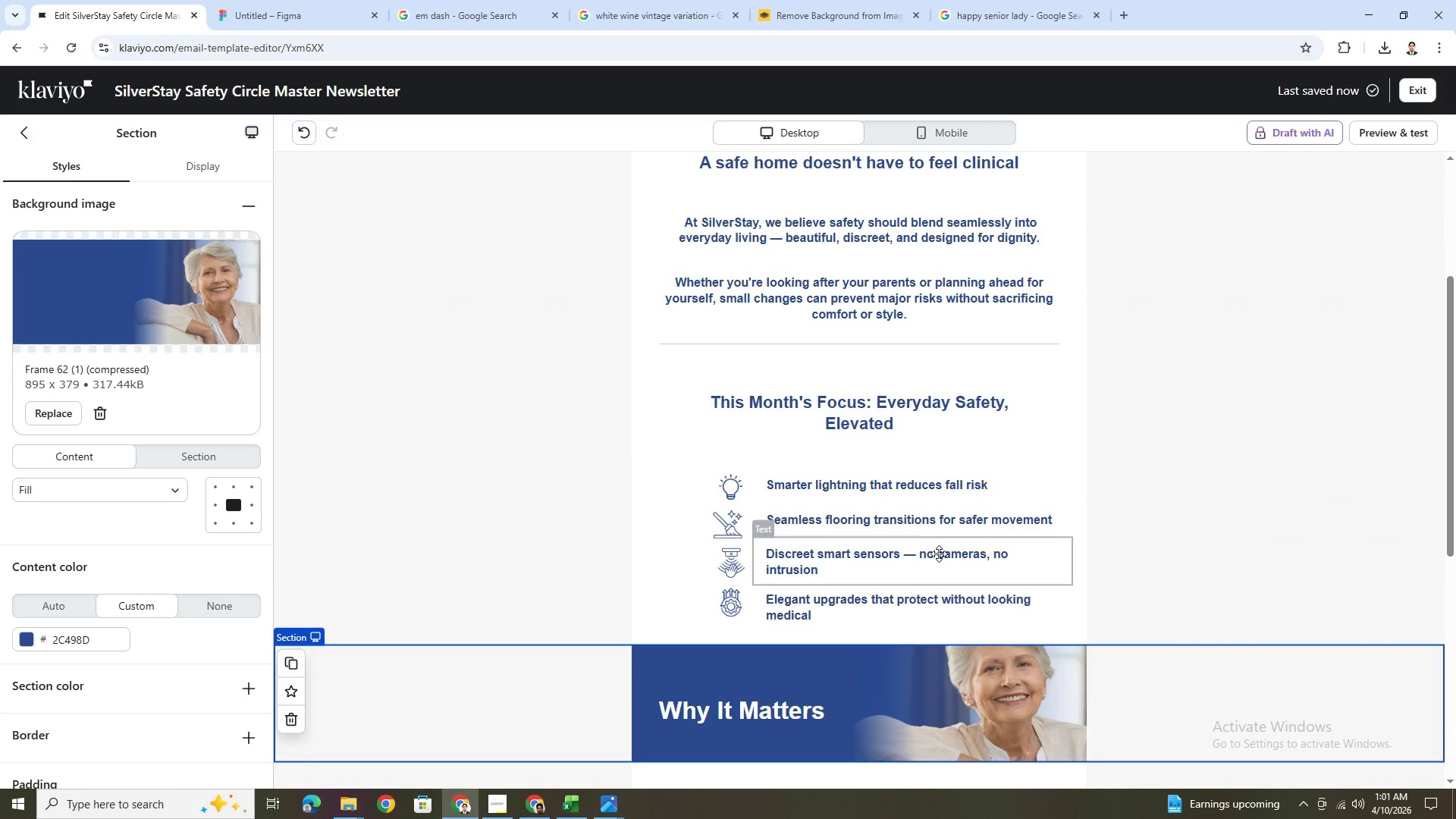 
left_click([934, 494])
 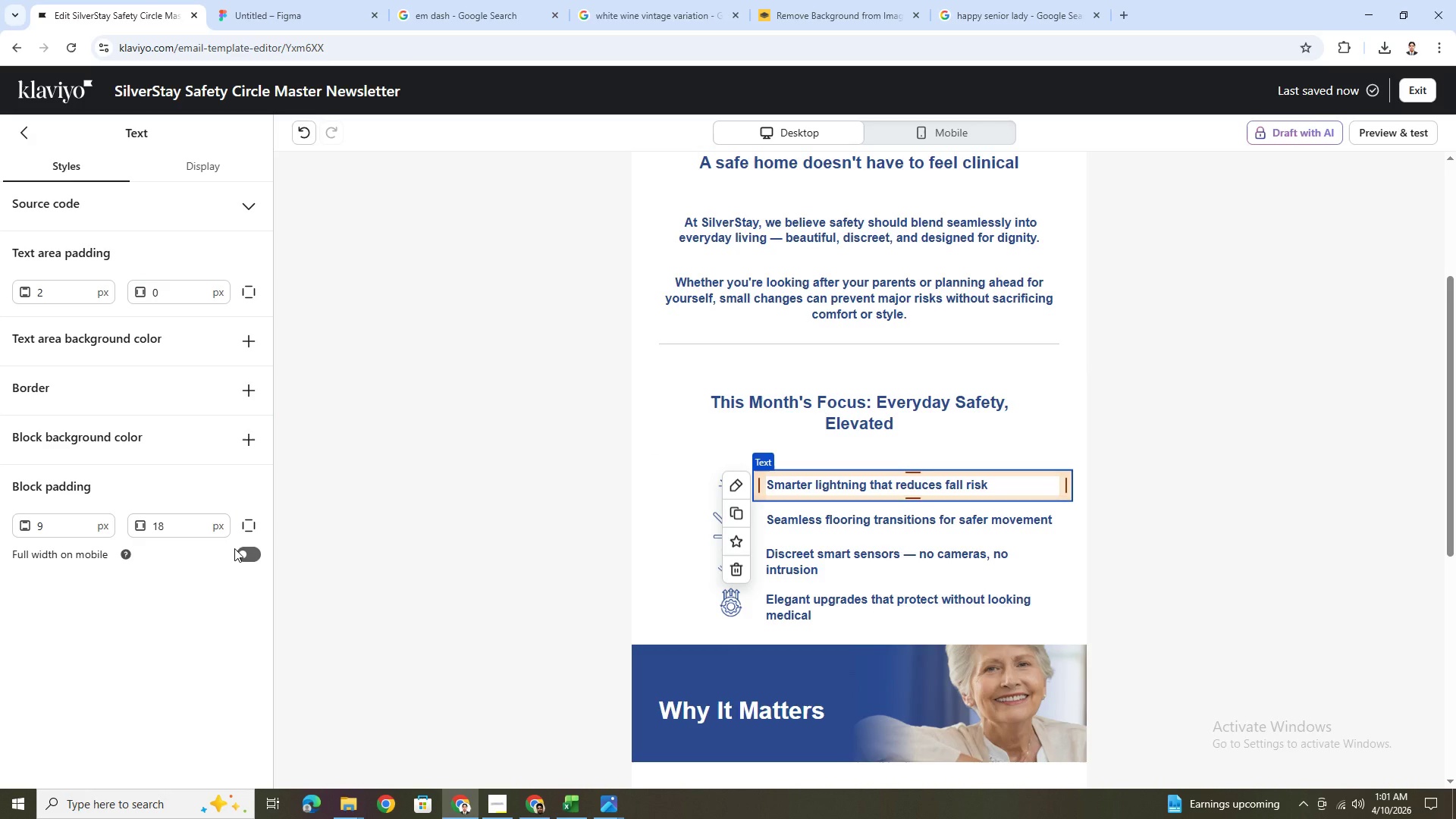 
wait(9.2)
 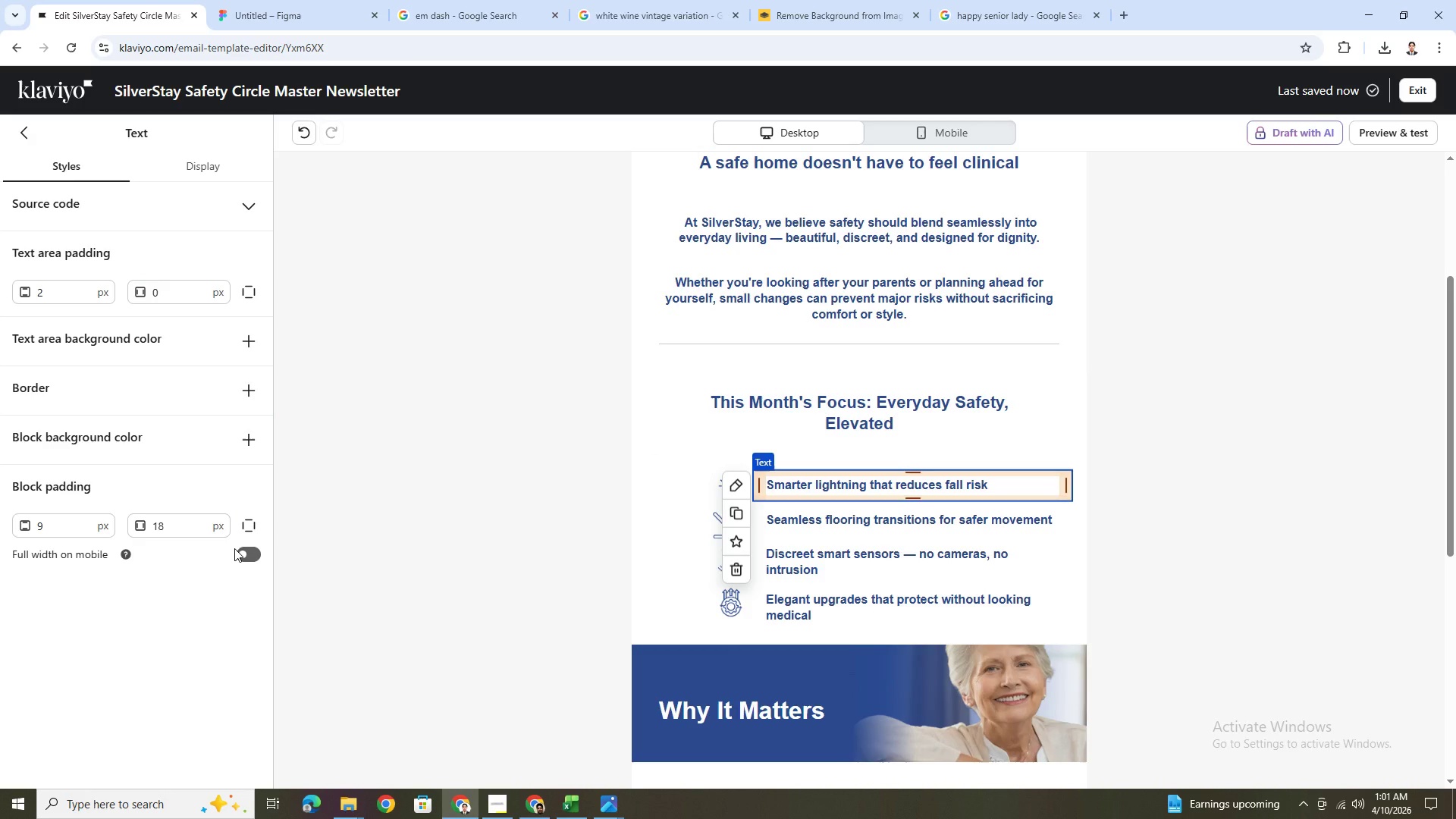 
double_click([190, 526])
 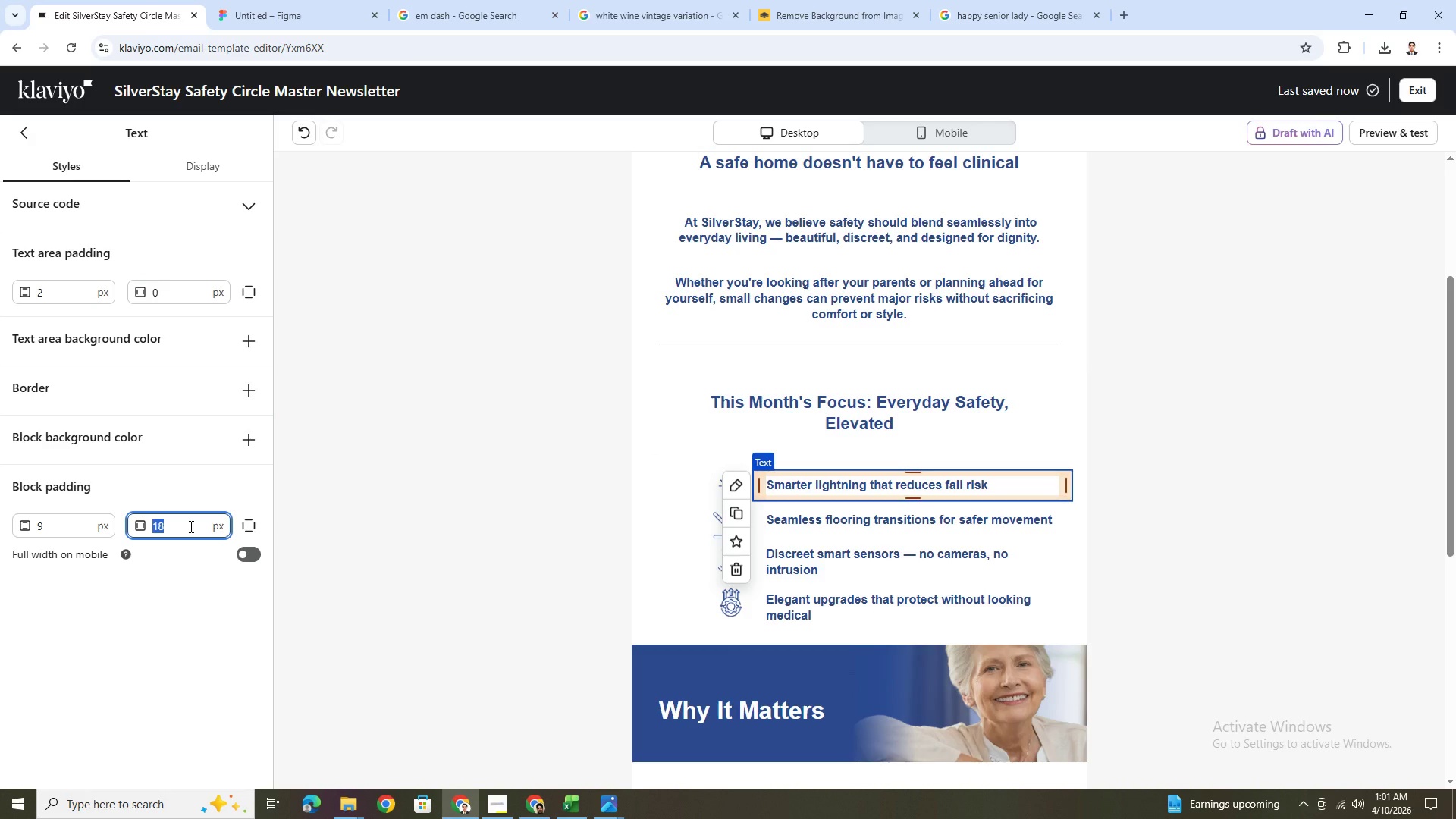 
key(Numpad0)
 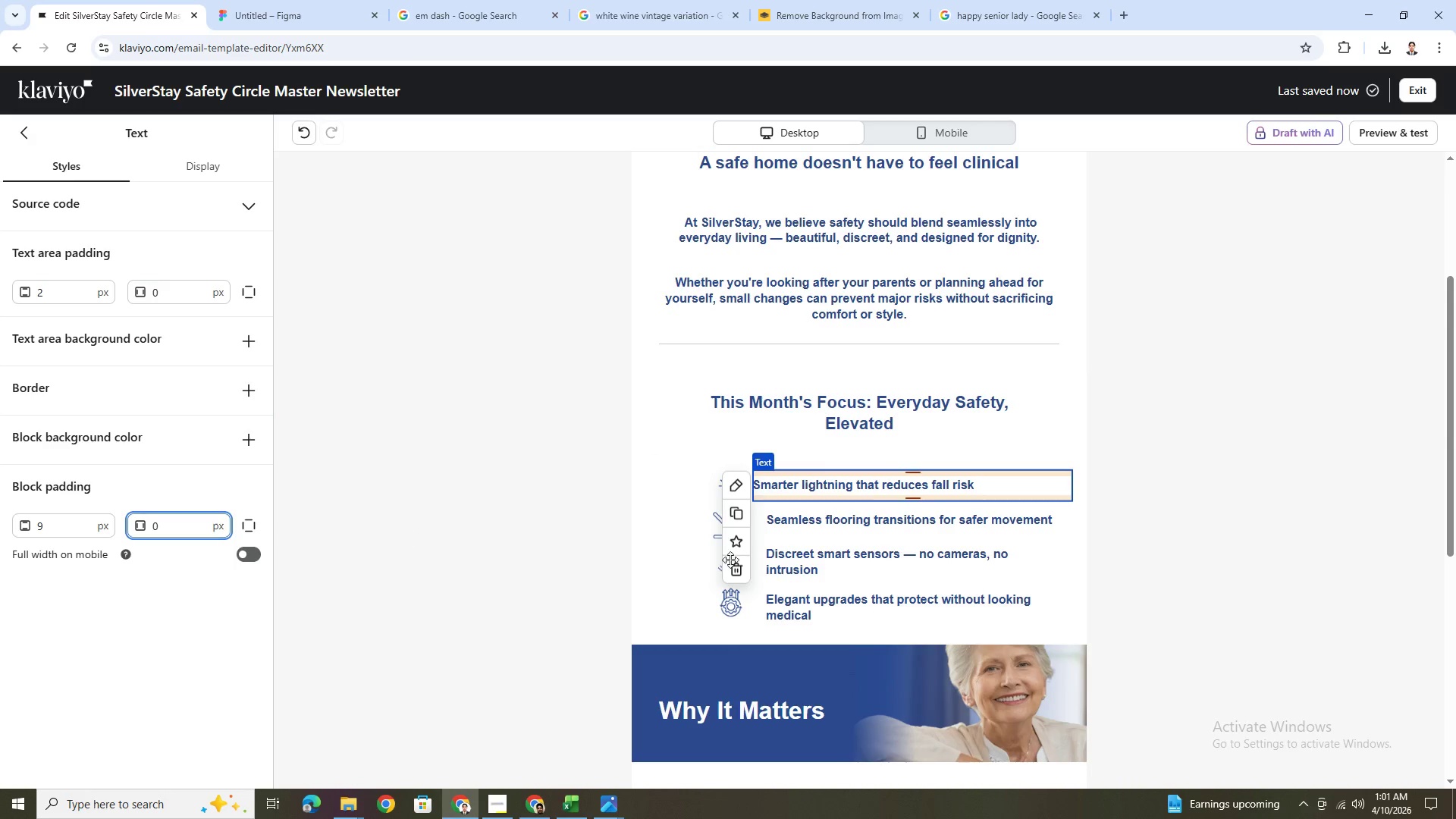 
left_click([1214, 595])
 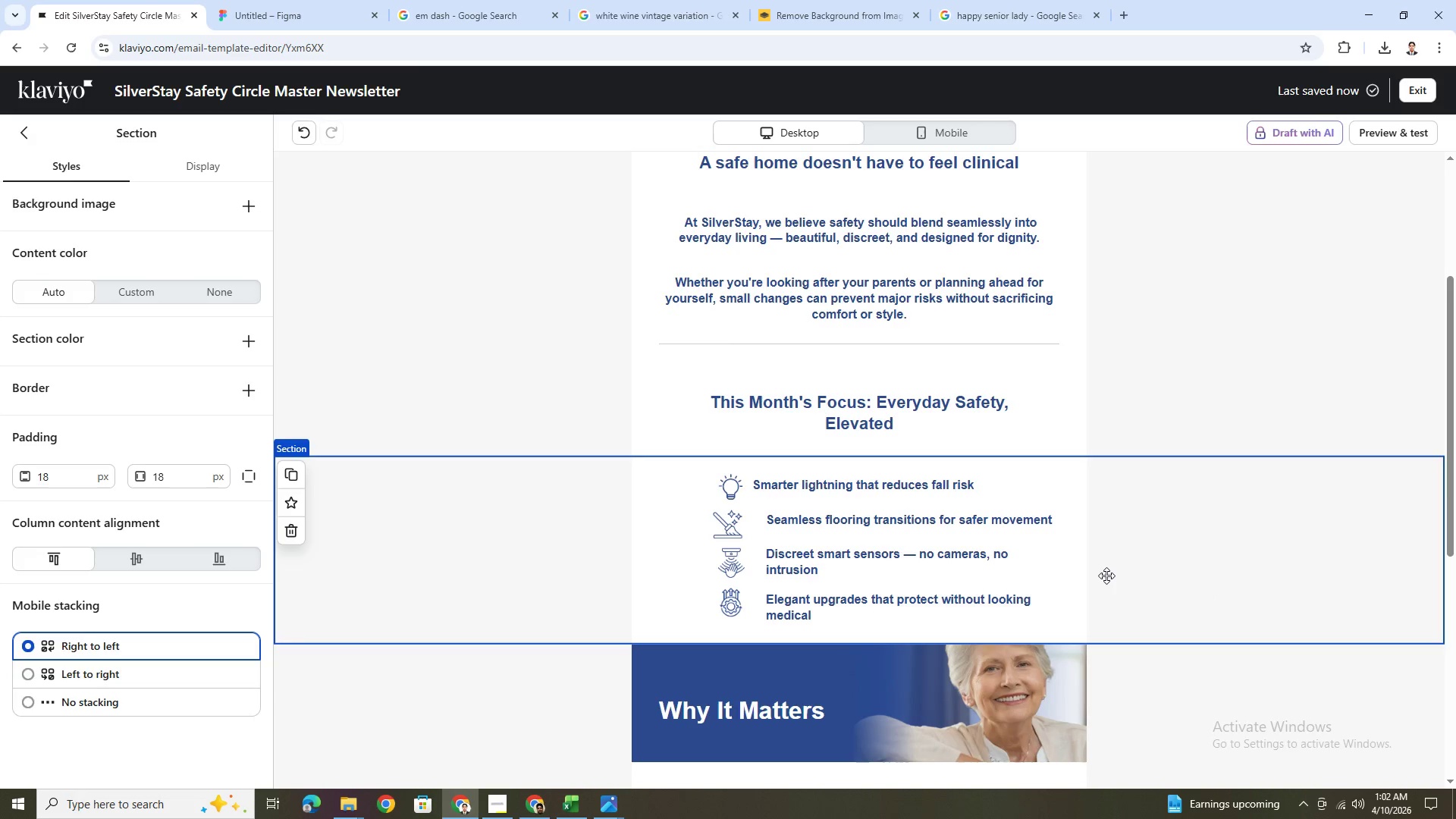 
left_click([892, 508])
 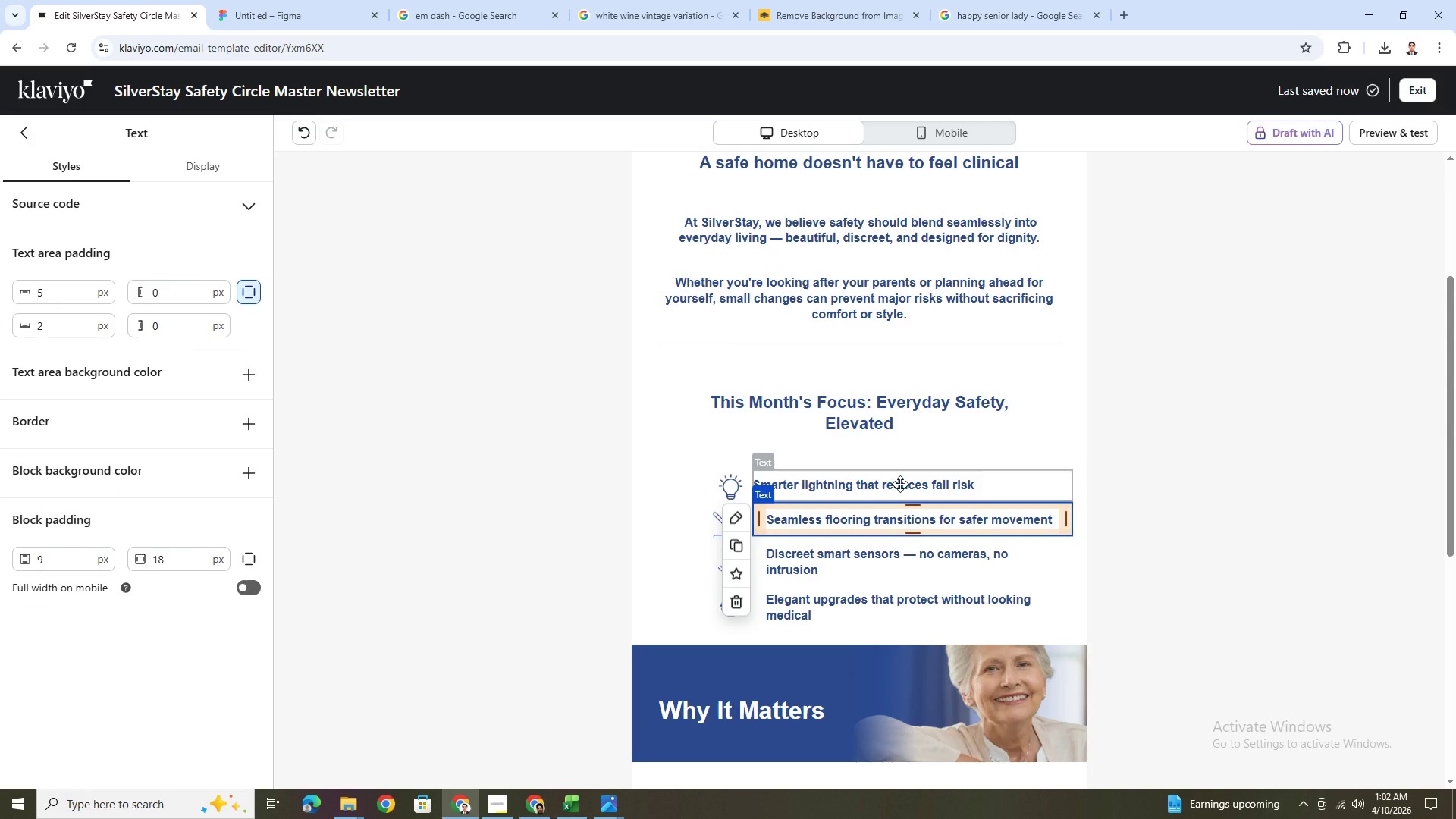 
left_click([900, 484])
 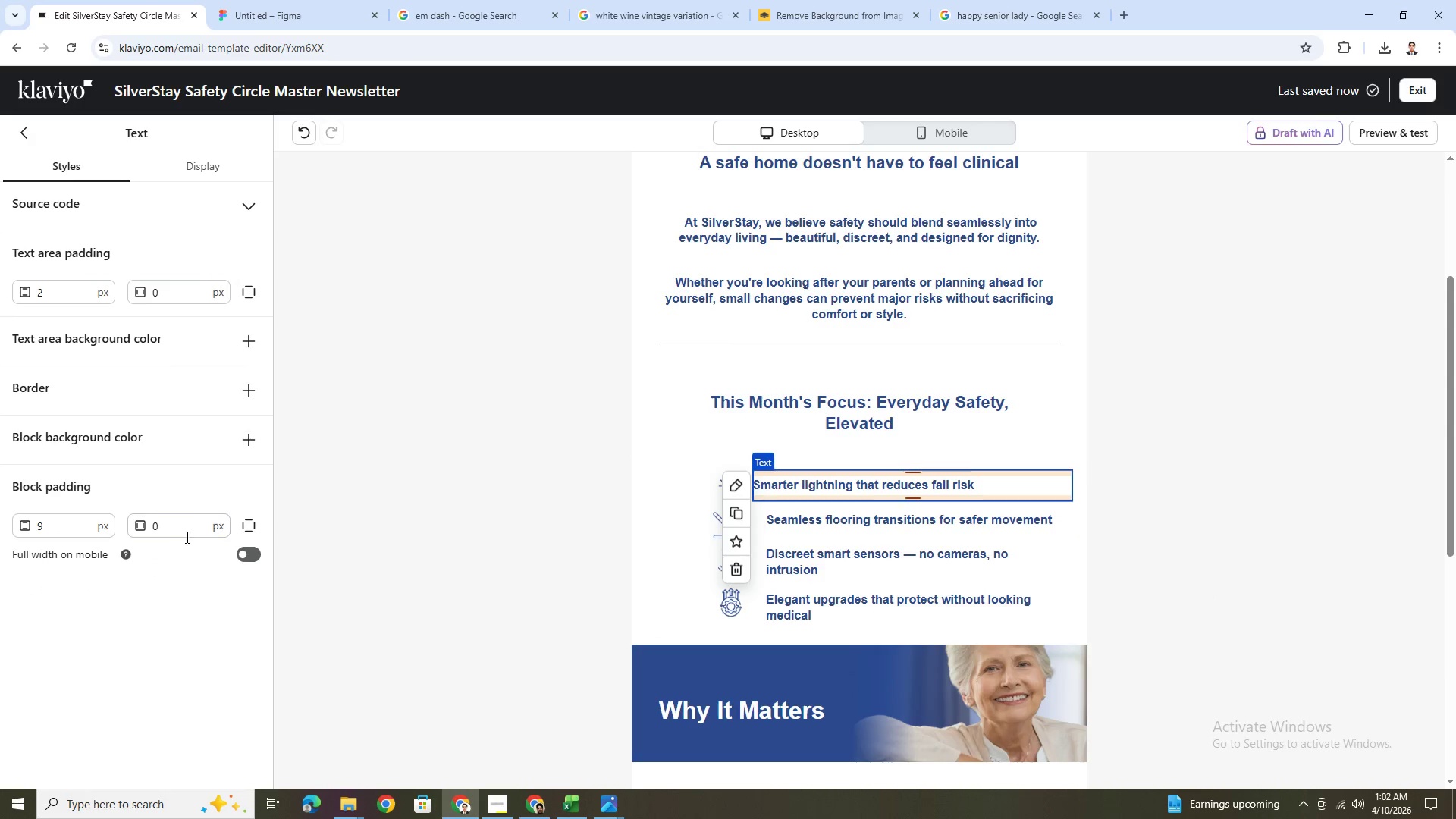 
double_click([184, 528])
 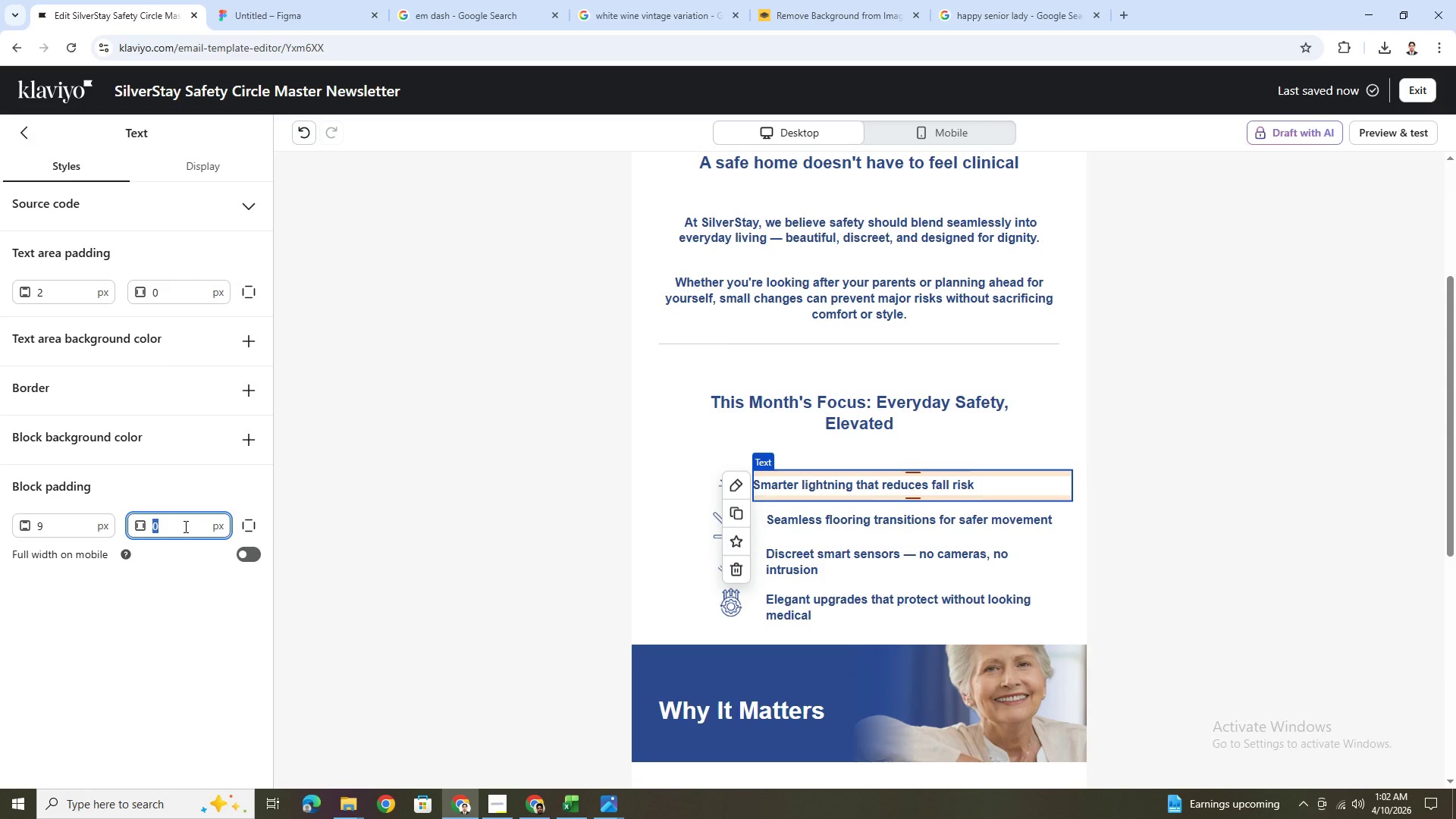 
key(Numpad9)
 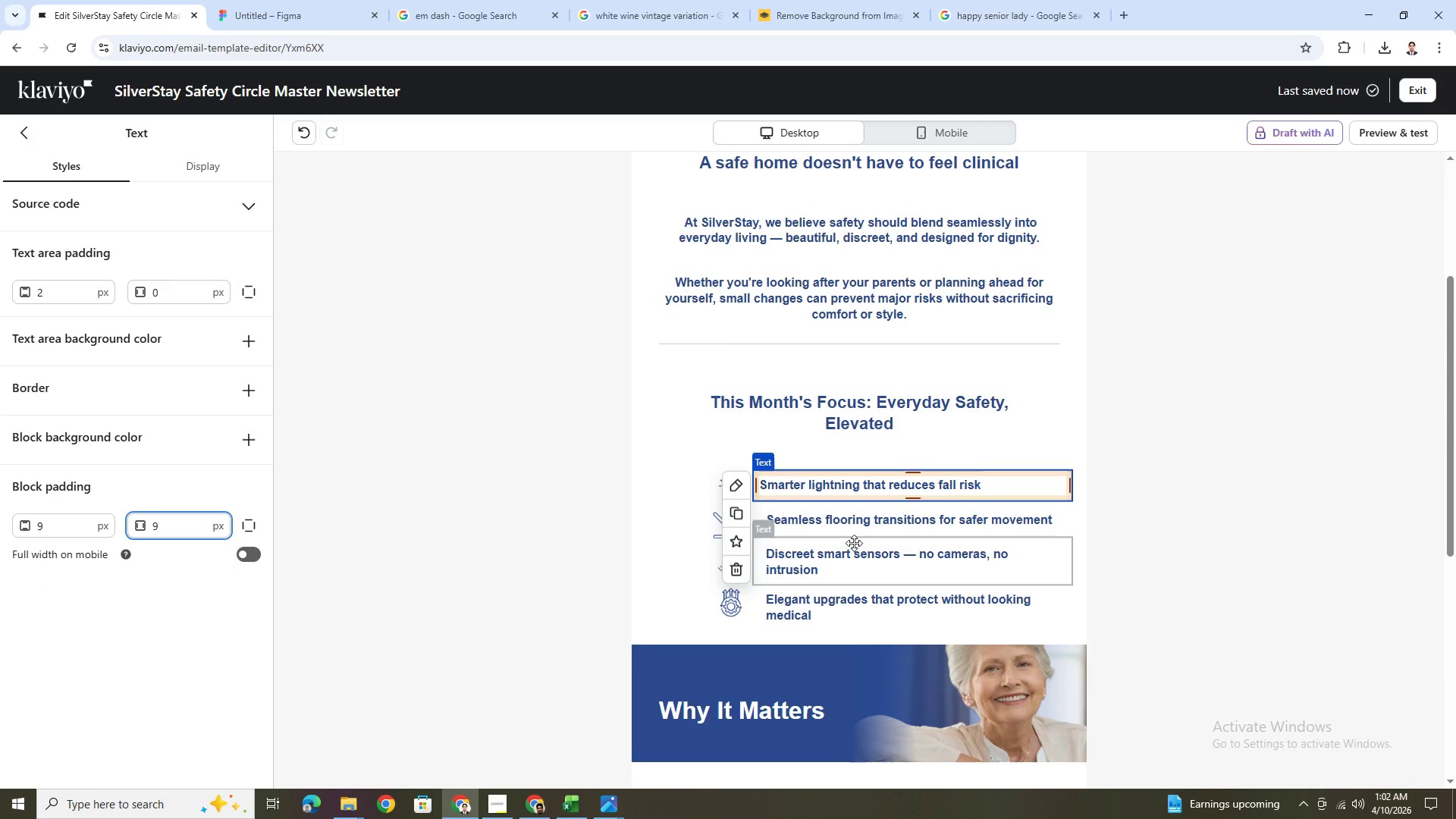 
left_click([852, 518])
 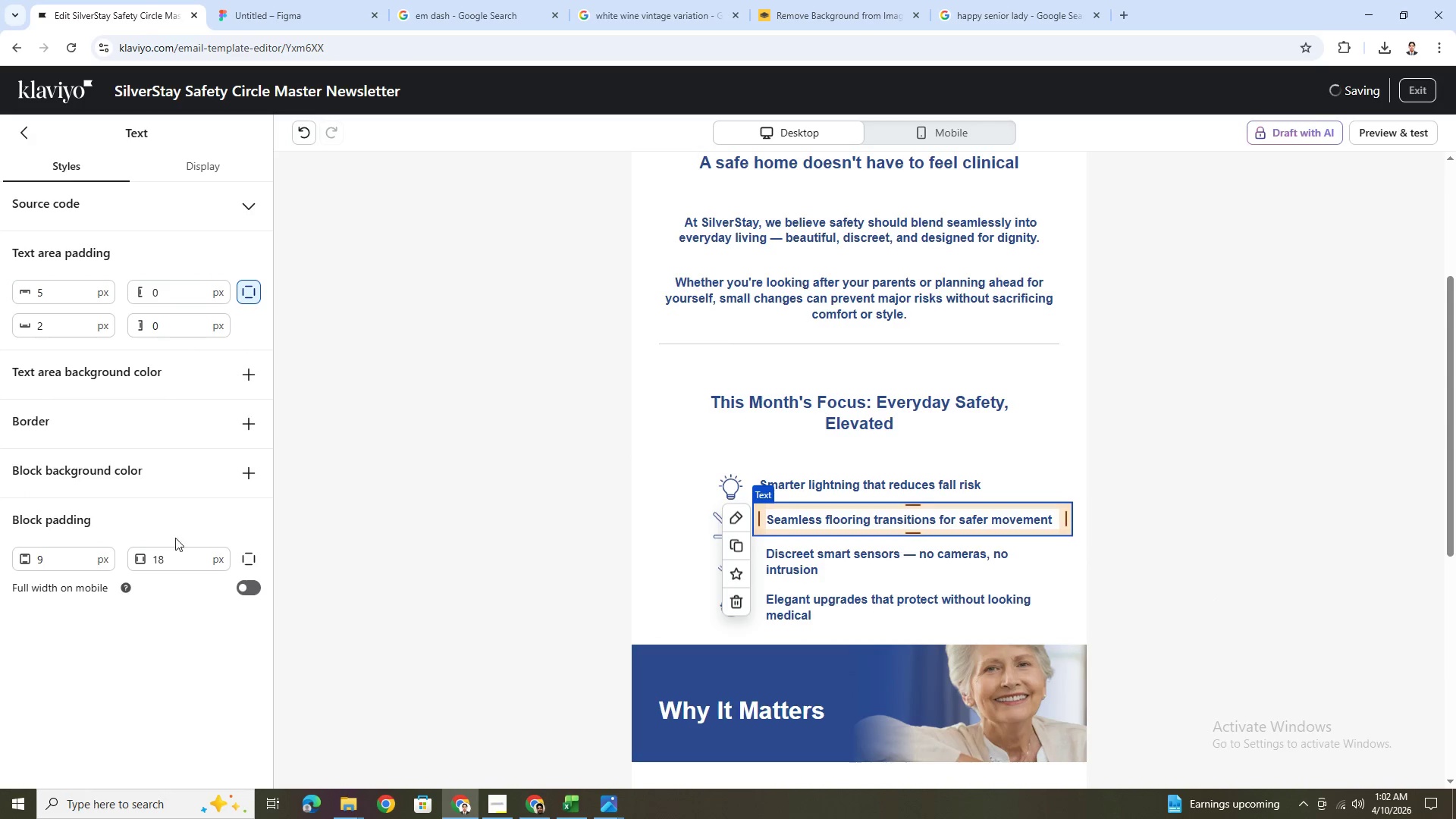 
double_click([181, 550])
 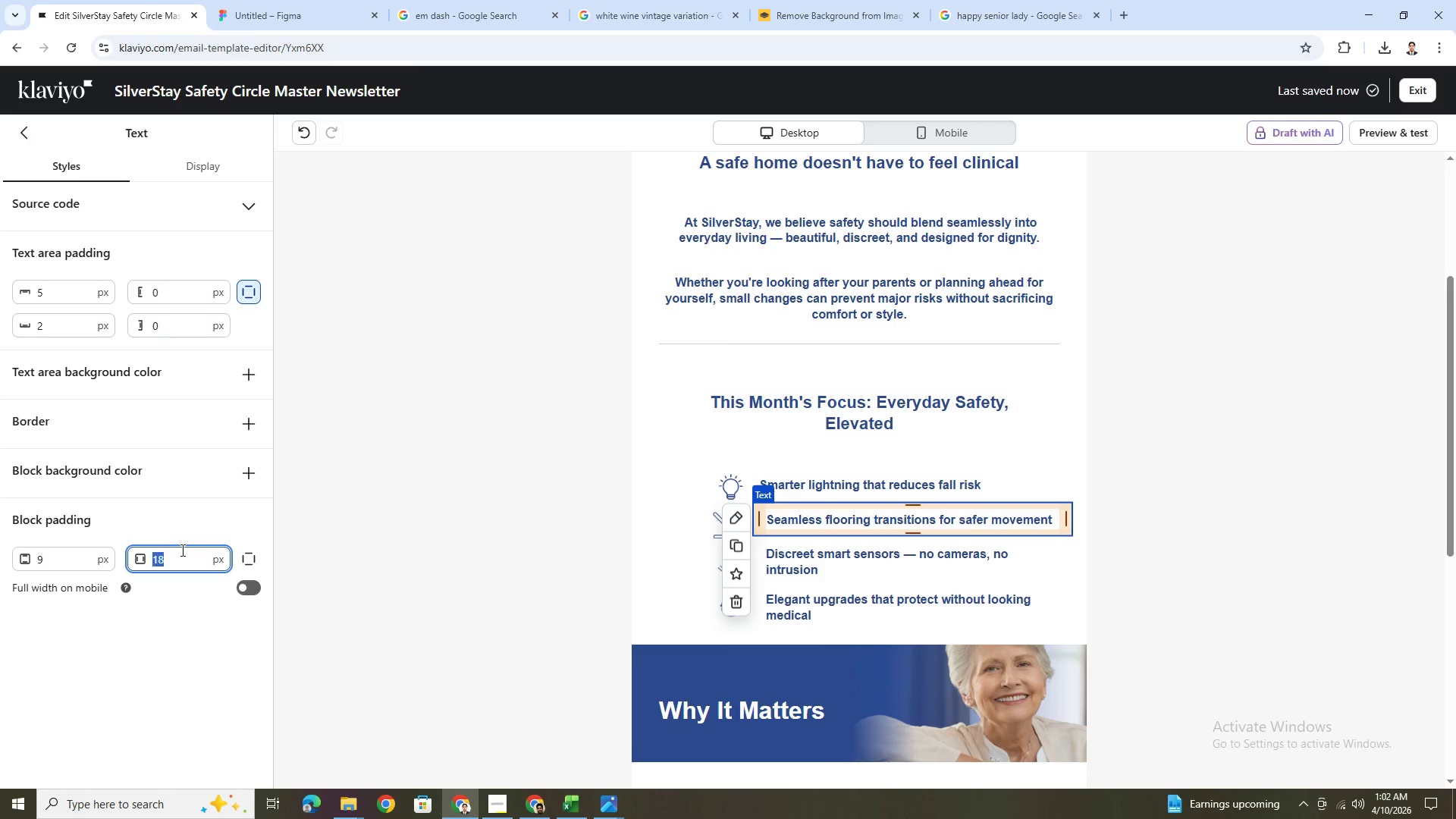 
key(Numpad9)
 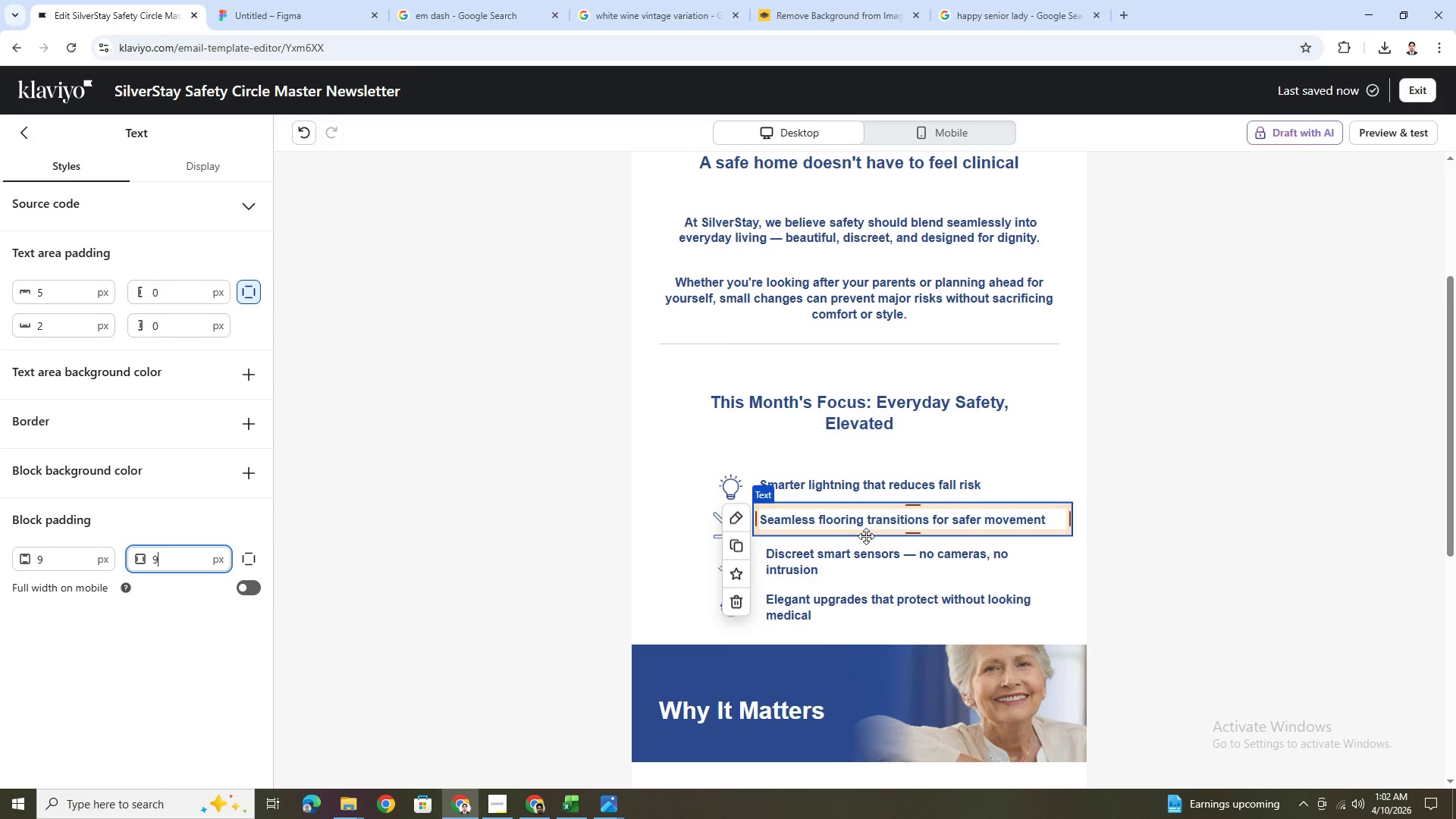 
left_click([866, 549])
 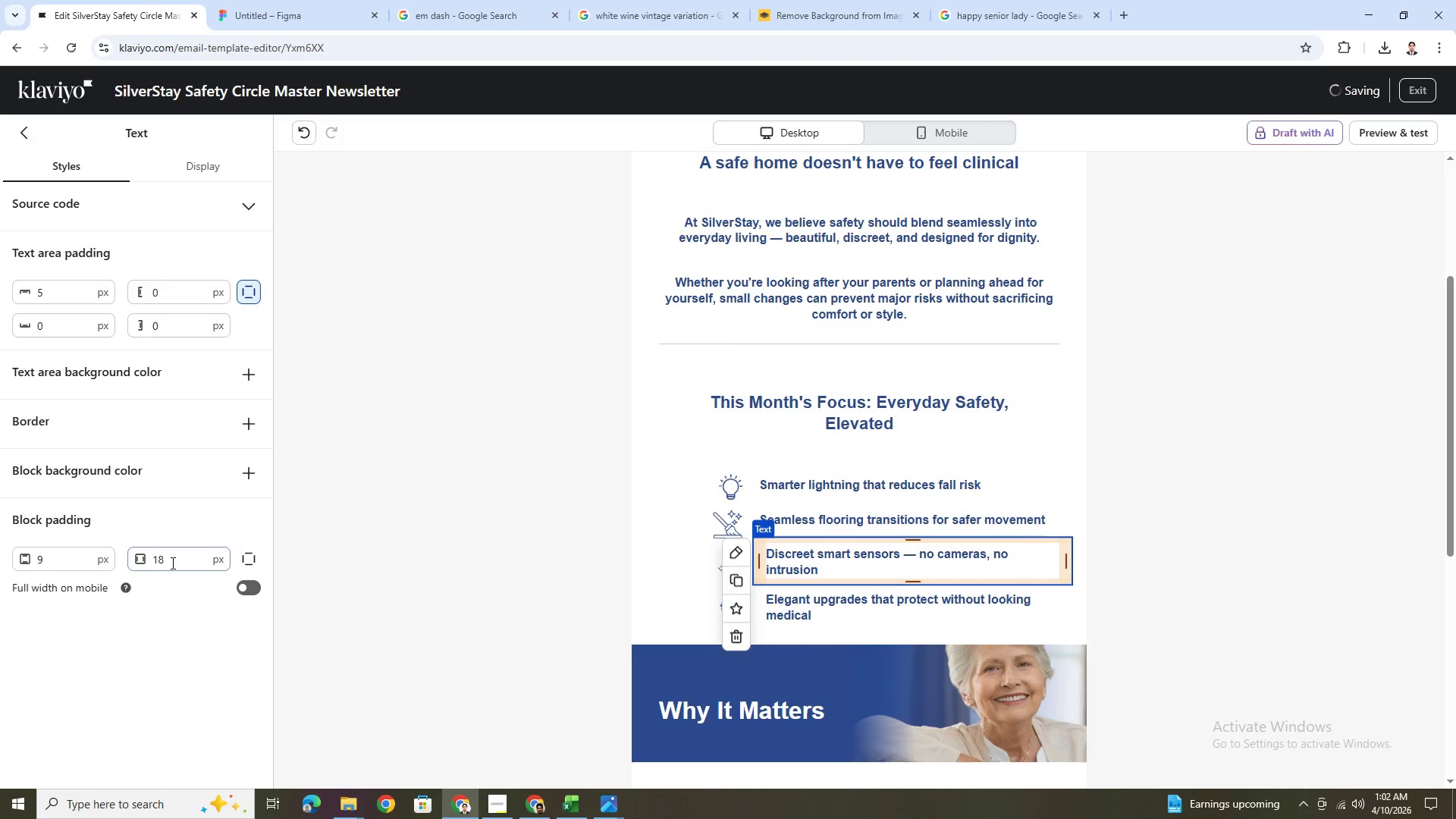 
double_click([176, 561])
 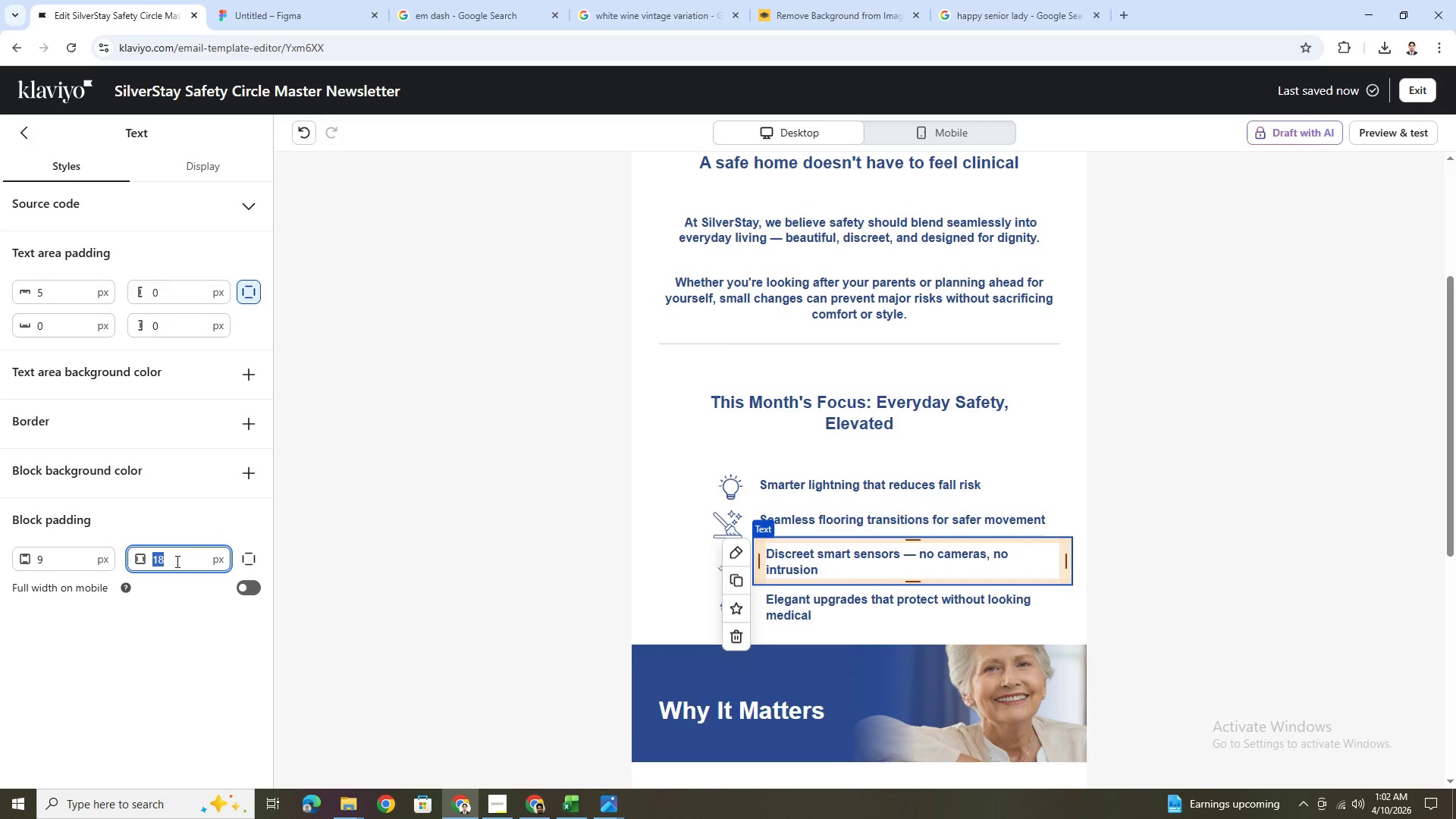 
key(Numpad9)
 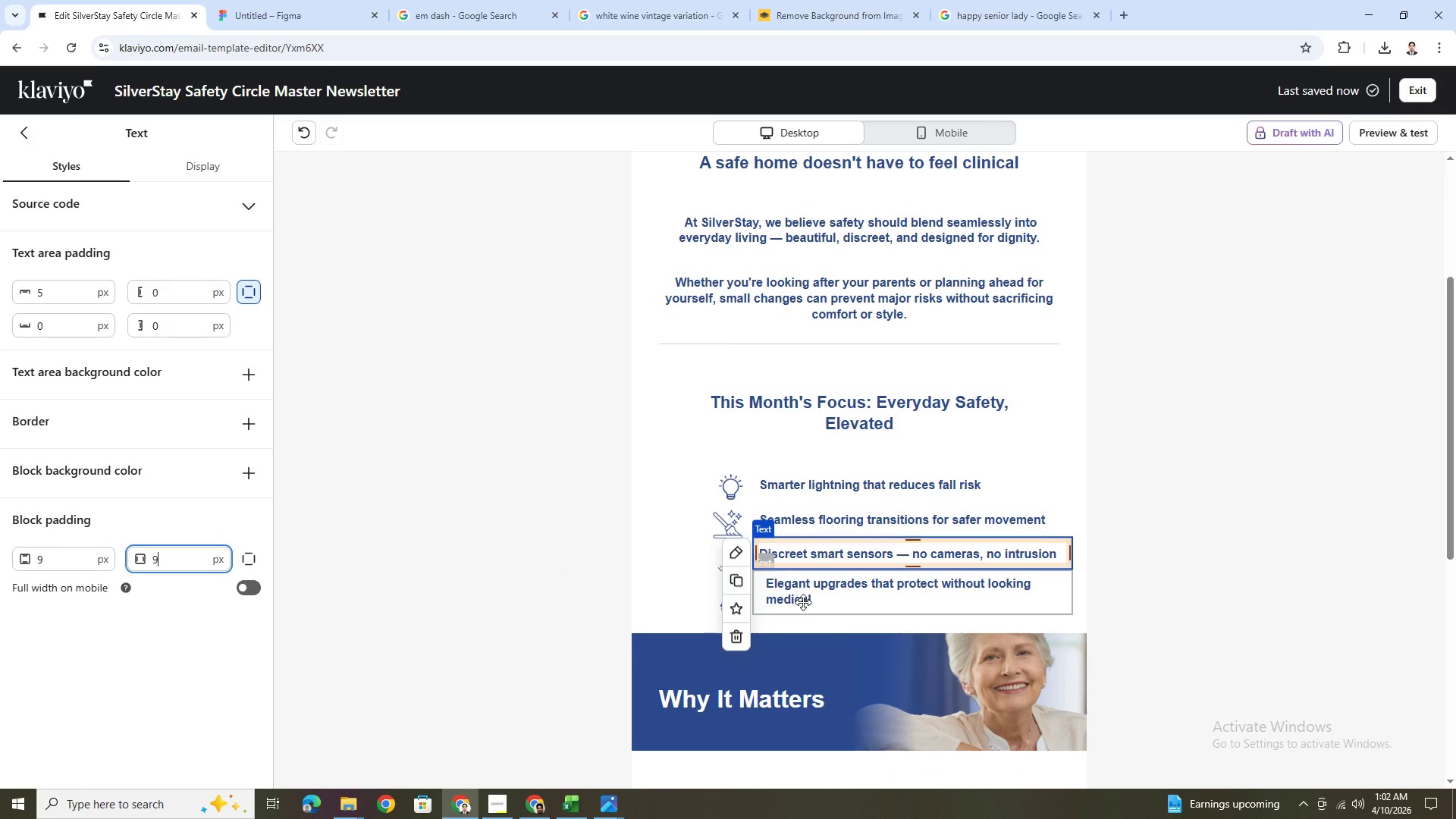 
left_click([802, 594])
 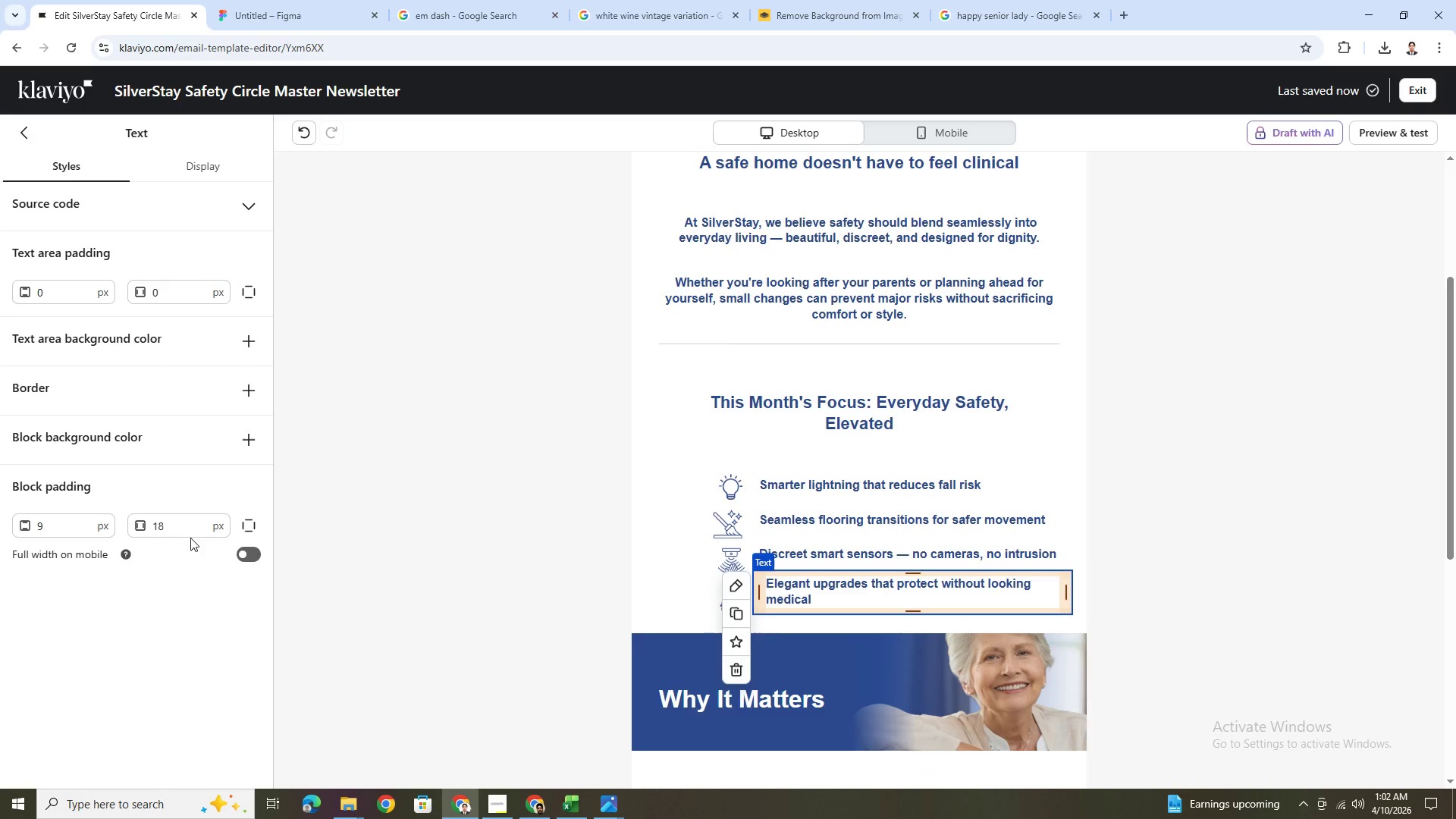 
double_click([183, 529])
 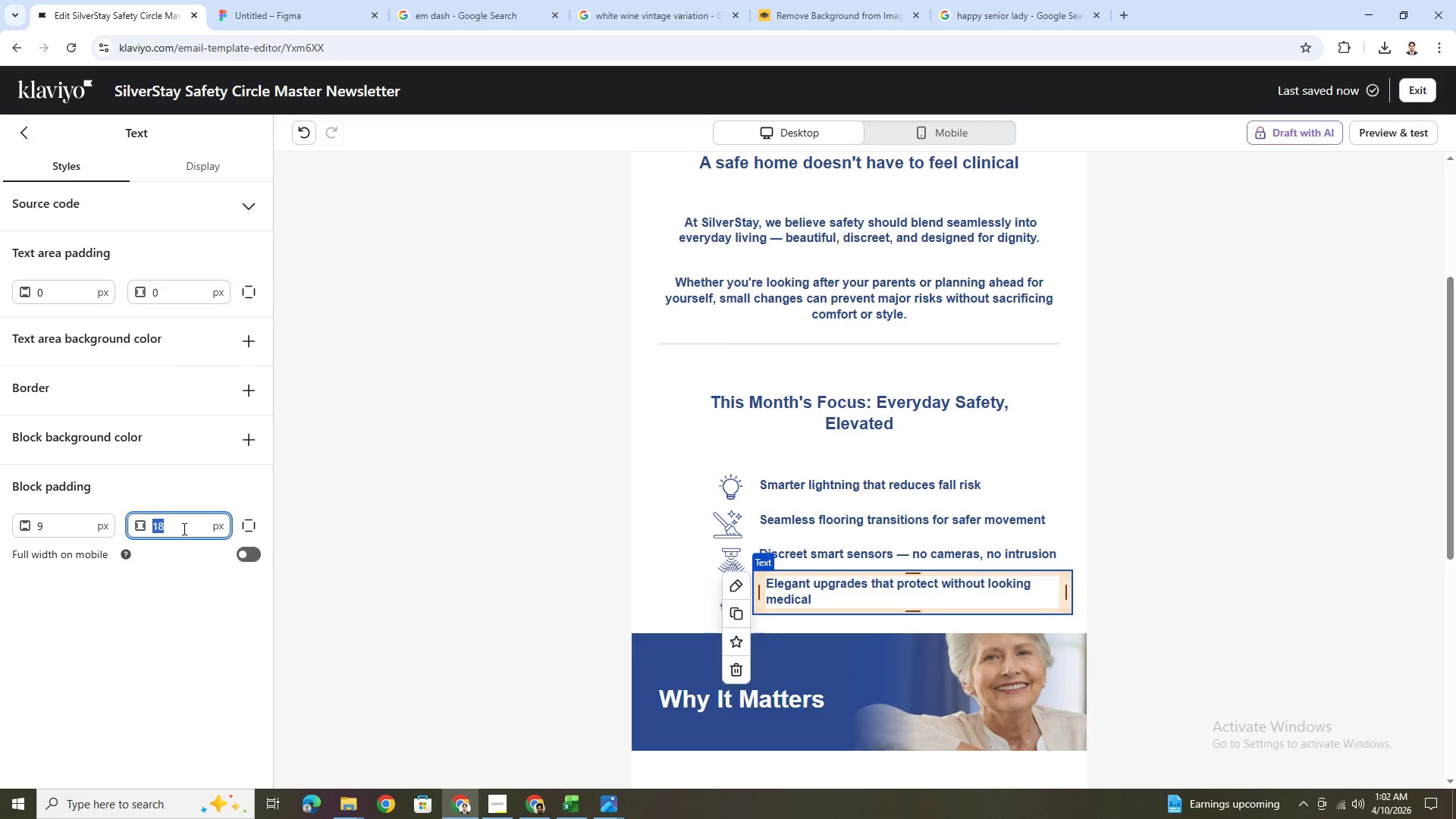 
key(Numpad9)
 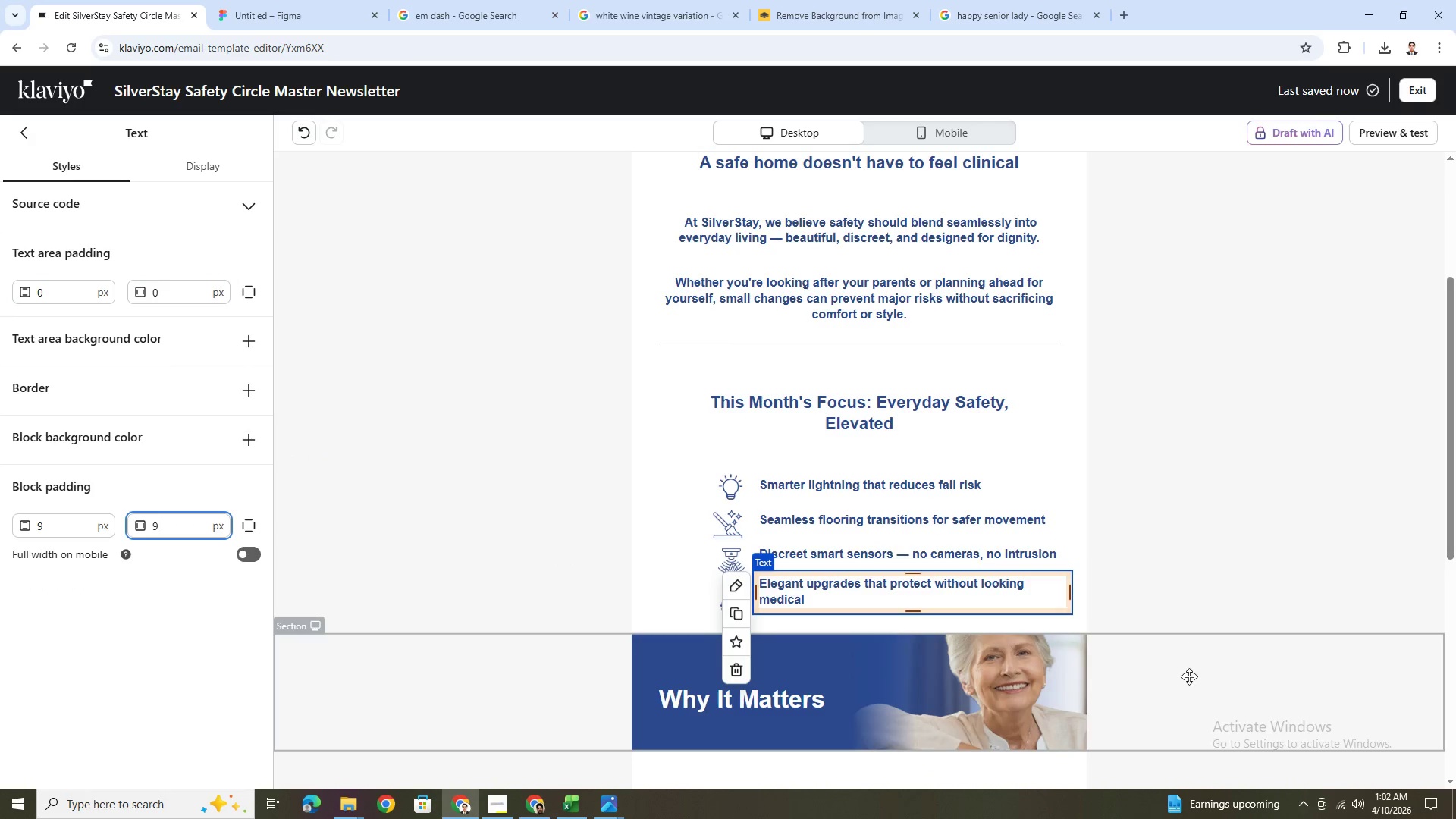 
left_click([1189, 682])
 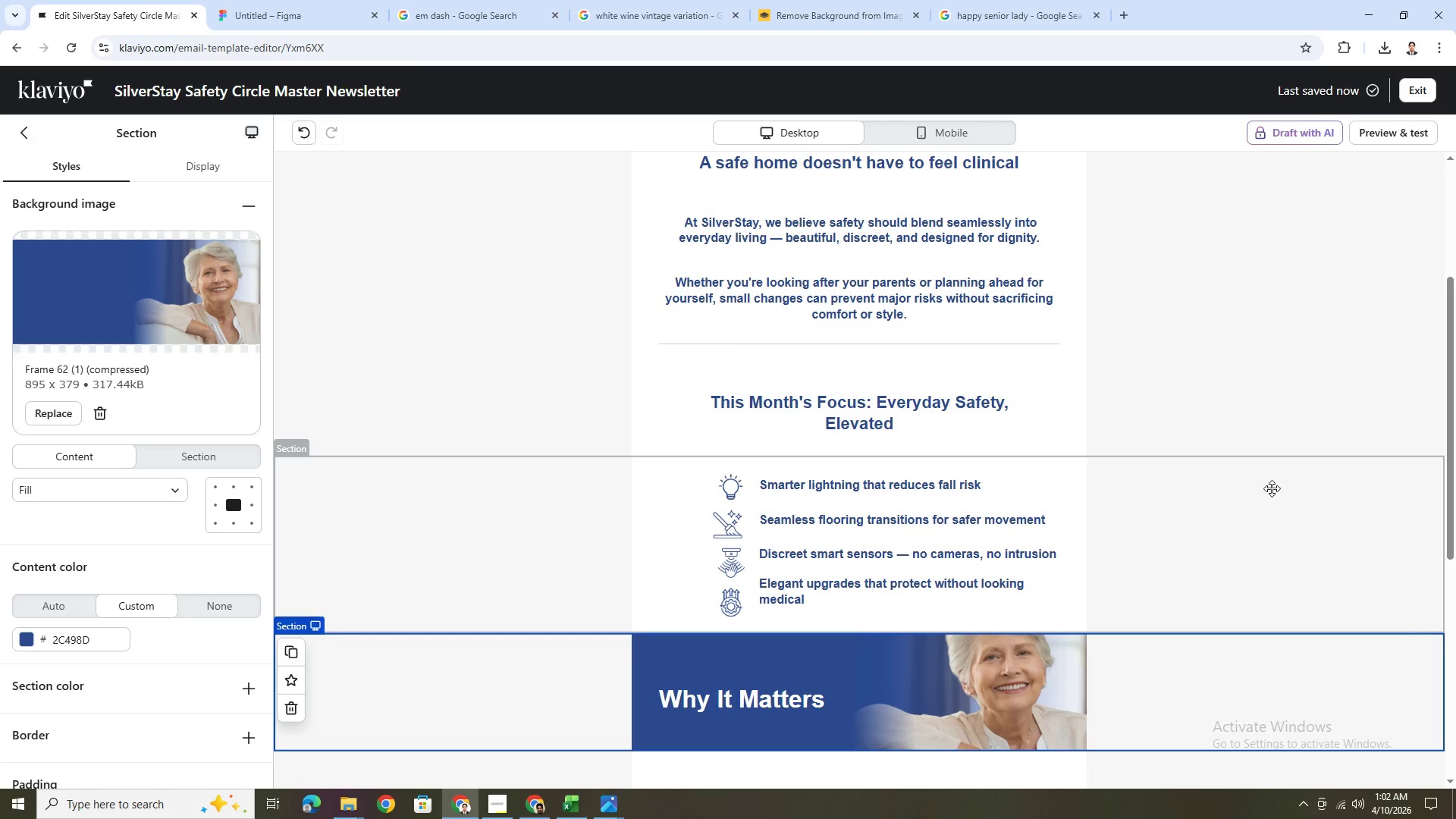 
wait(6.55)
 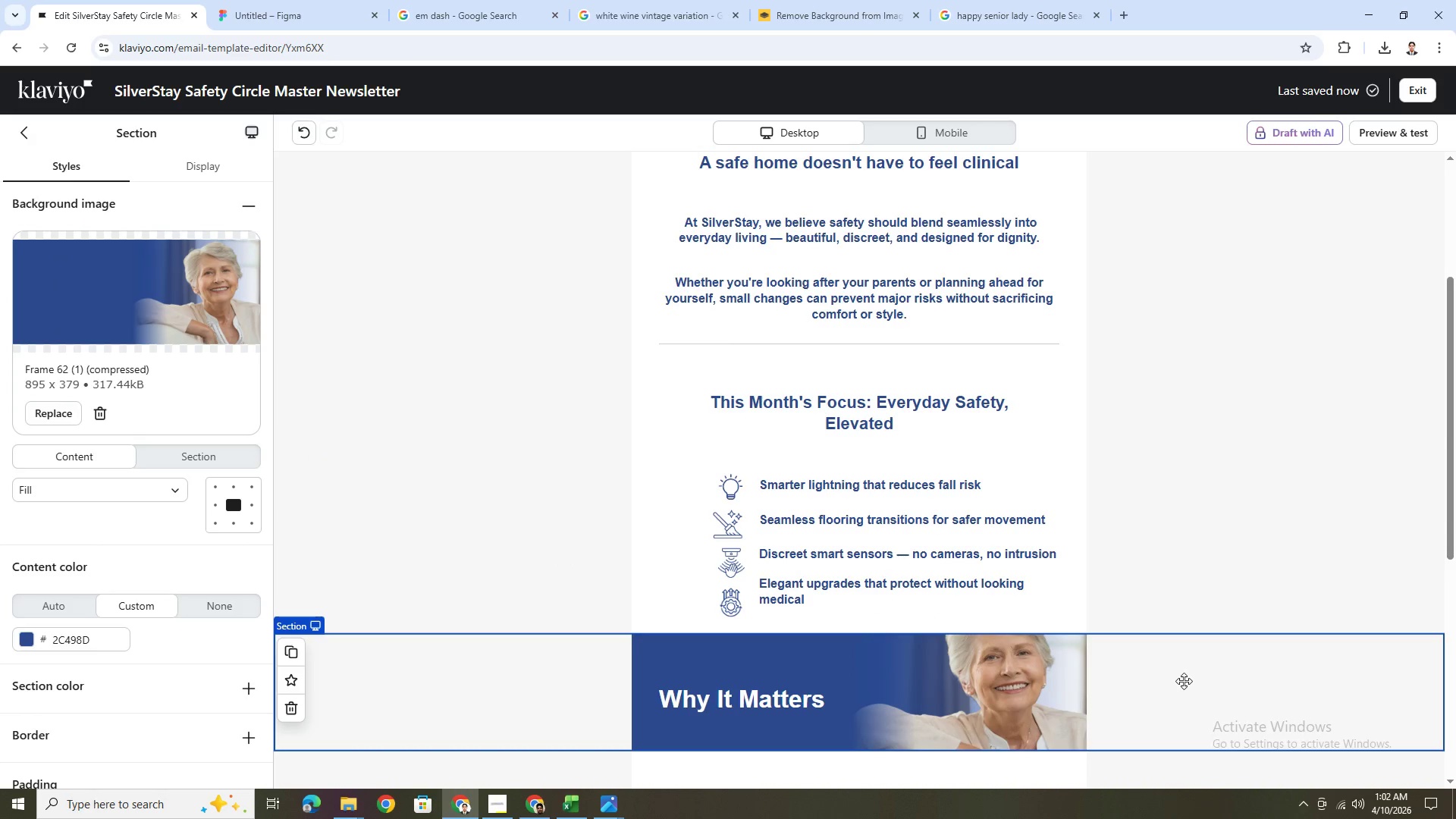 
left_click([301, 139])
 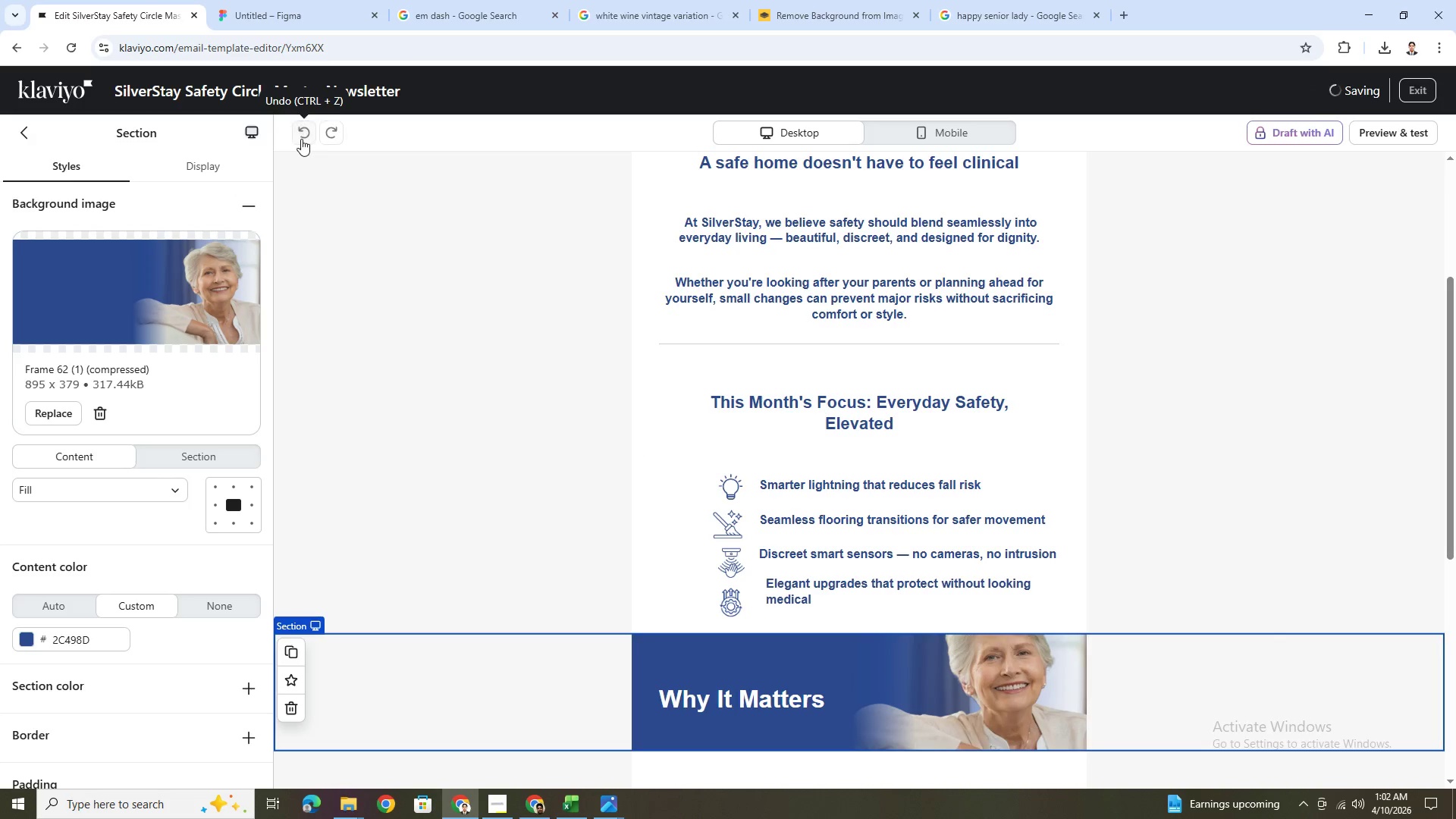 
left_click([301, 139])
 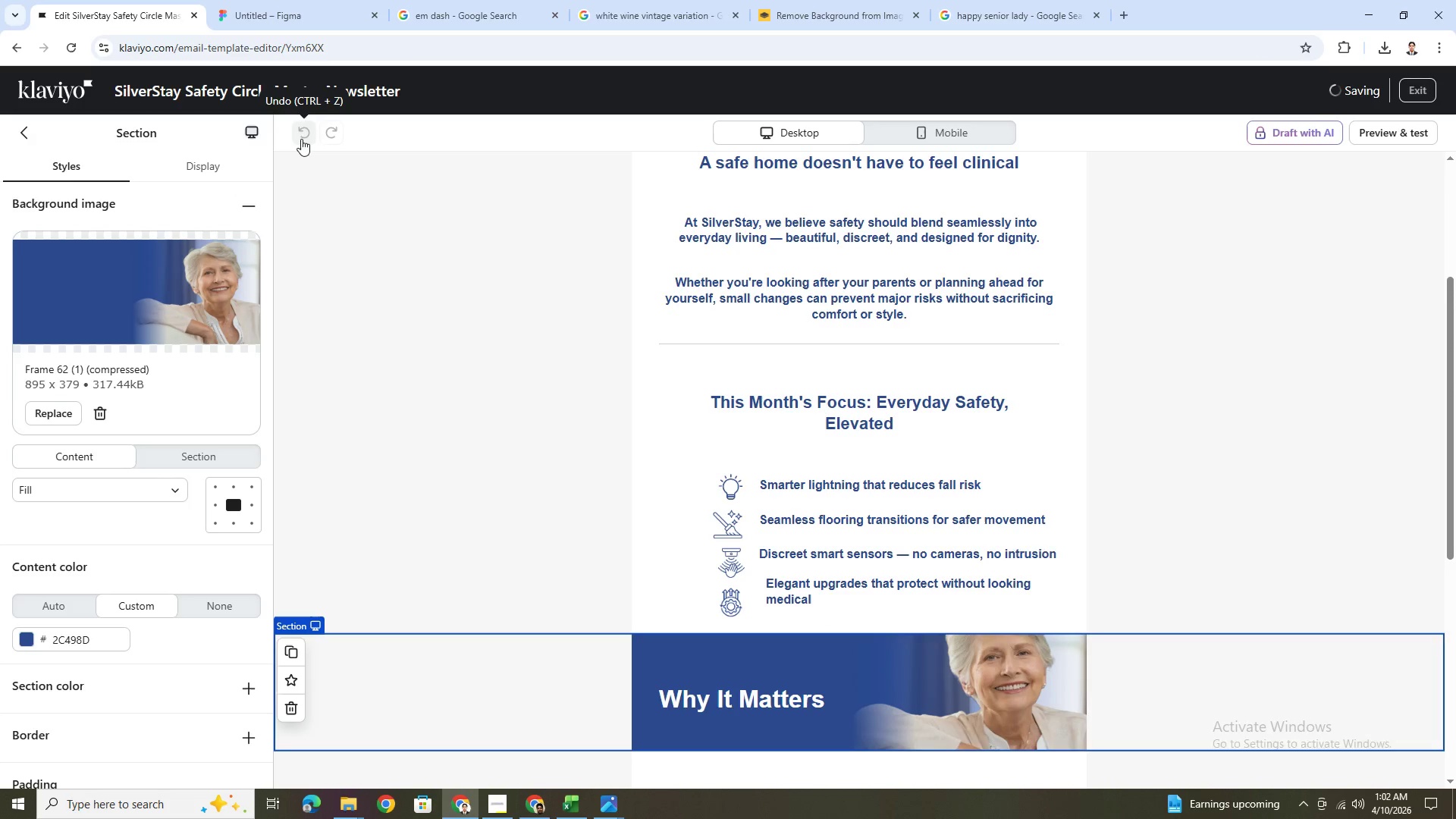 
left_click([301, 139])
 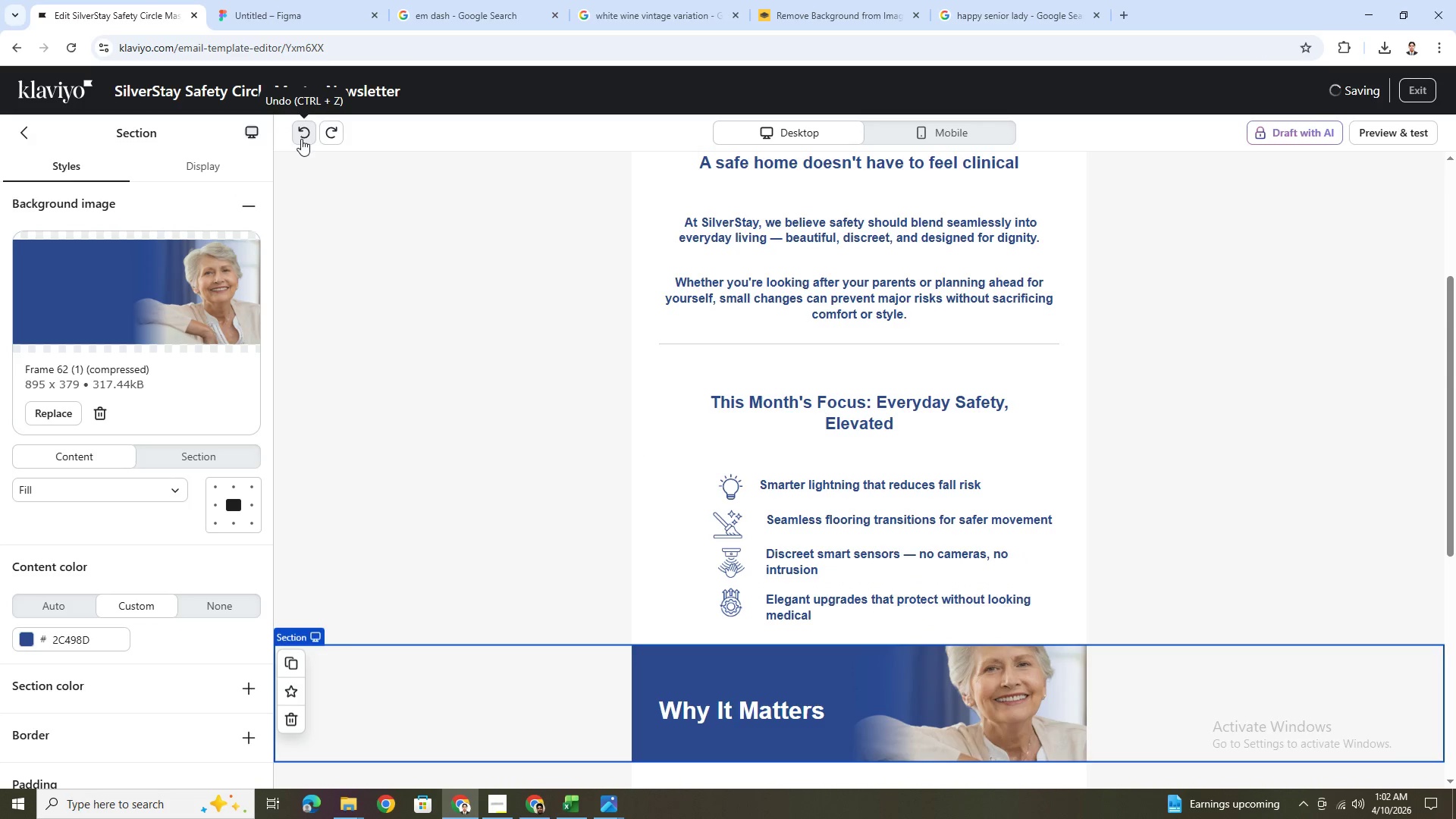 
left_click([301, 139])
 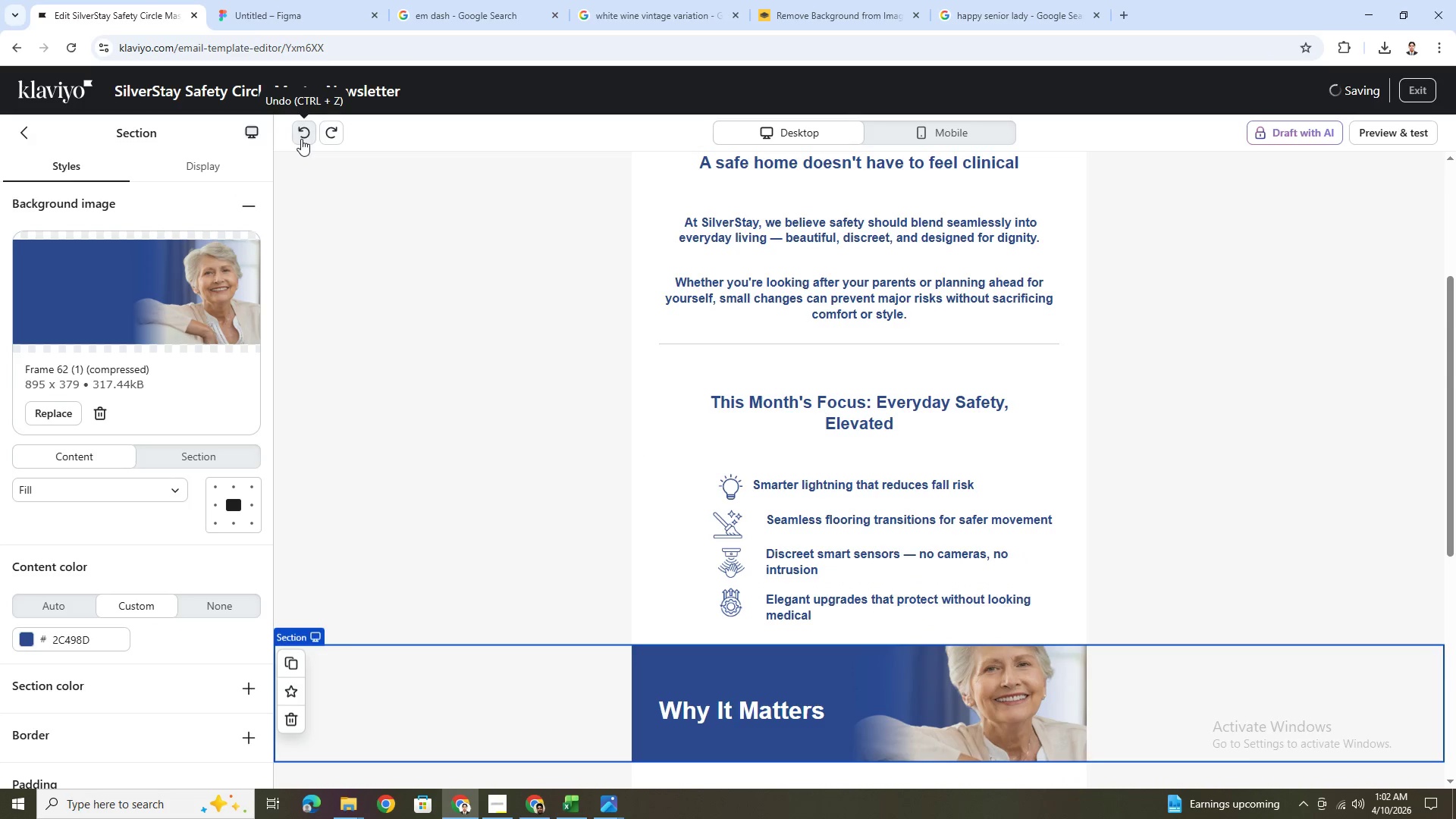 
left_click([301, 139])
 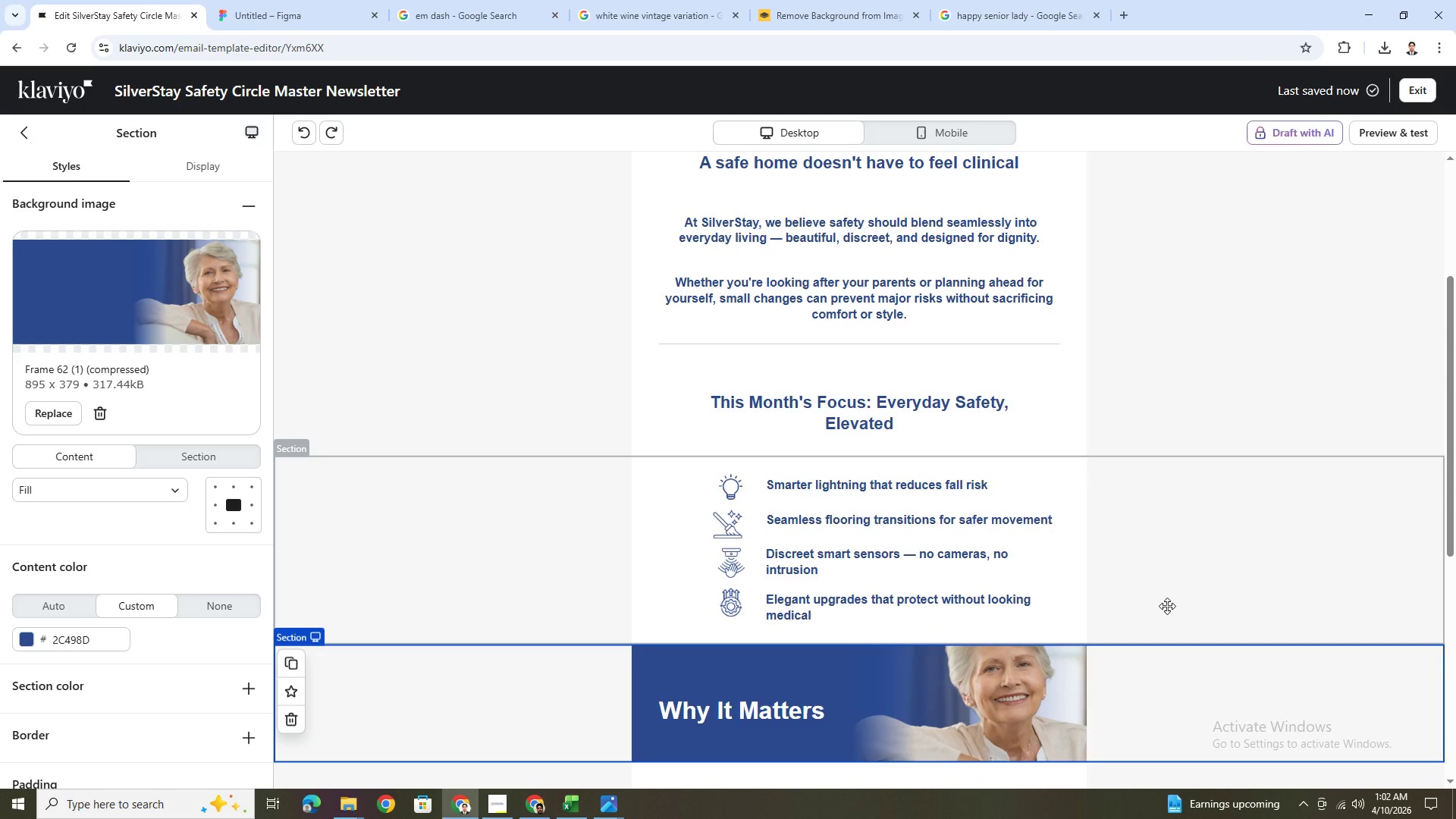 
left_click([1167, 606])
 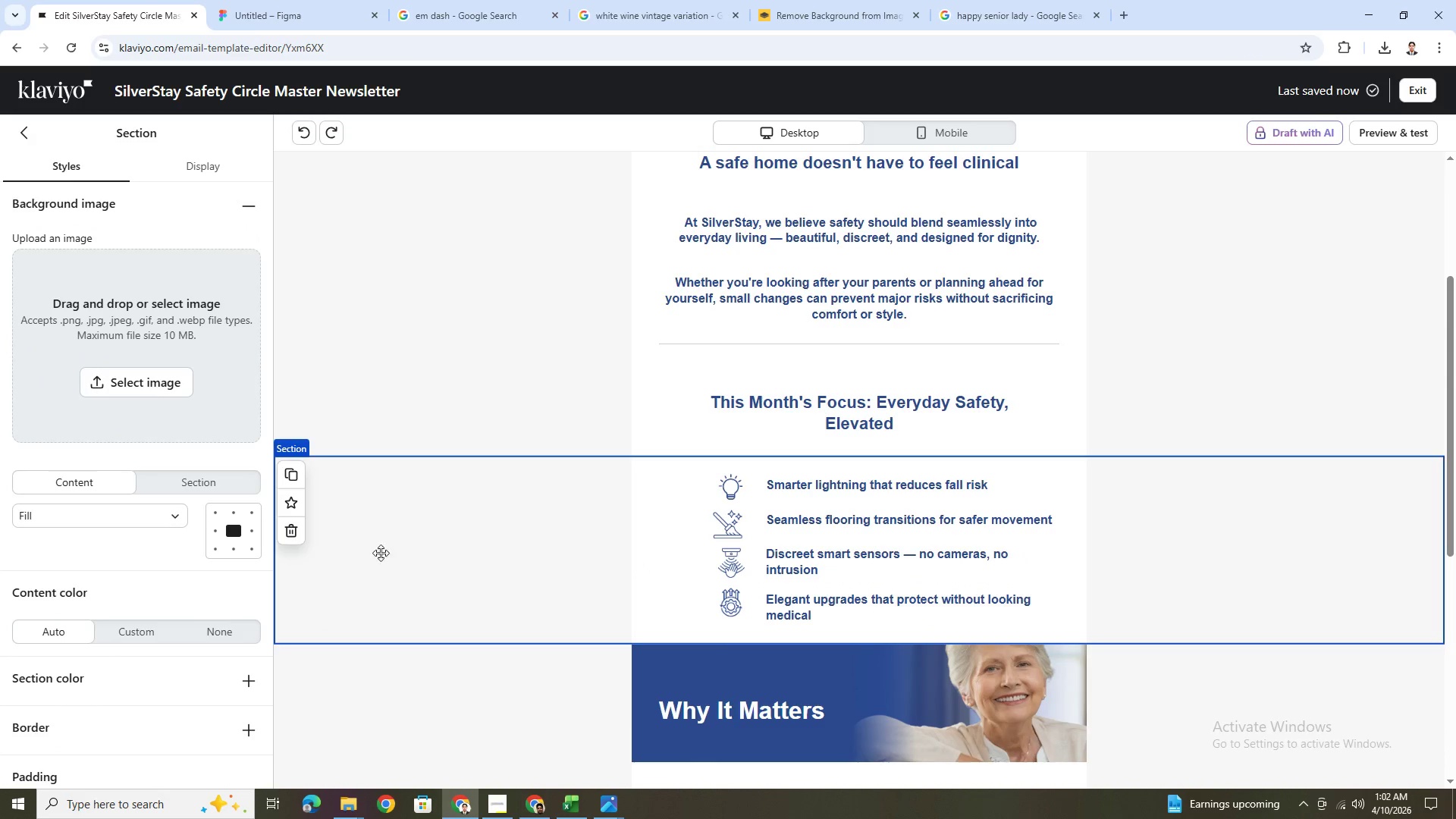 
left_click([215, 526])
 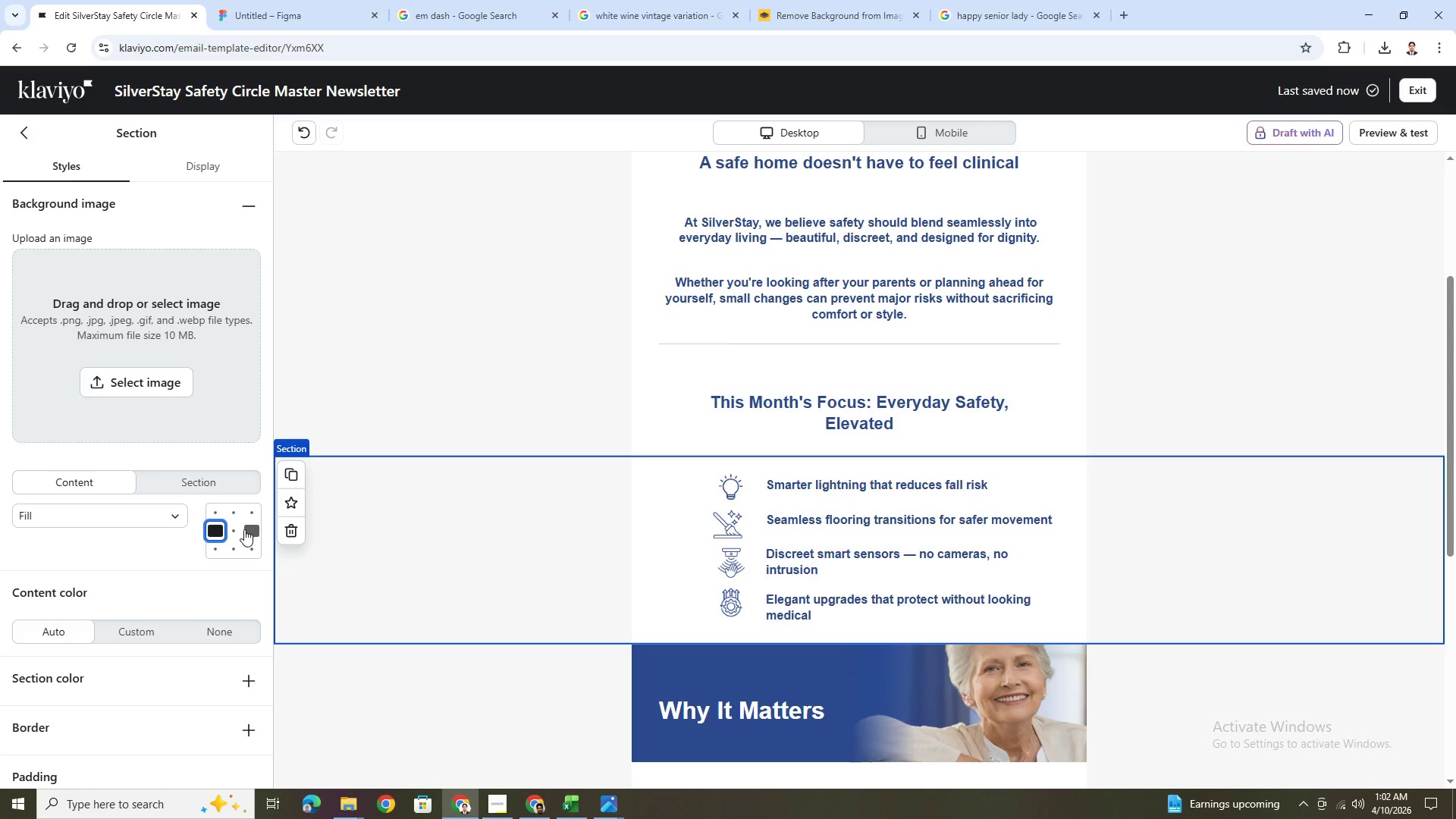 
left_click([239, 529])
 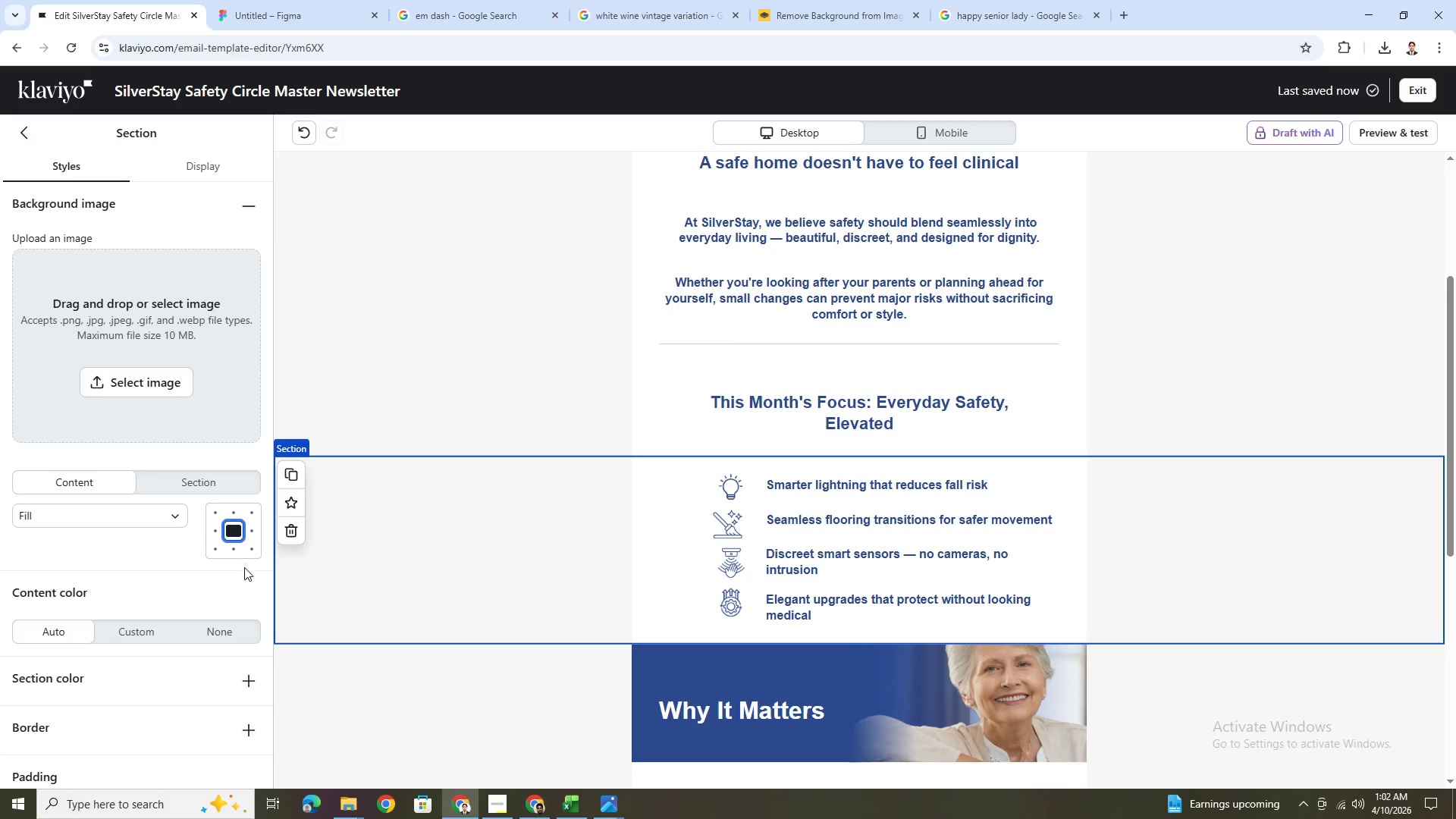 
scroll: coordinate [229, 599], scroll_direction: down, amount: 2.0
 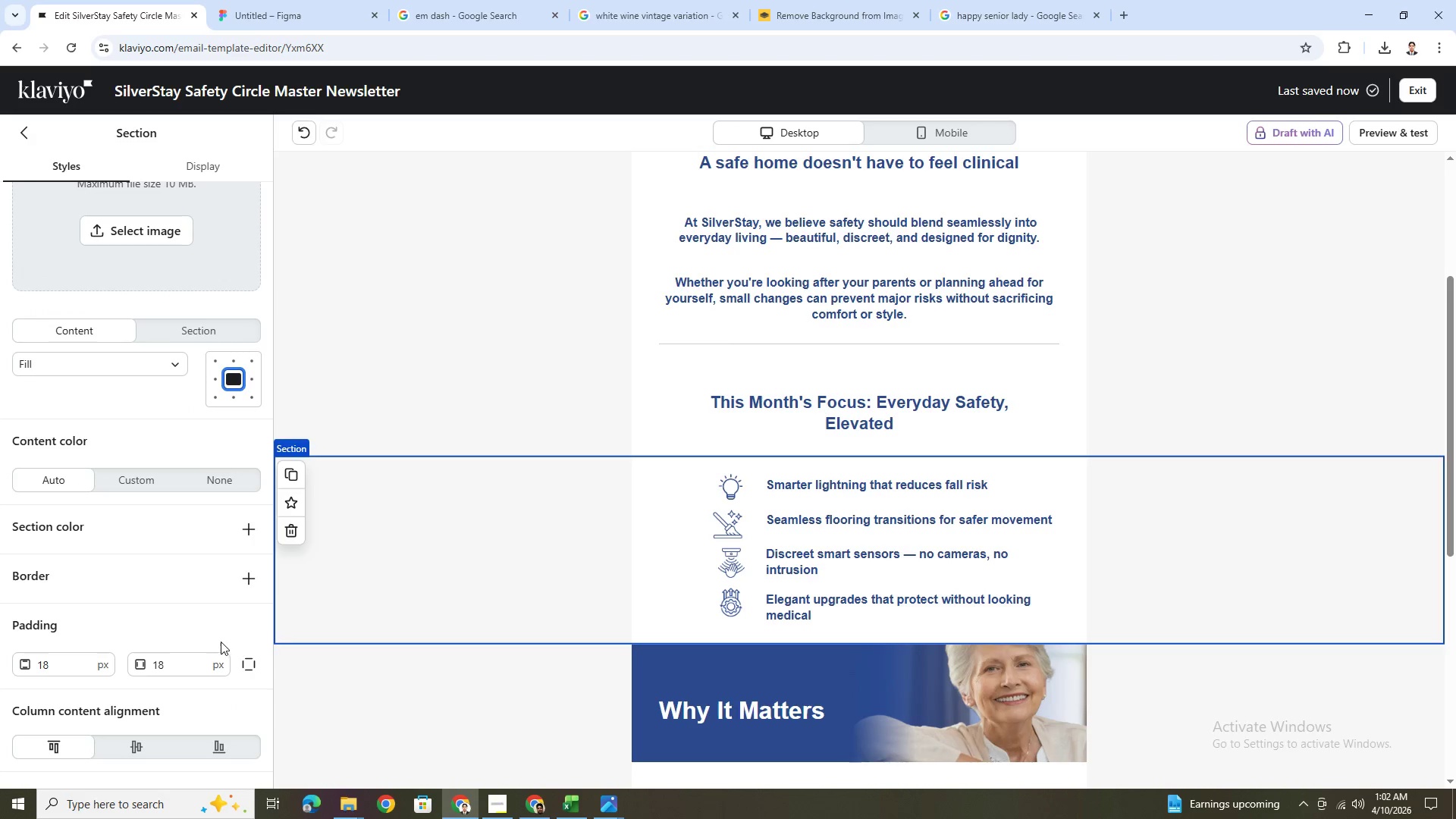 
left_click([241, 664])
 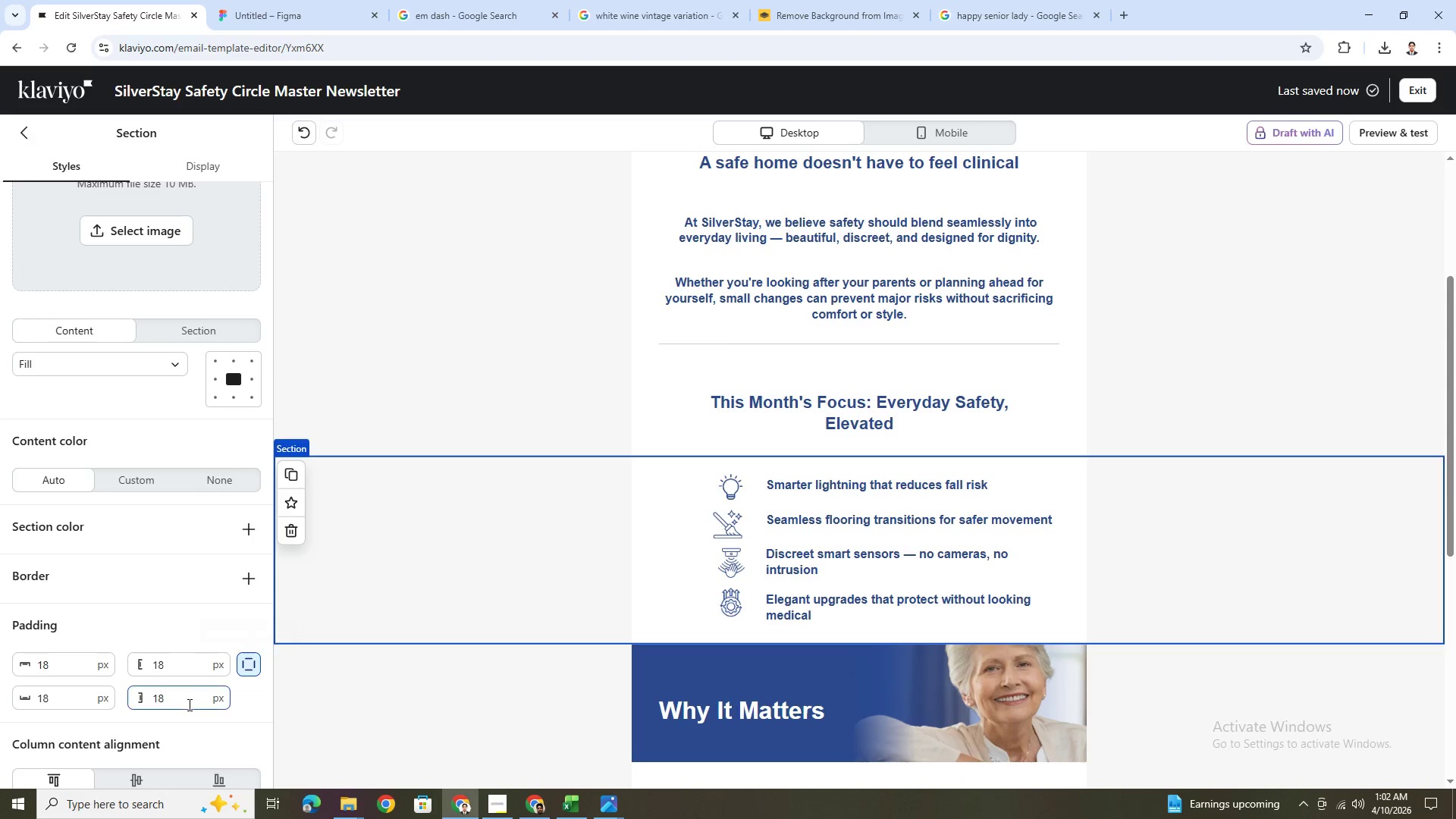 
double_click([188, 704])
 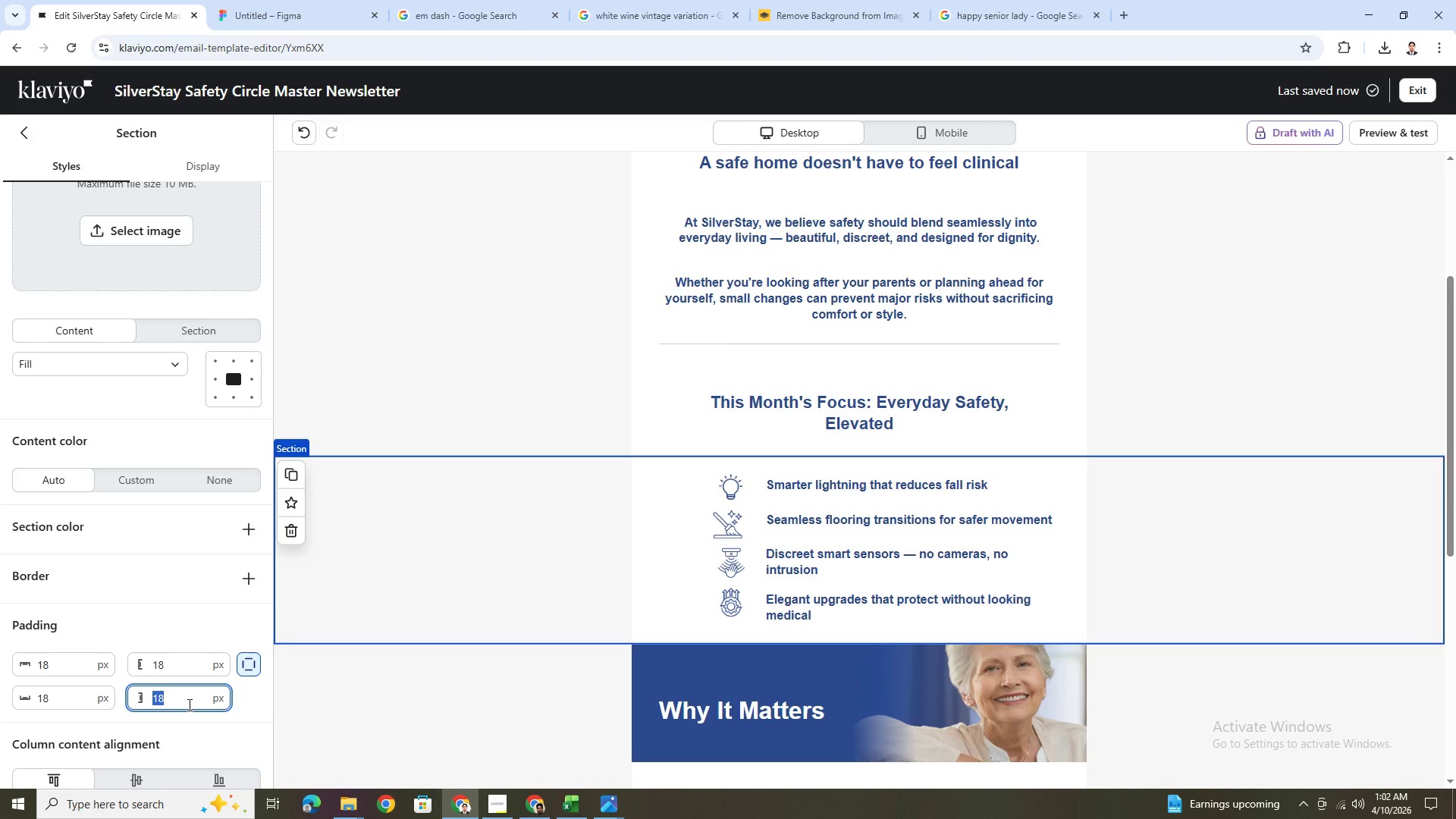 
key(Numpad2)
 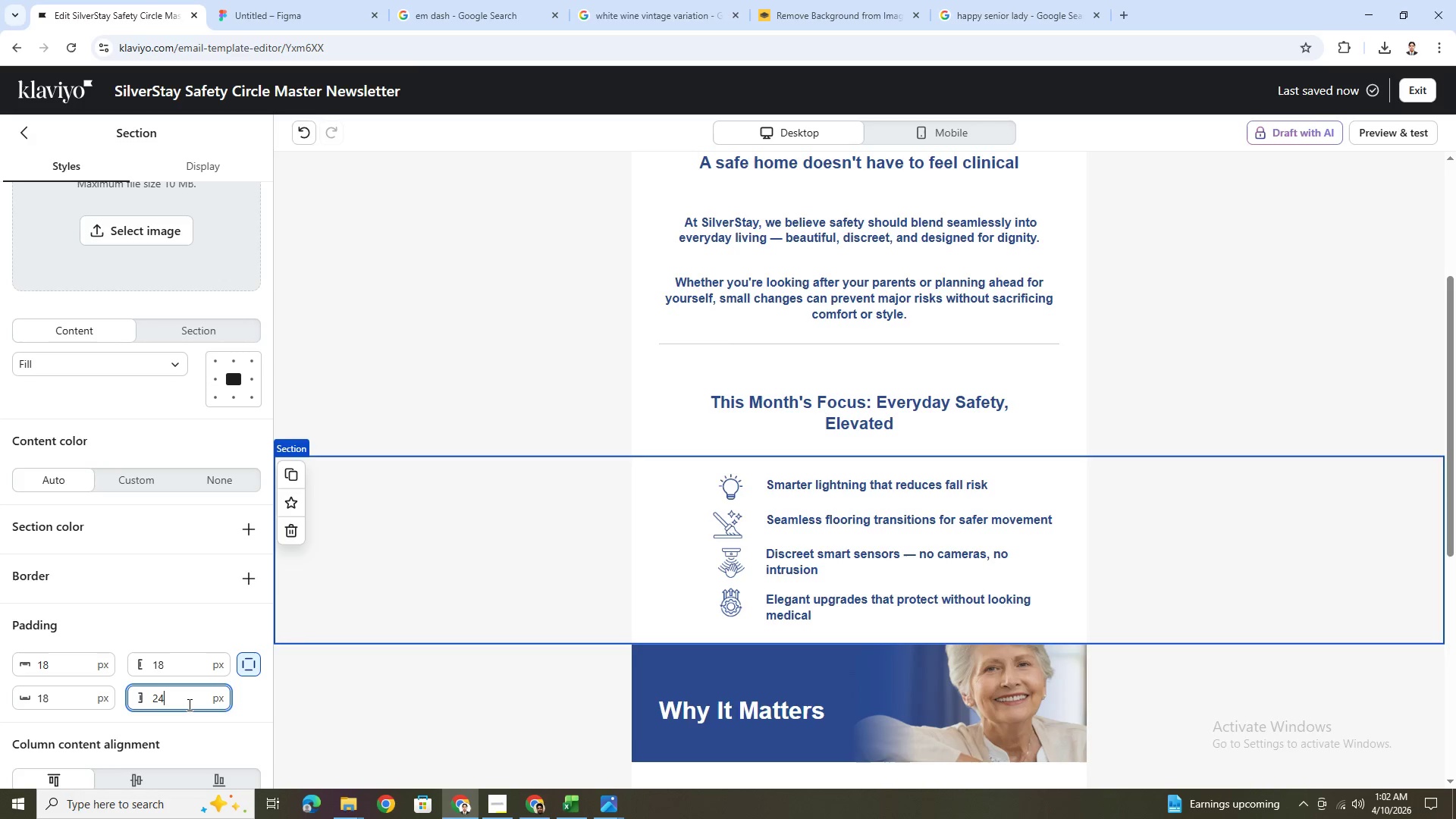 
key(Numpad4)
 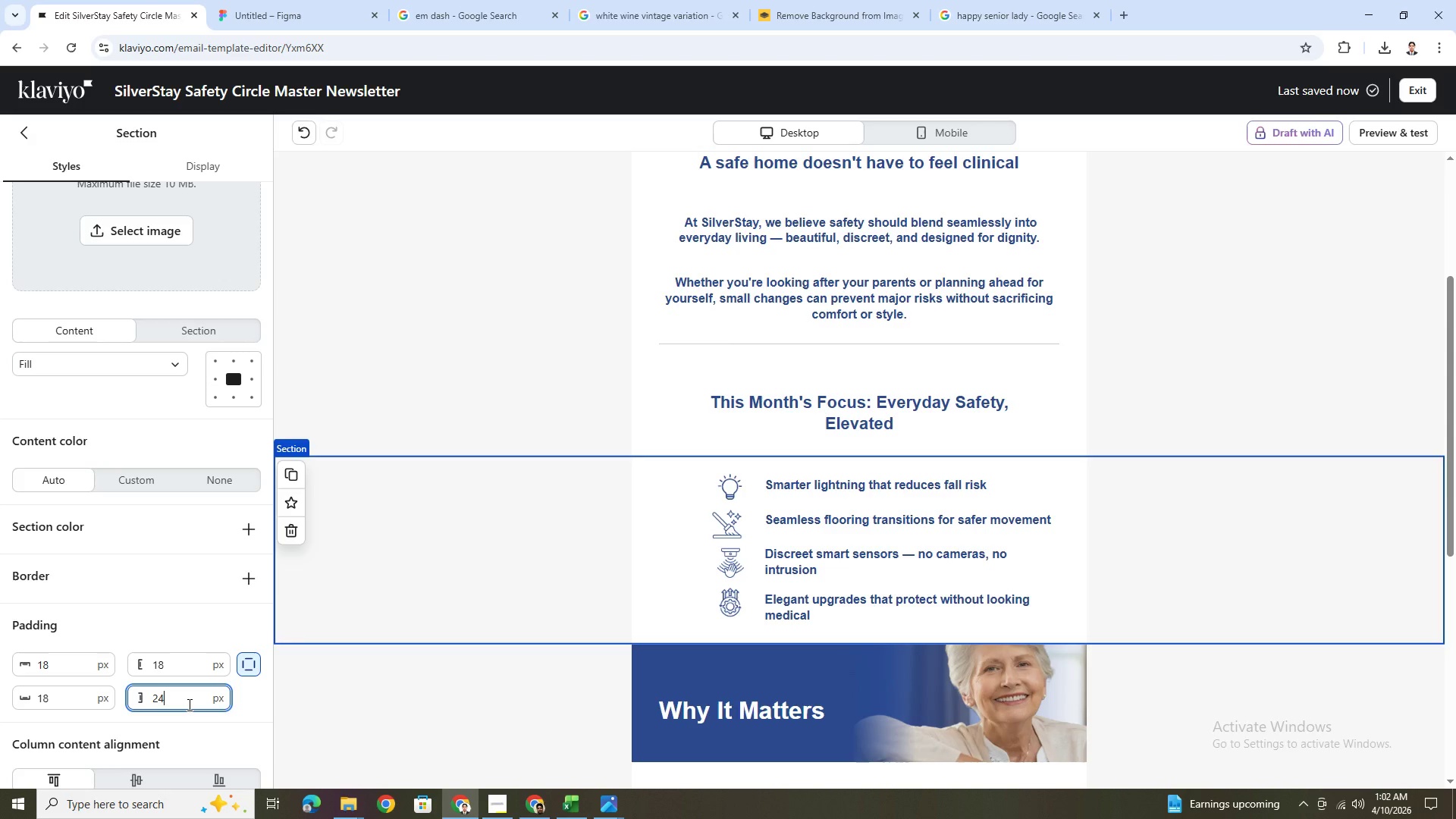 
double_click([188, 704])
 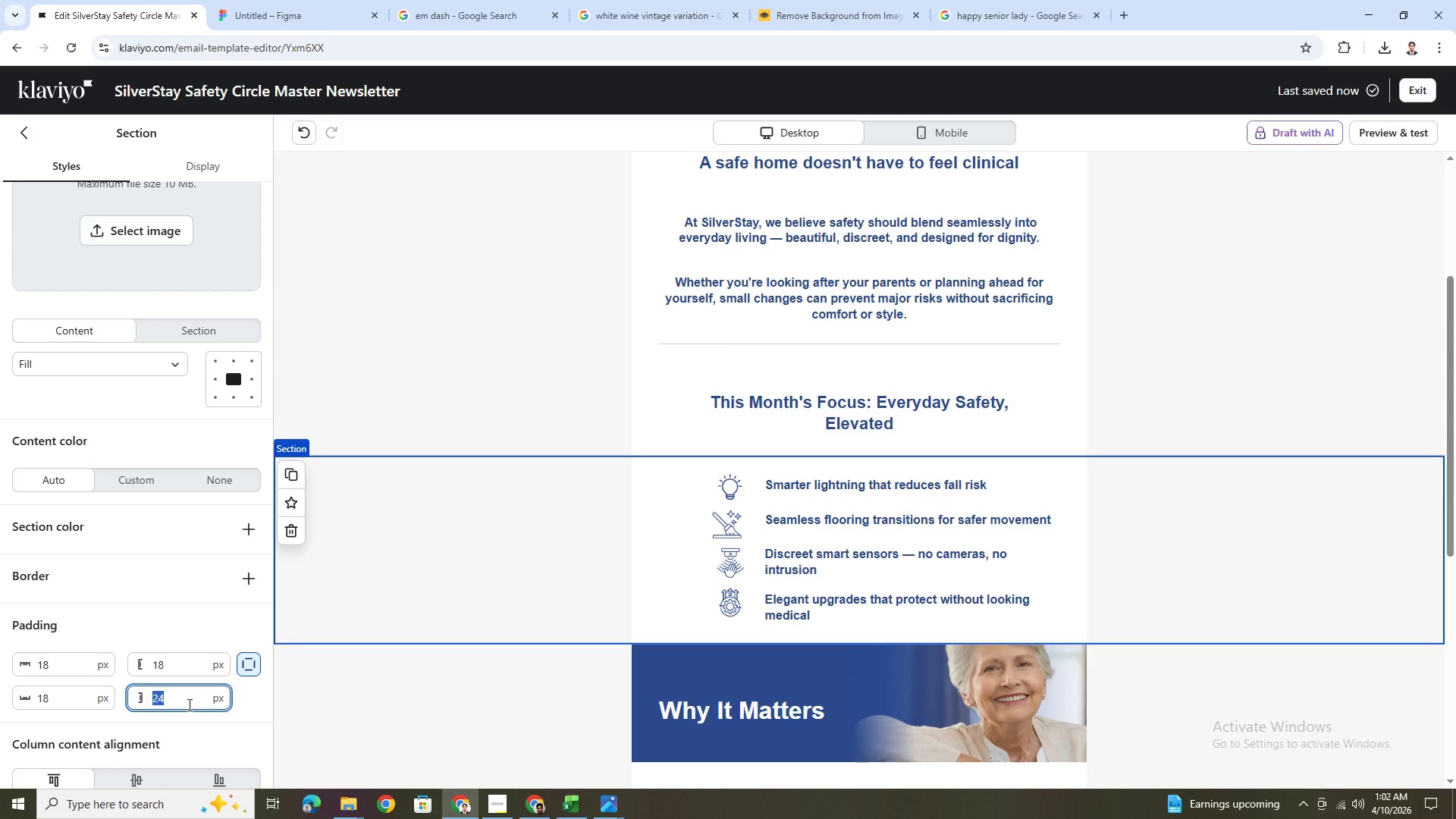 
key(Numpad3)
 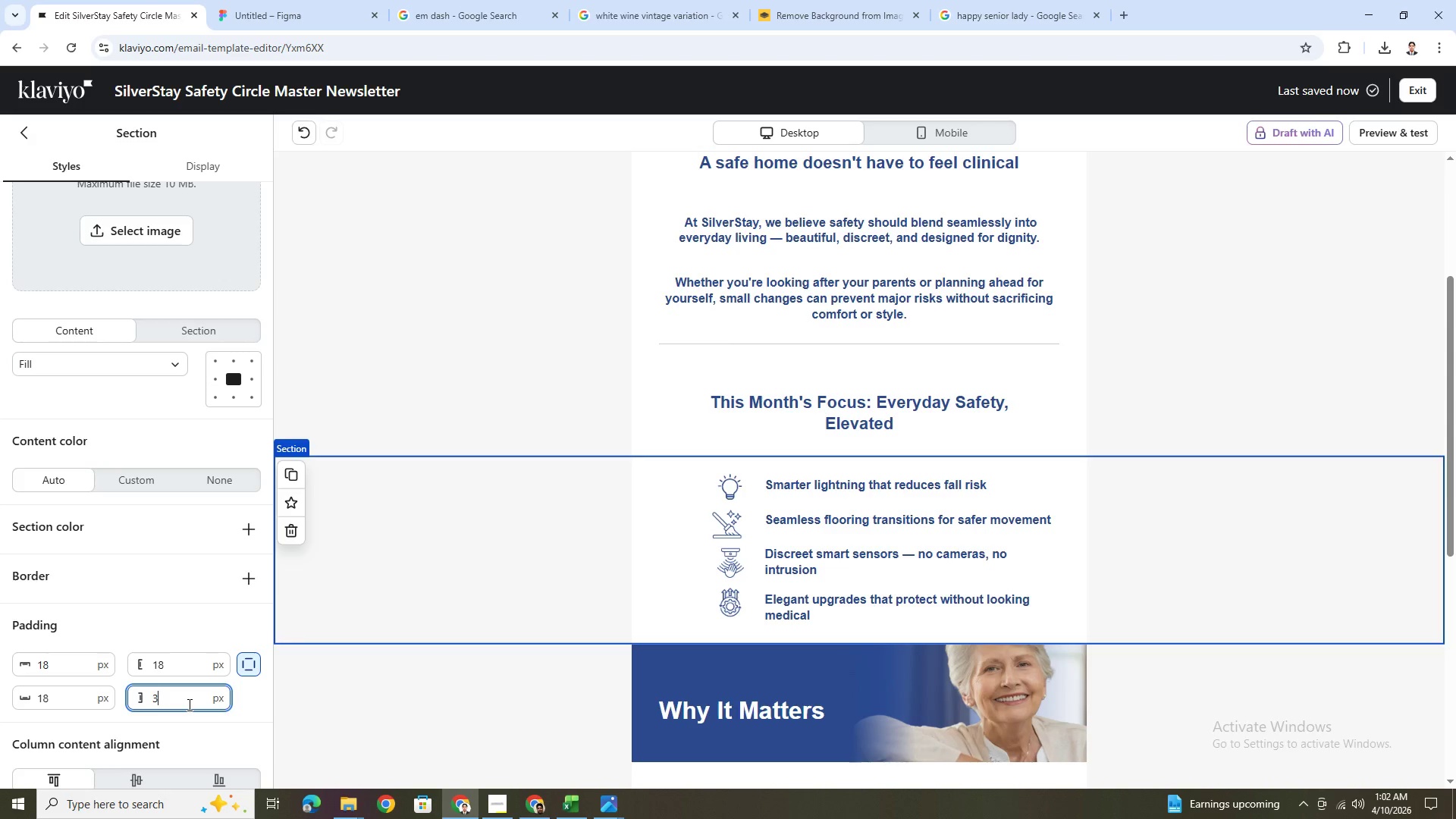 
key(Numpad6)
 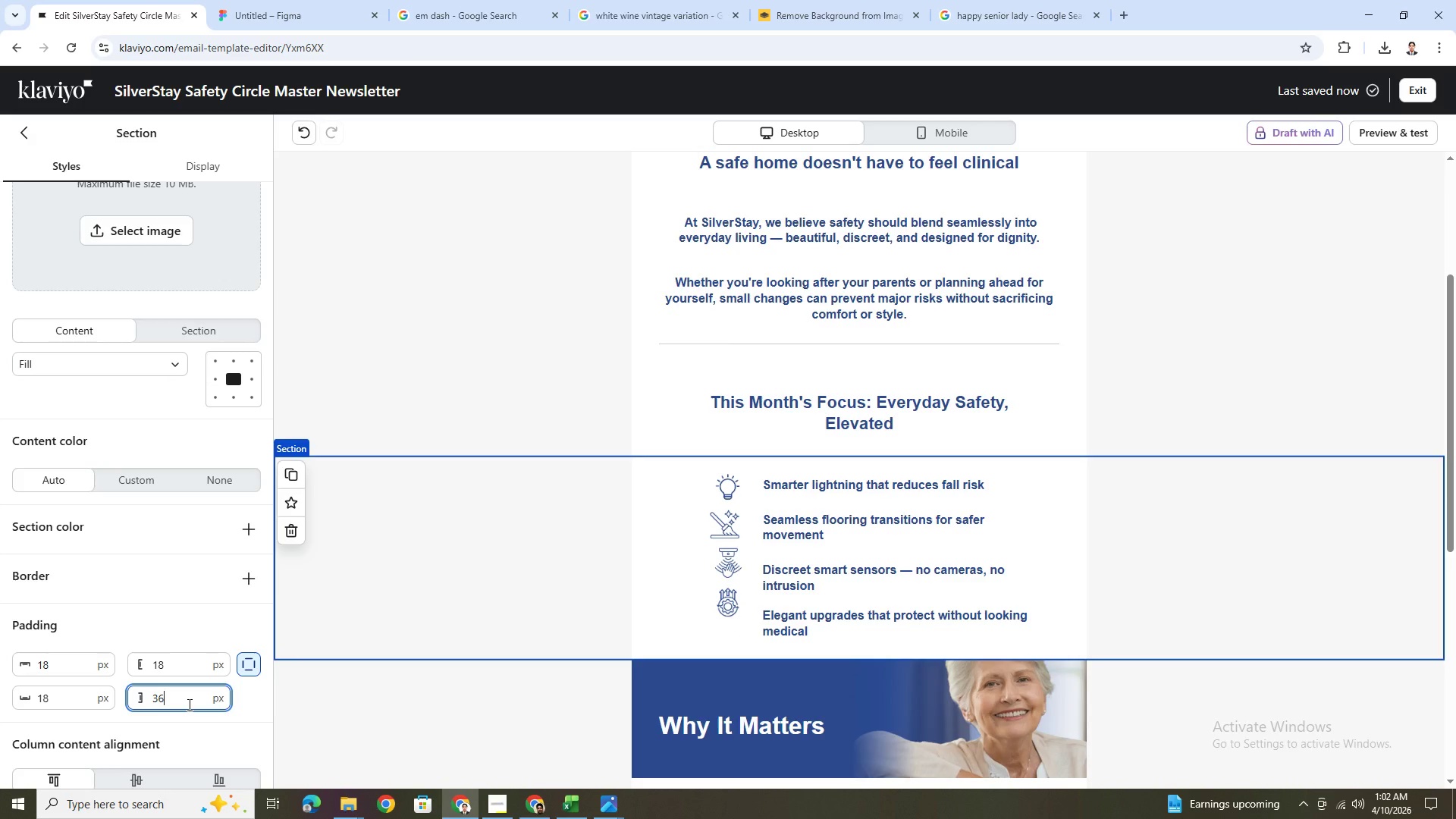 
double_click([188, 704])
 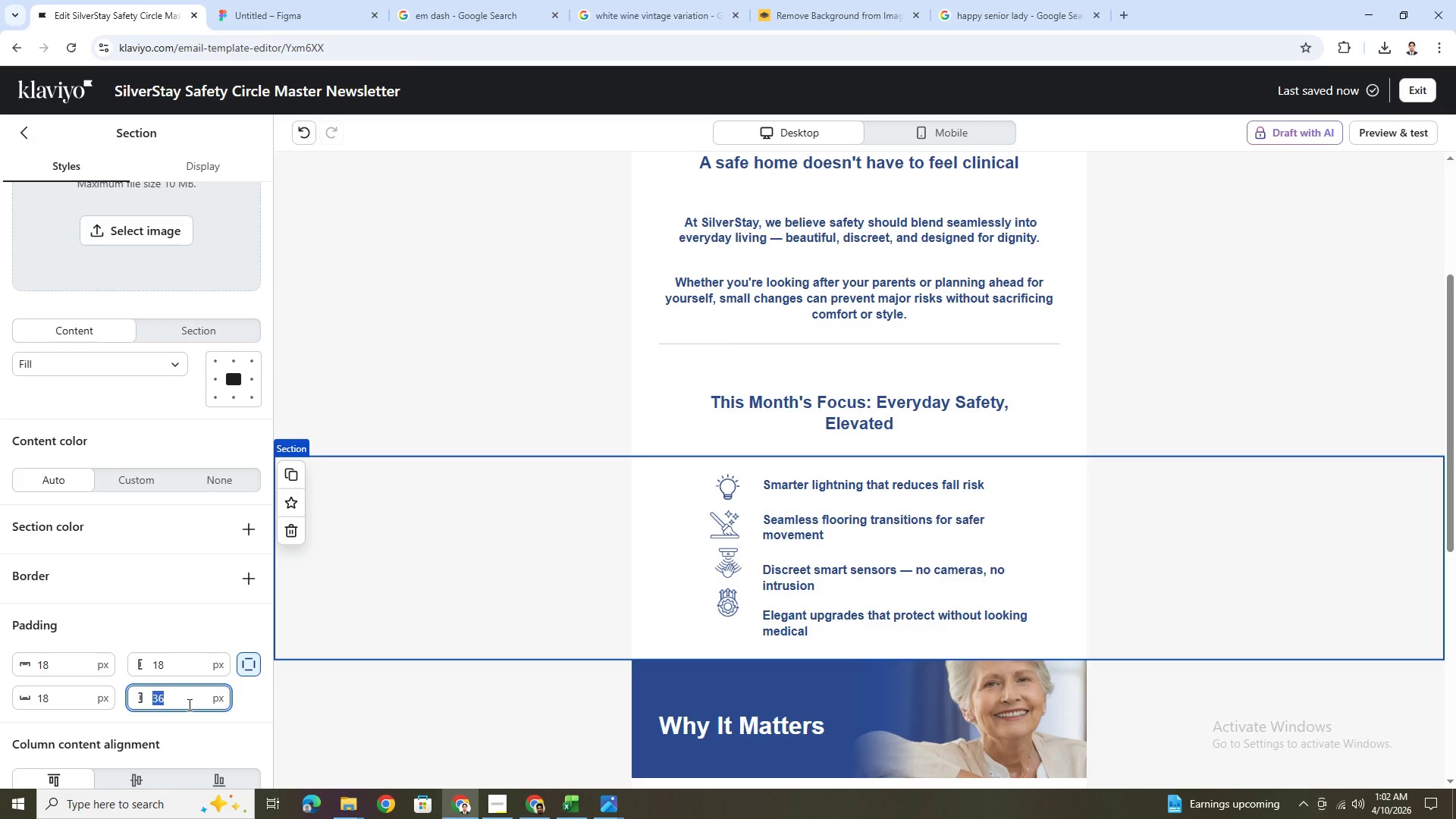 
key(Numpad2)
 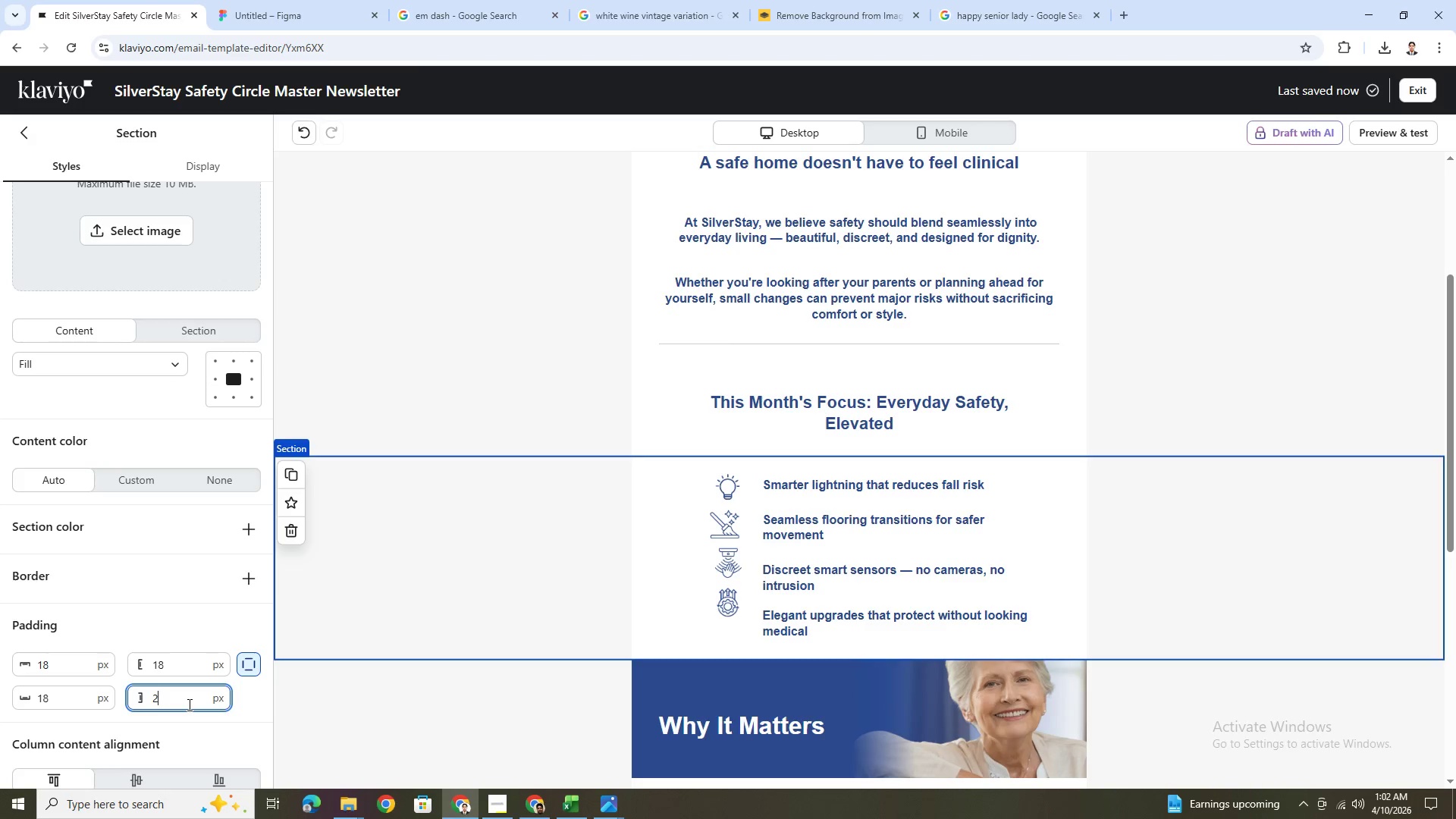 
key(Numpad4)
 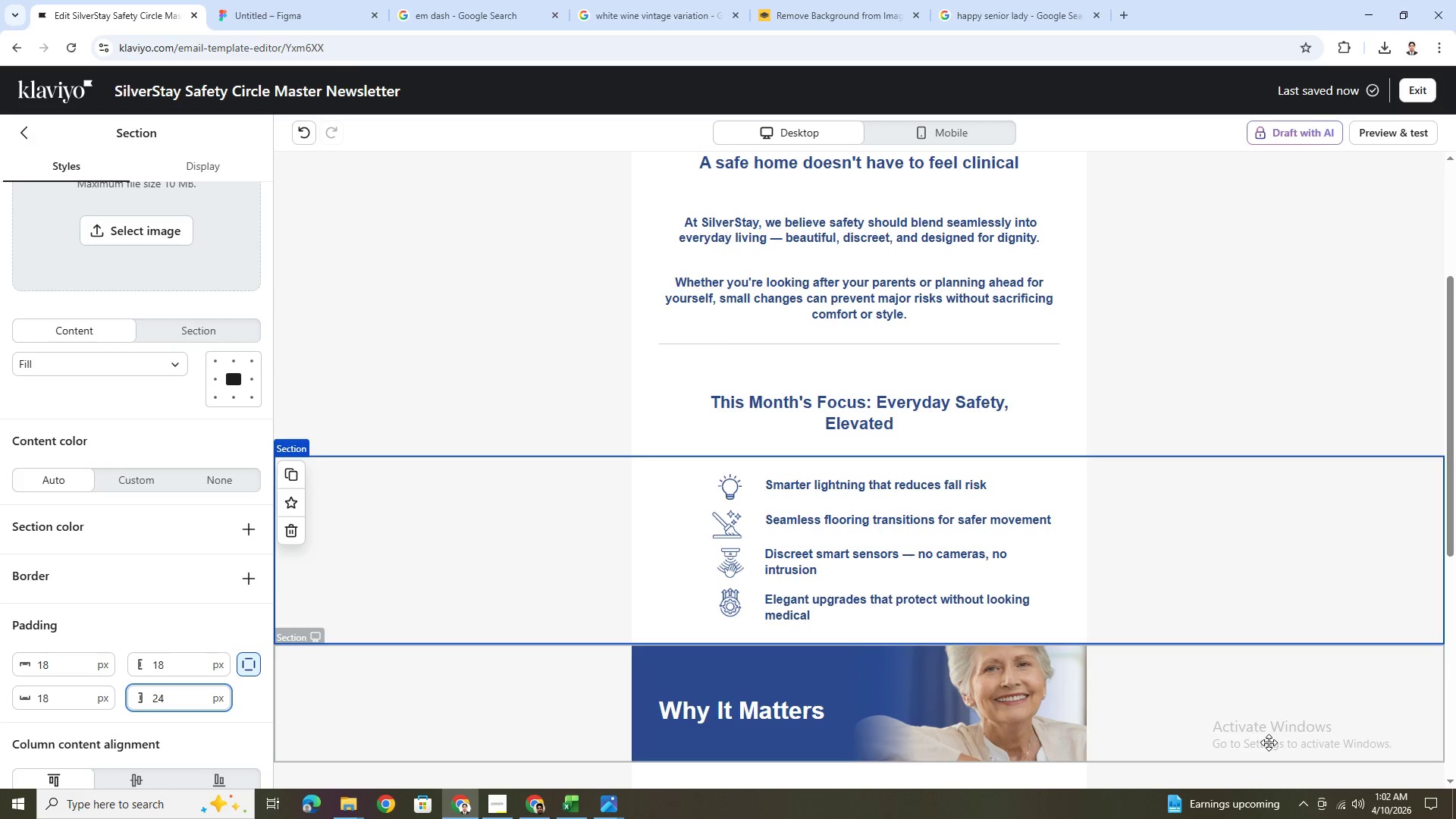 
left_click([1266, 741])
 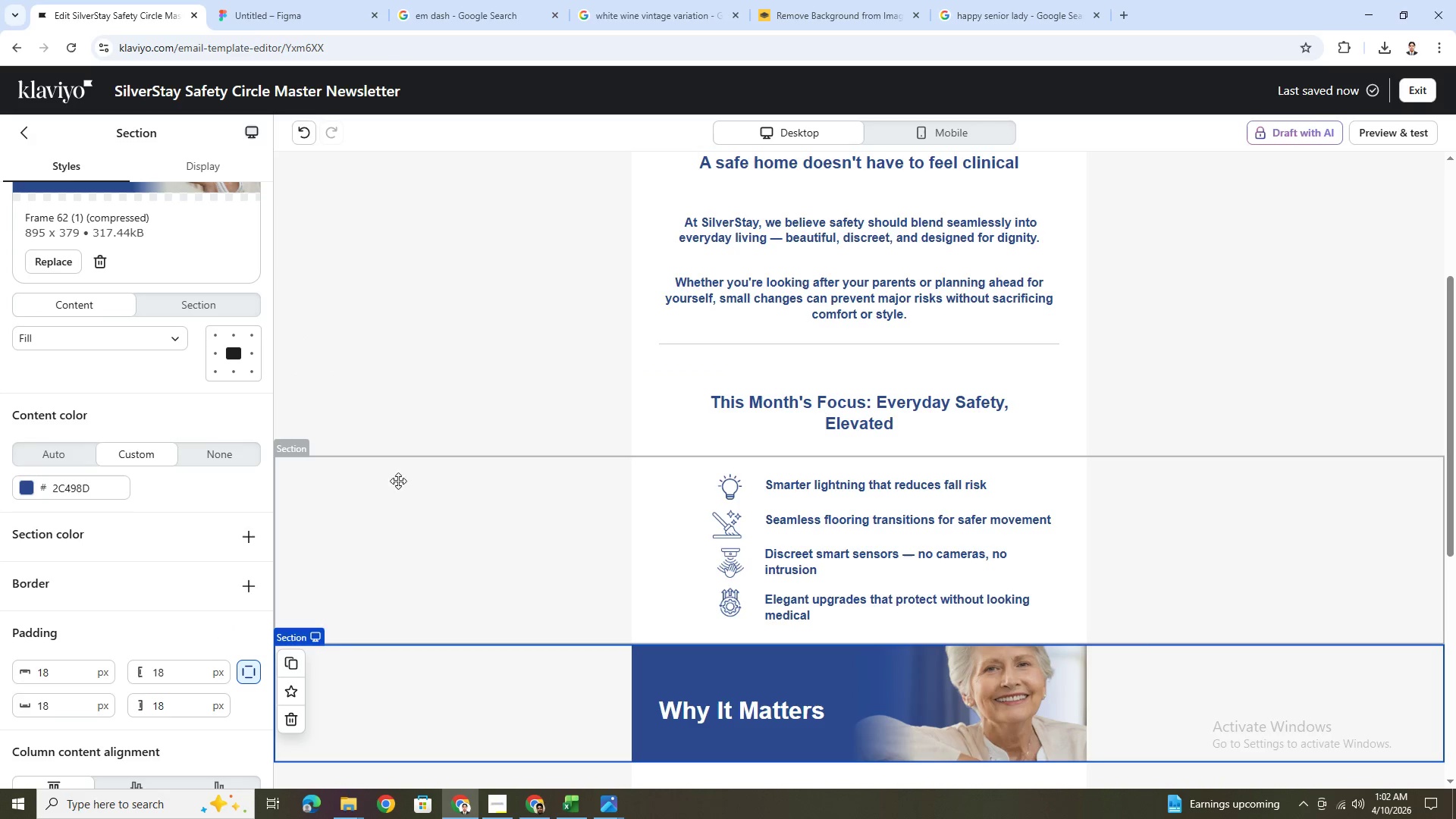 
left_click([729, 420])
 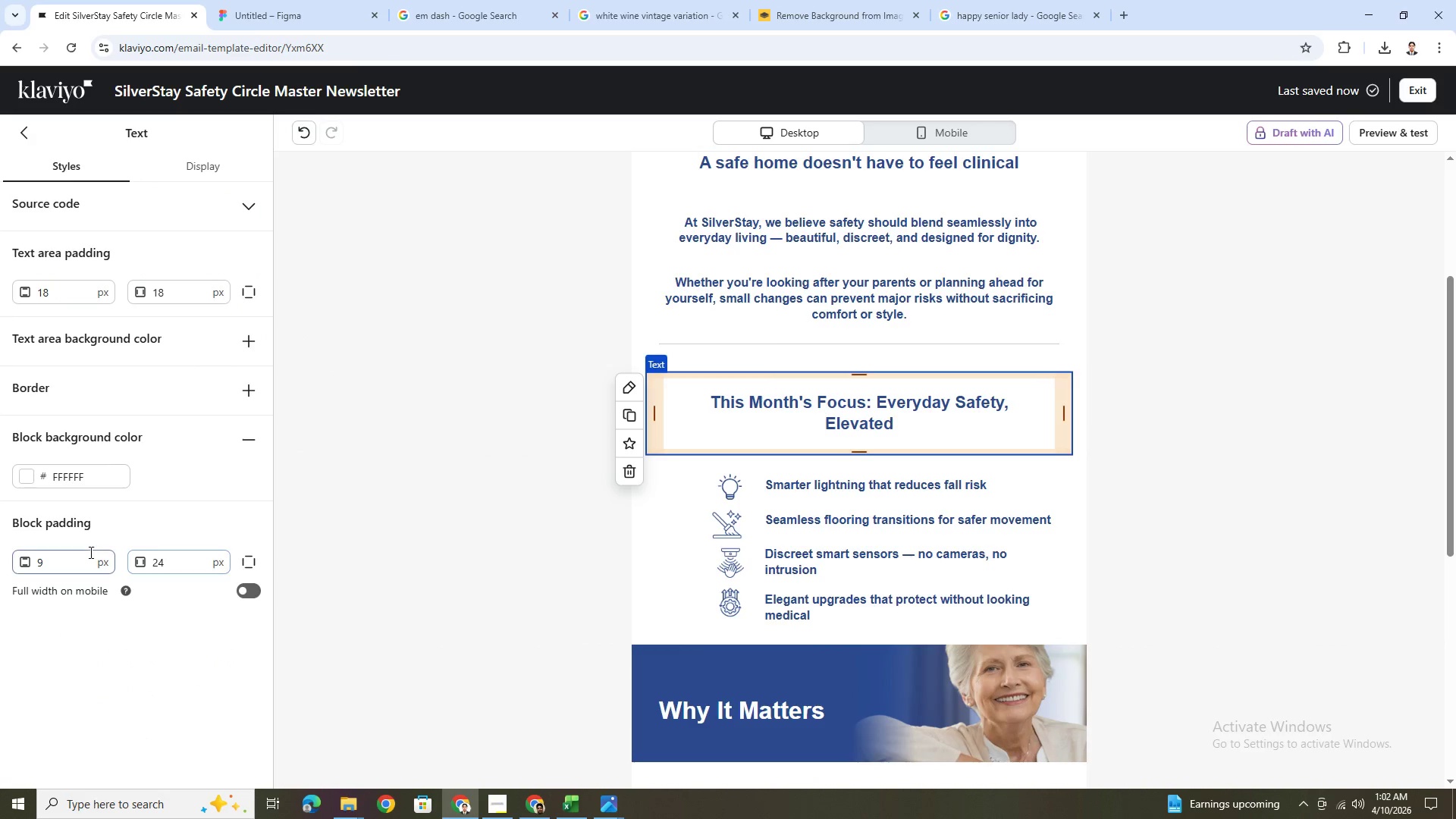 
double_click([86, 557])
 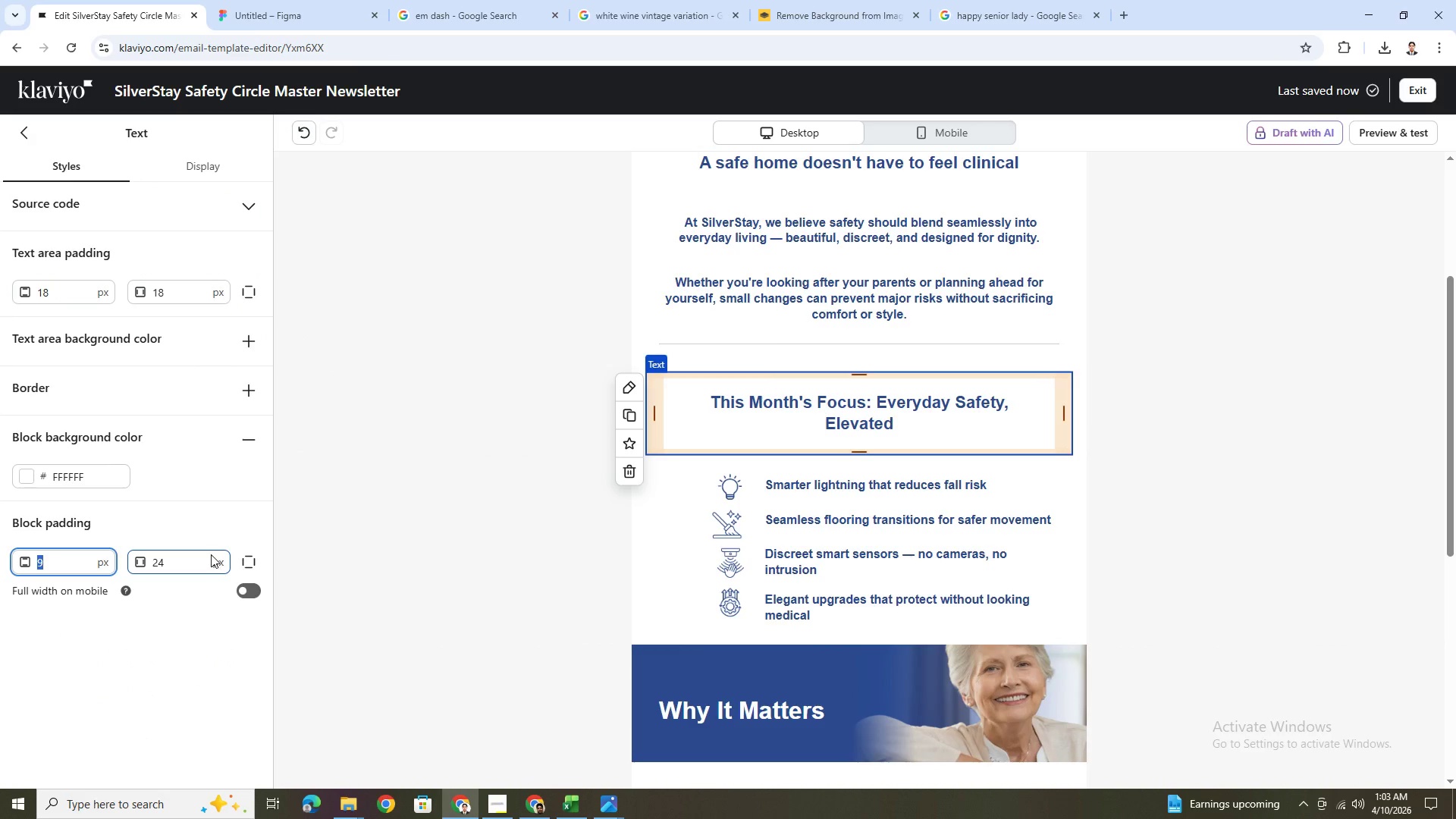 
left_click([246, 560])
 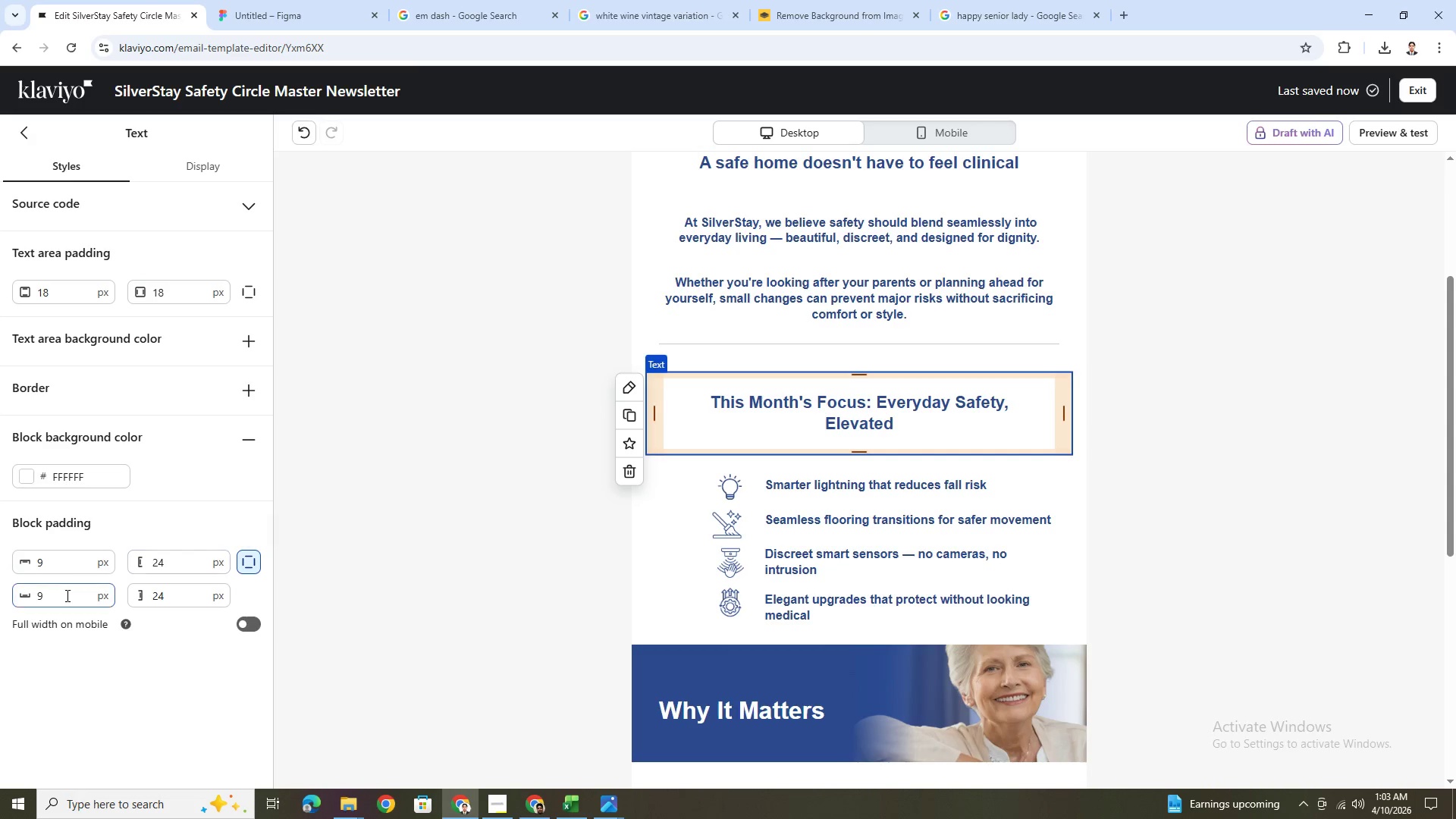 
double_click([66, 595])
 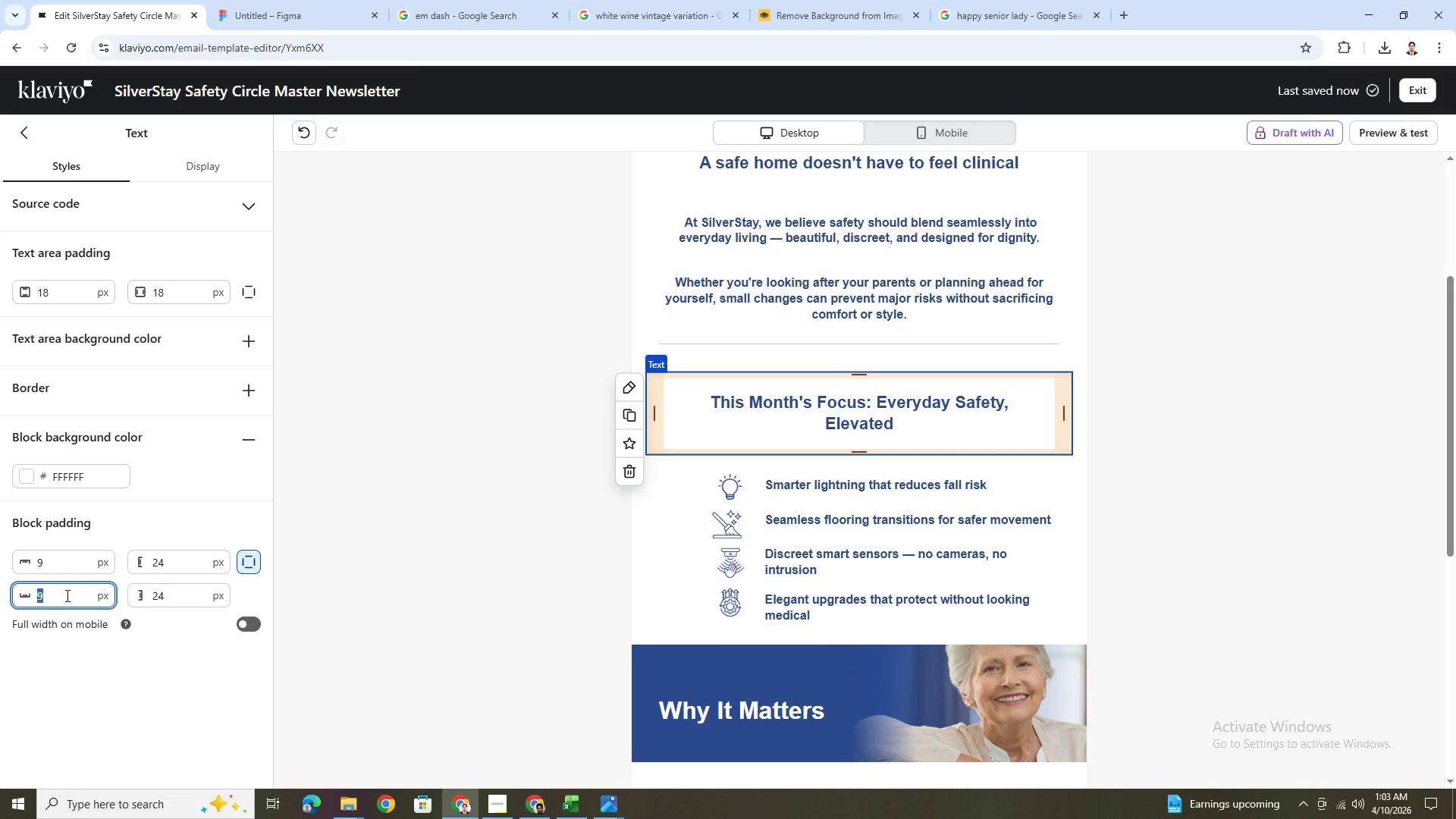 
key(Numpad0)
 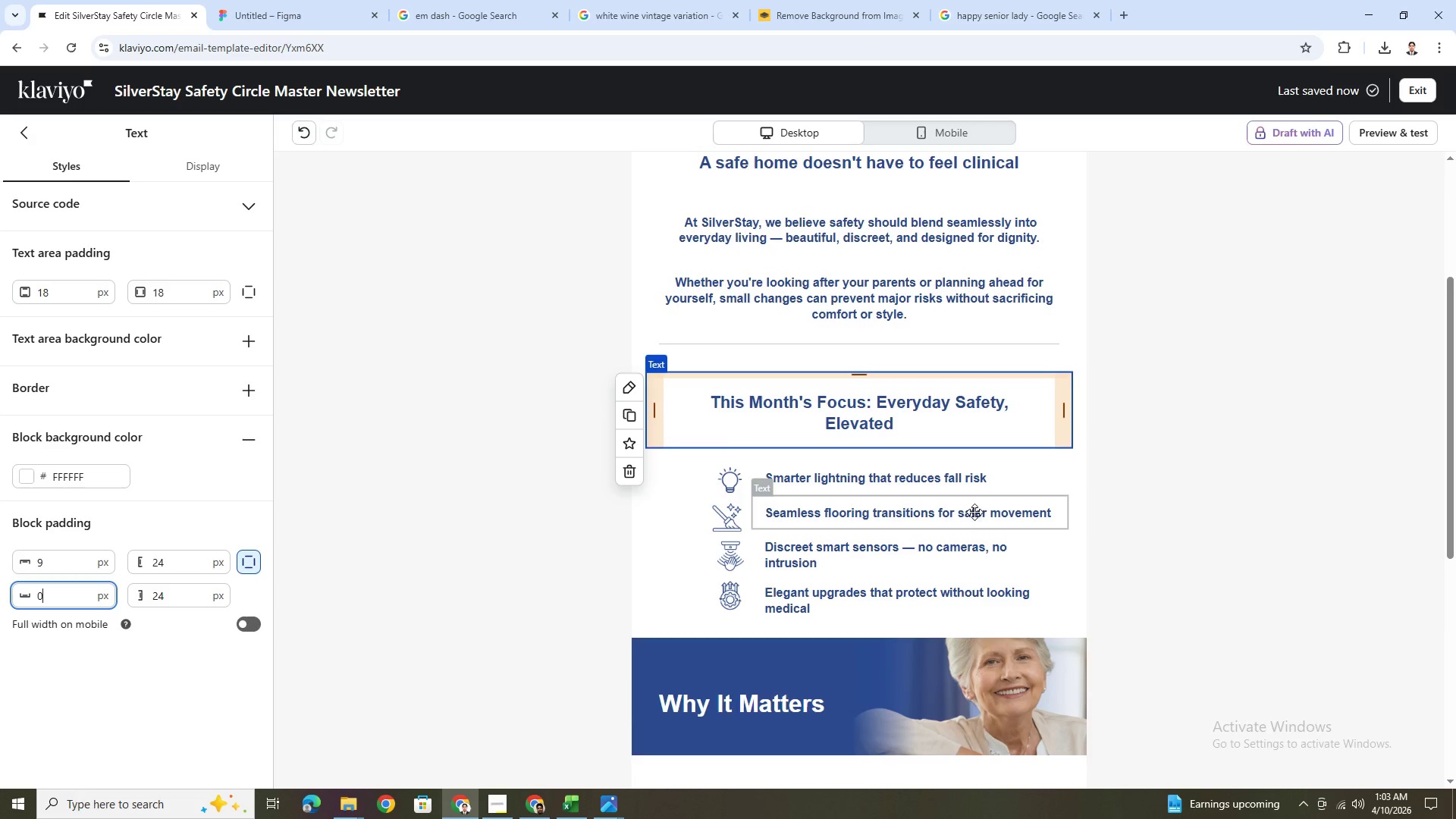 
left_click([534, 538])
 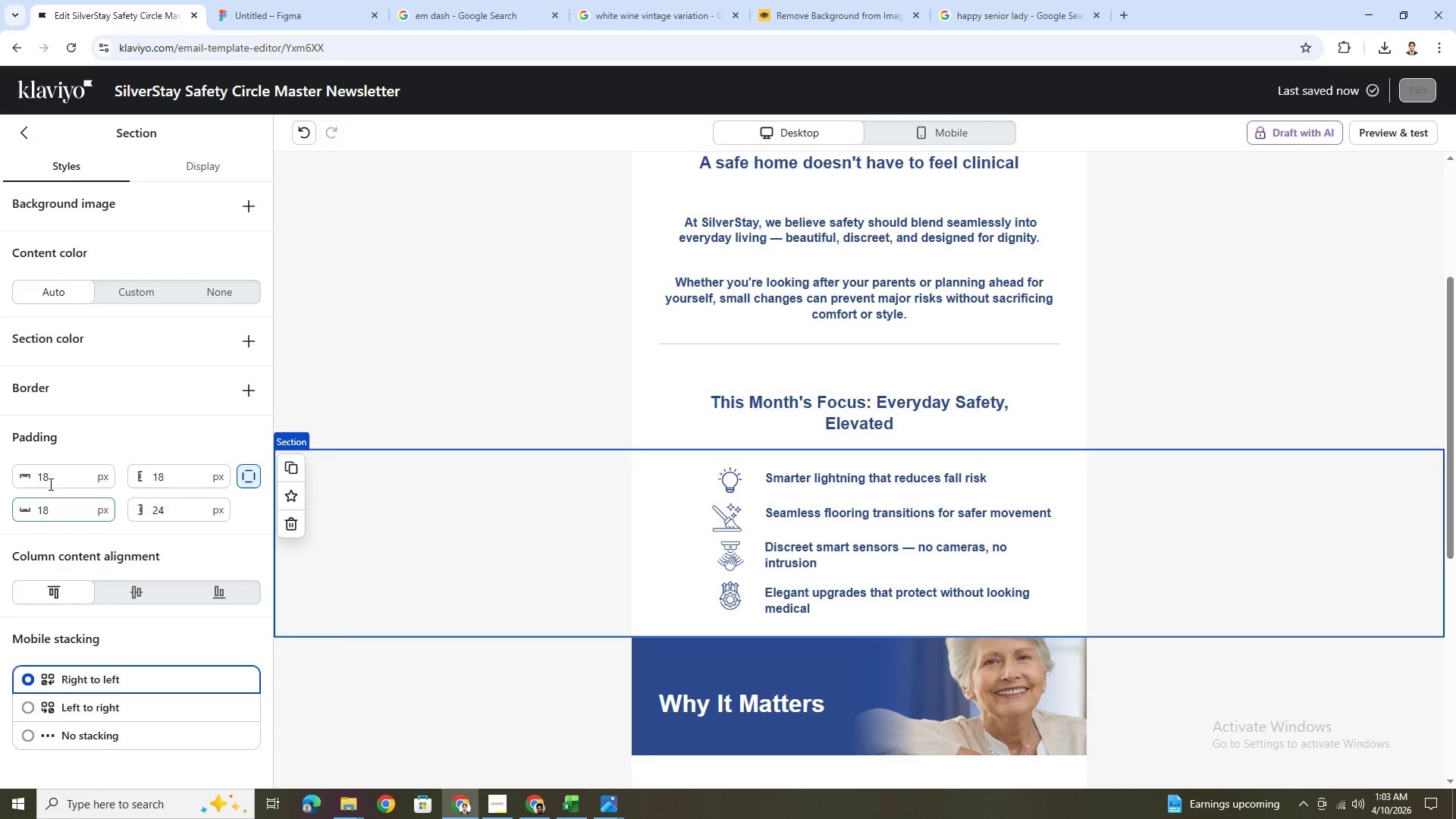 
double_click([51, 480])
 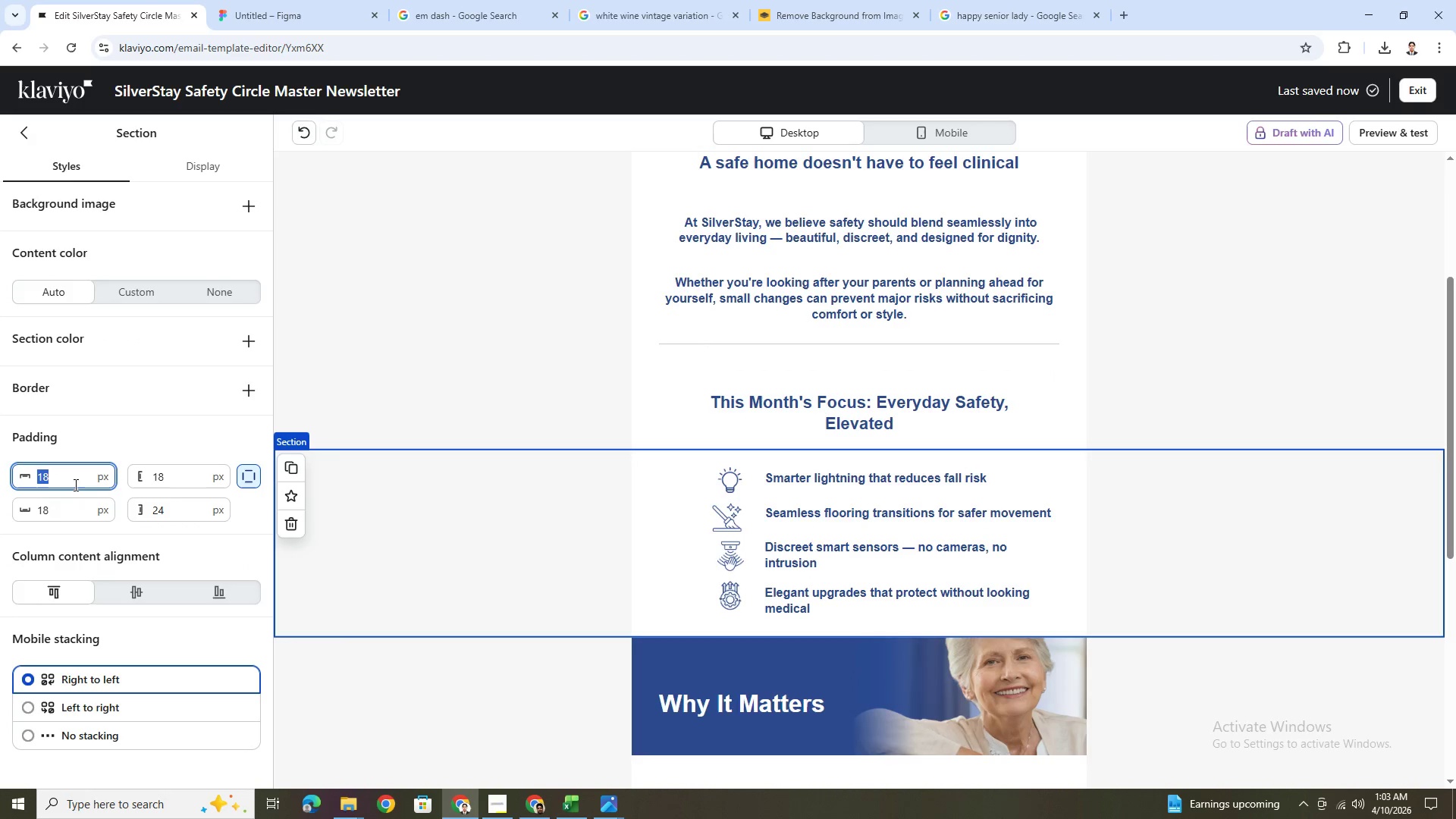 
left_click([257, 477])
 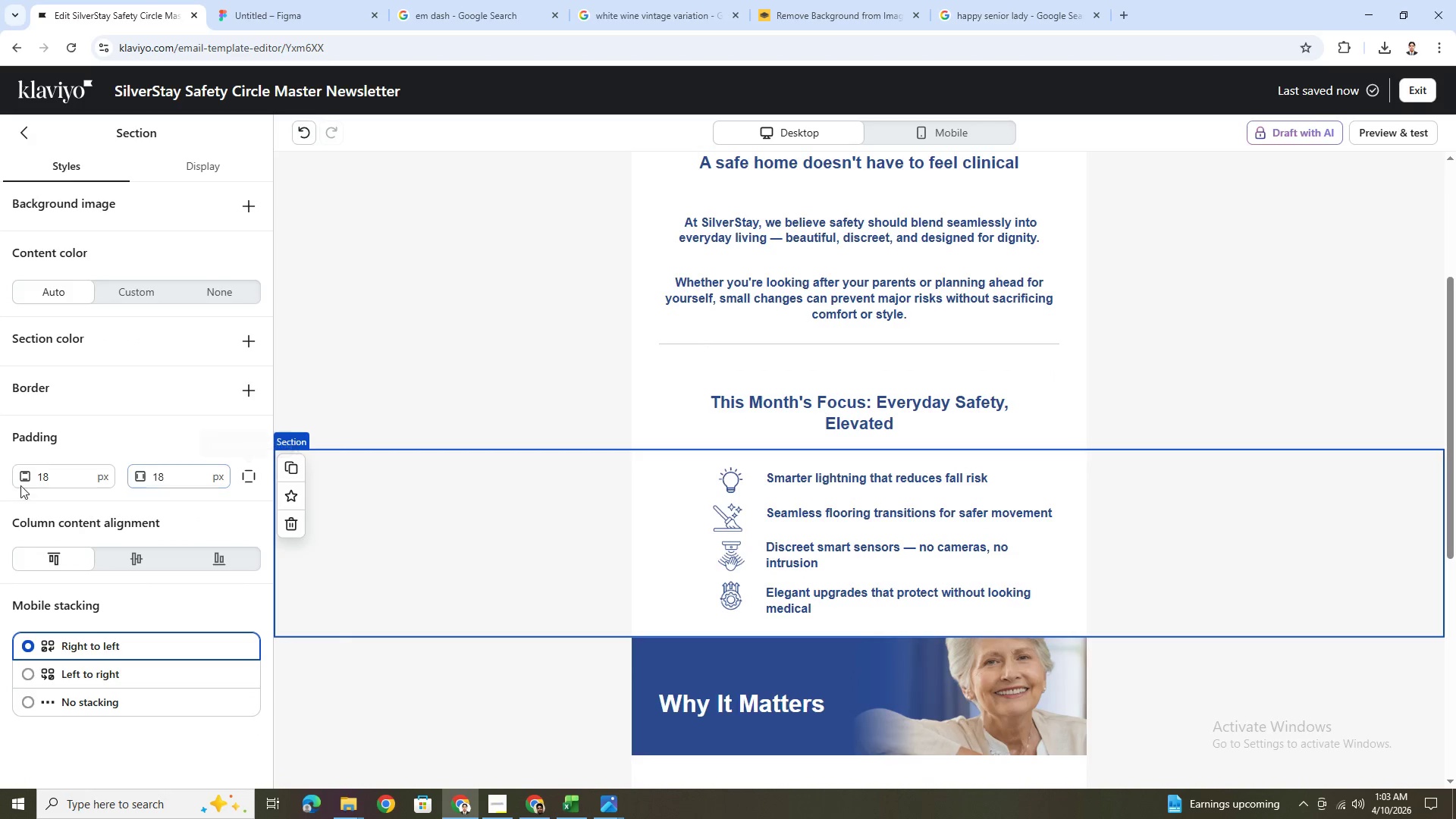 
left_click([61, 479])
 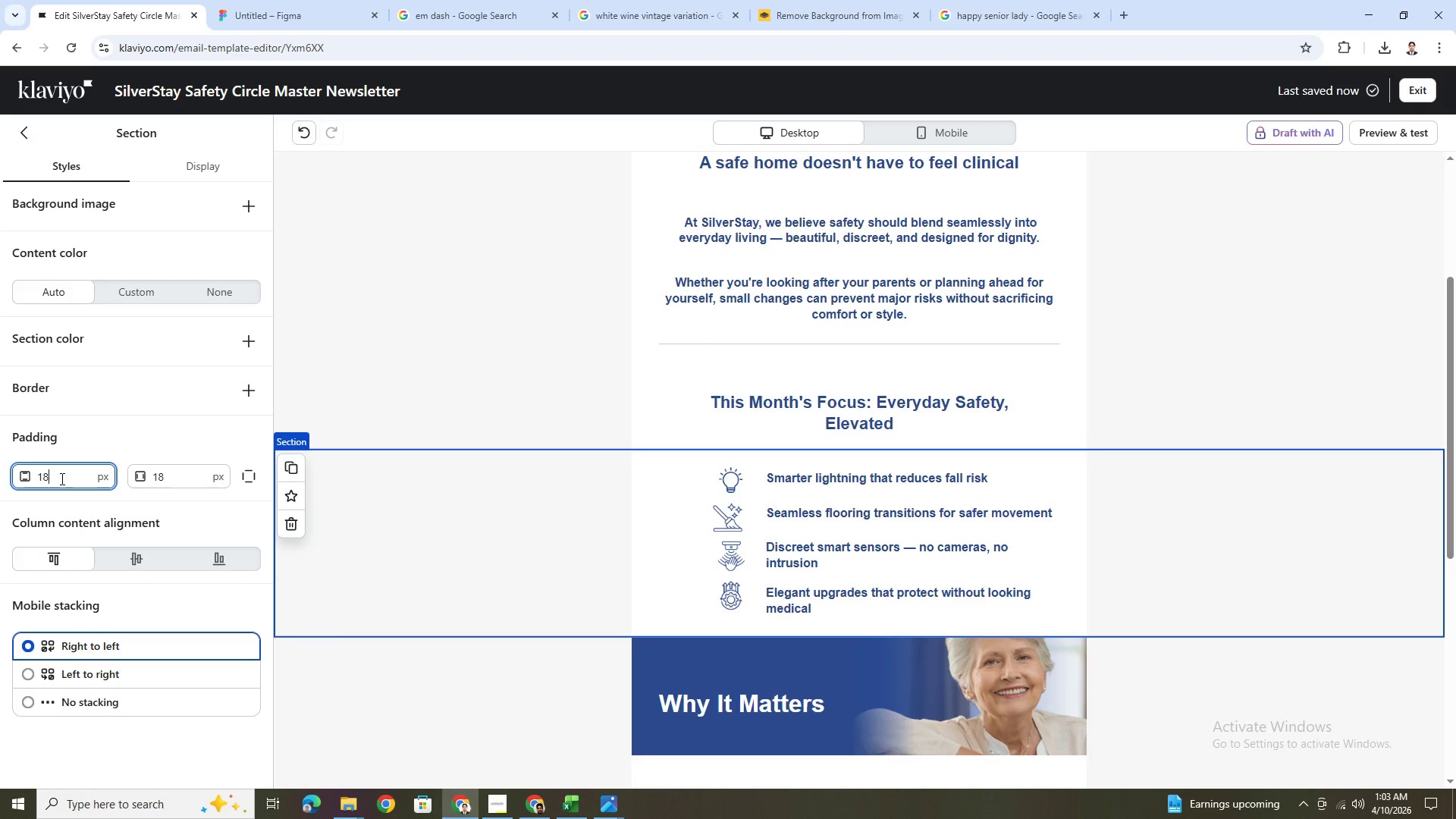 
left_click([61, 479])
 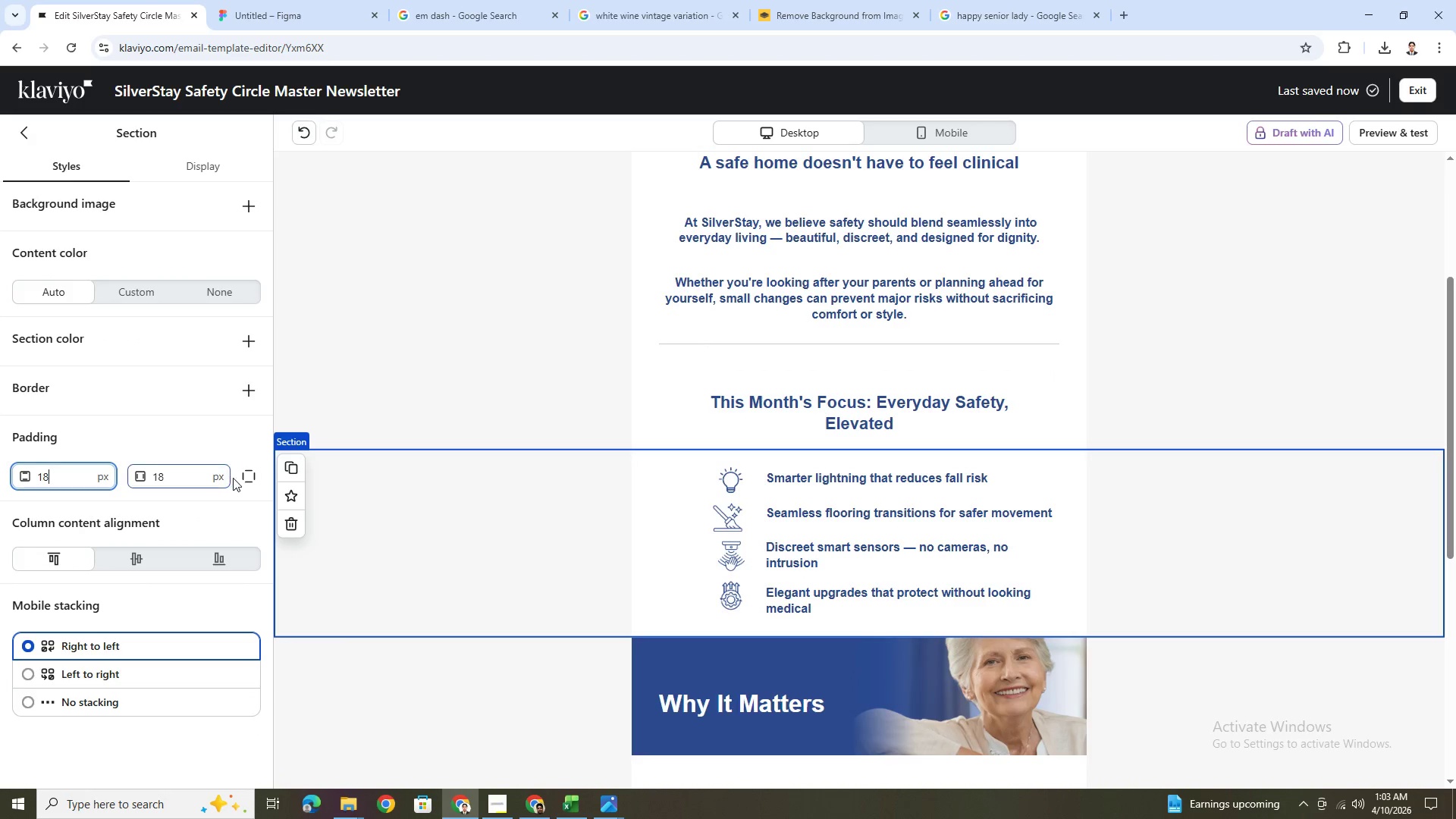 
left_click([245, 478])
 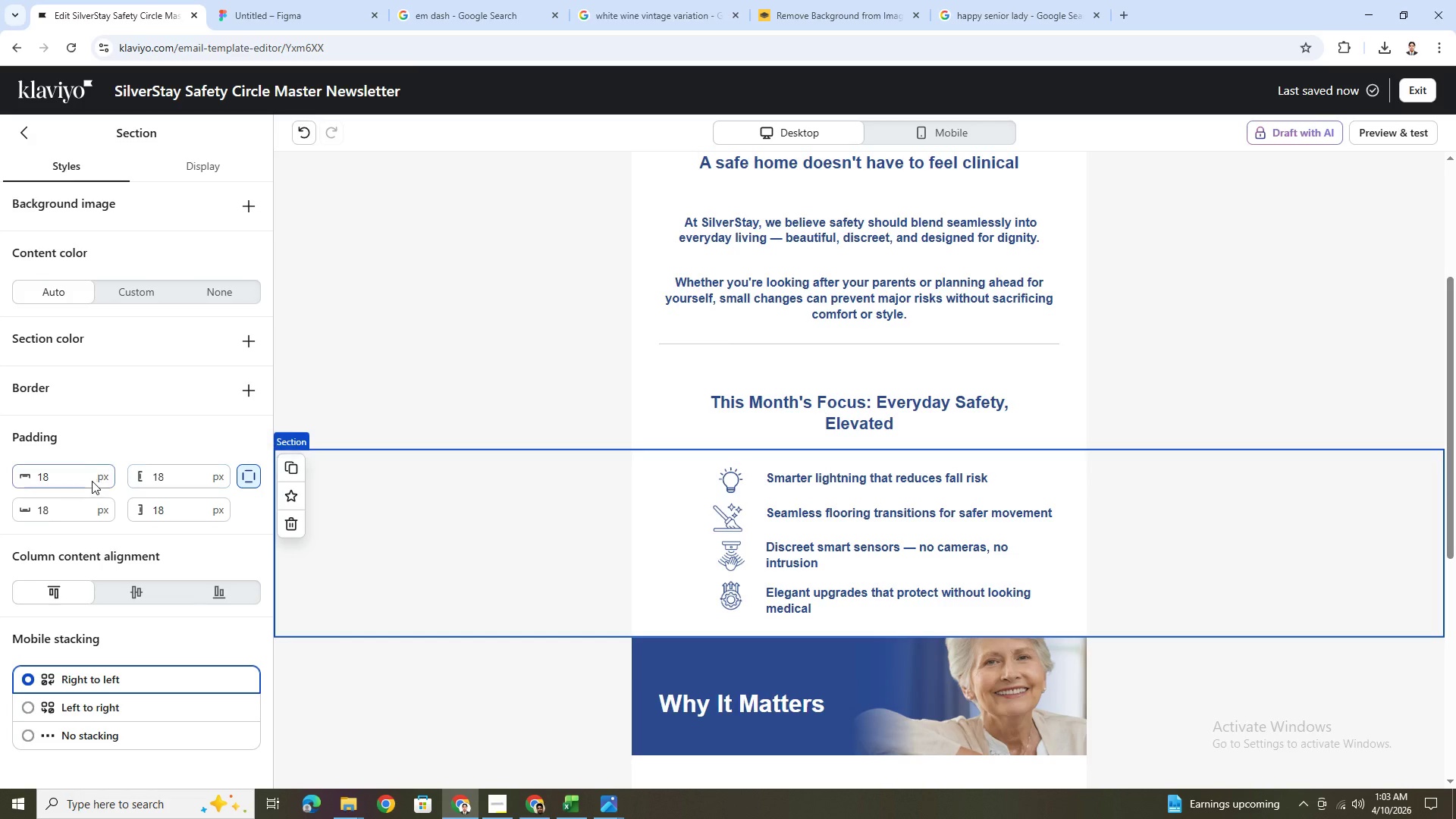 
double_click([91, 481])
 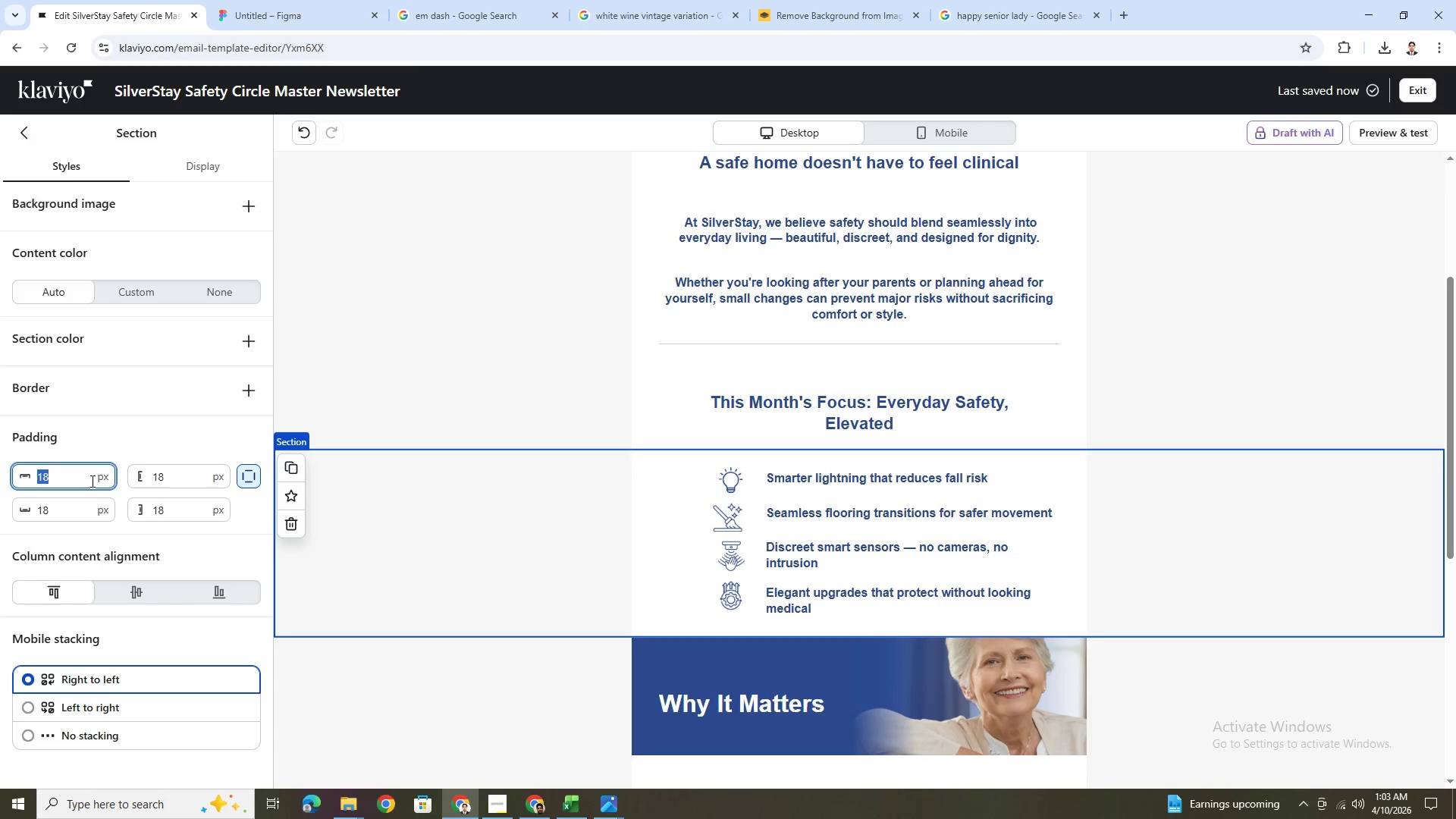 
key(Numpad9)
 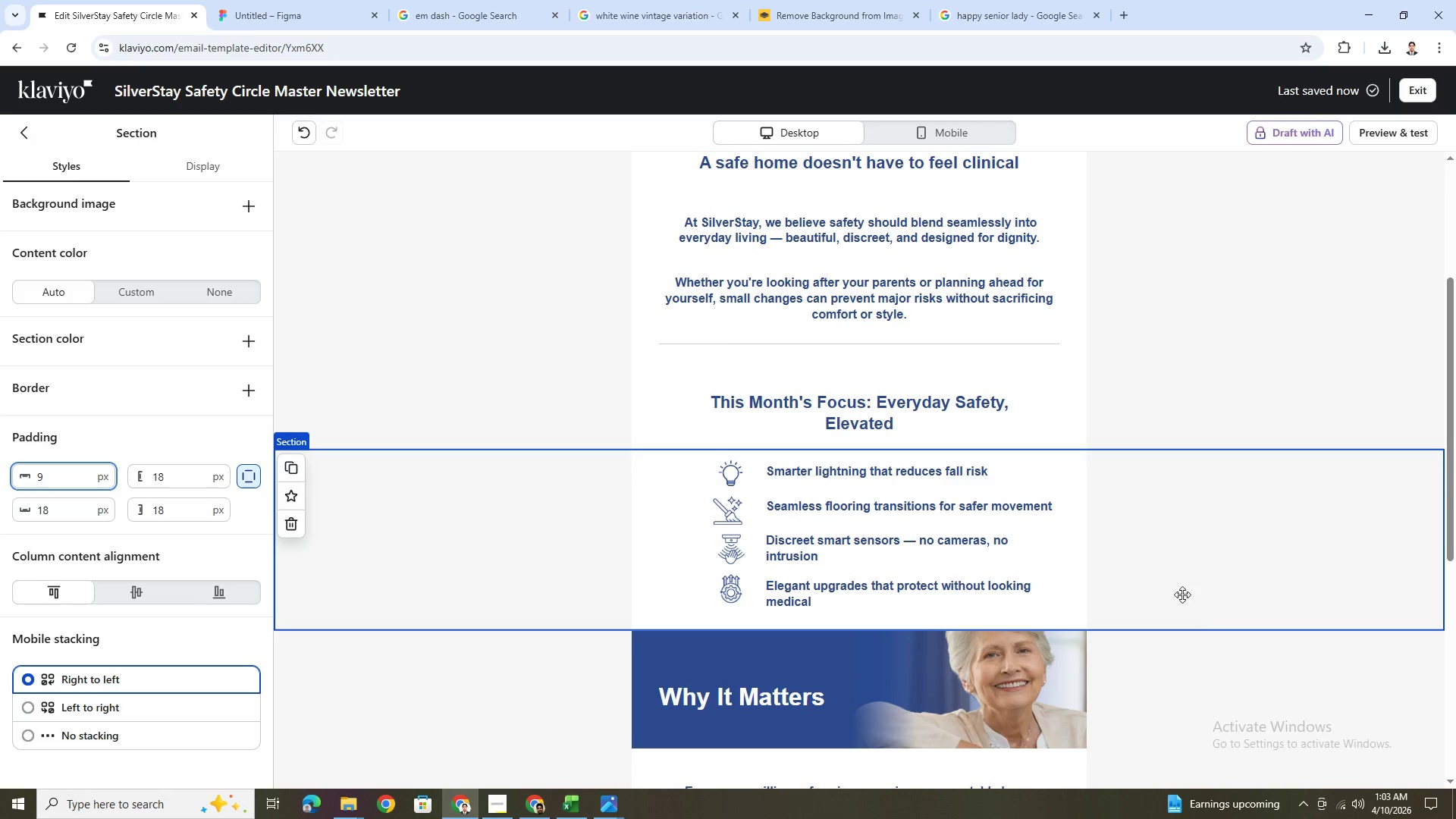 
left_click([1204, 674])
 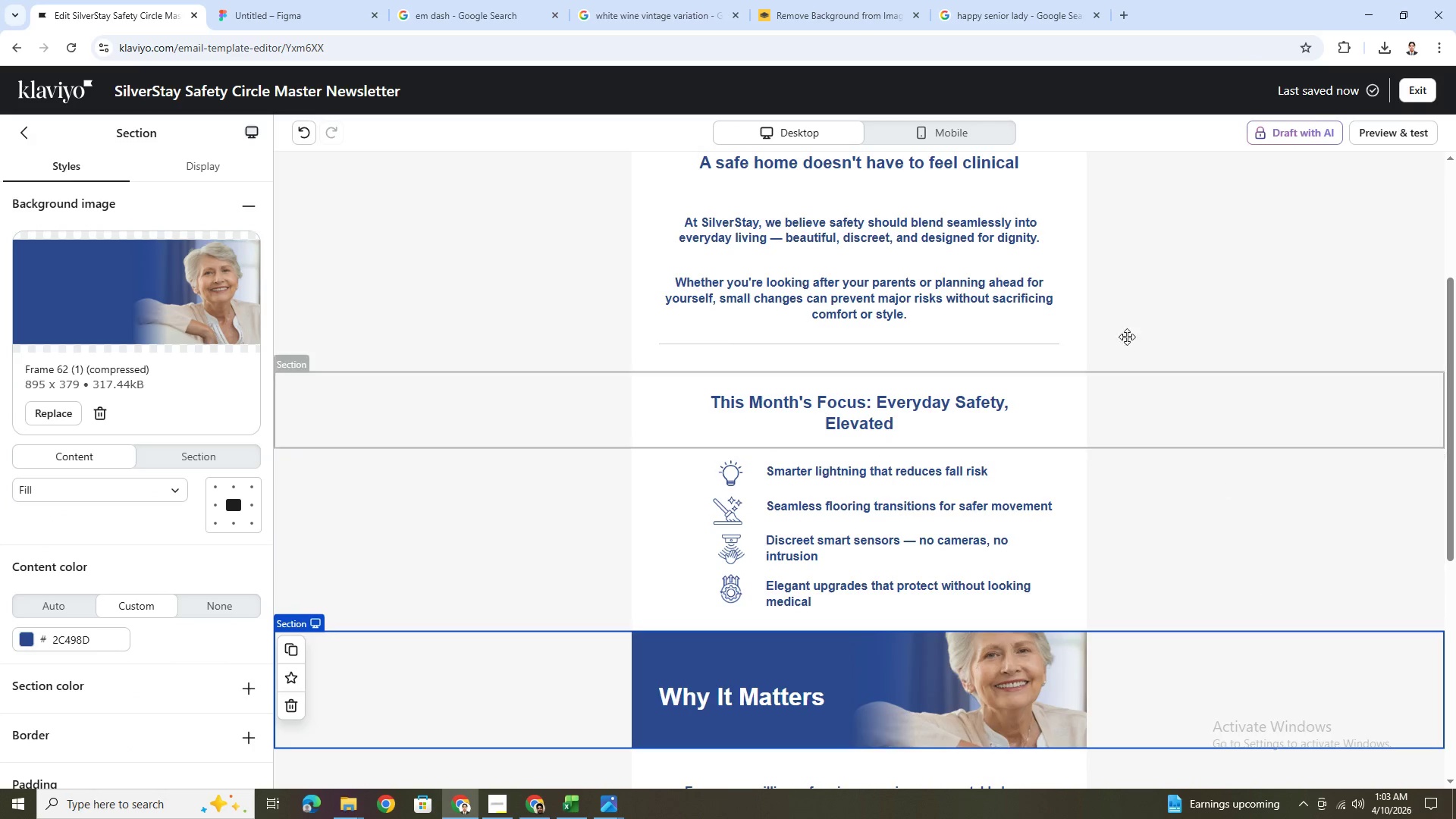 
left_click([947, 136])
 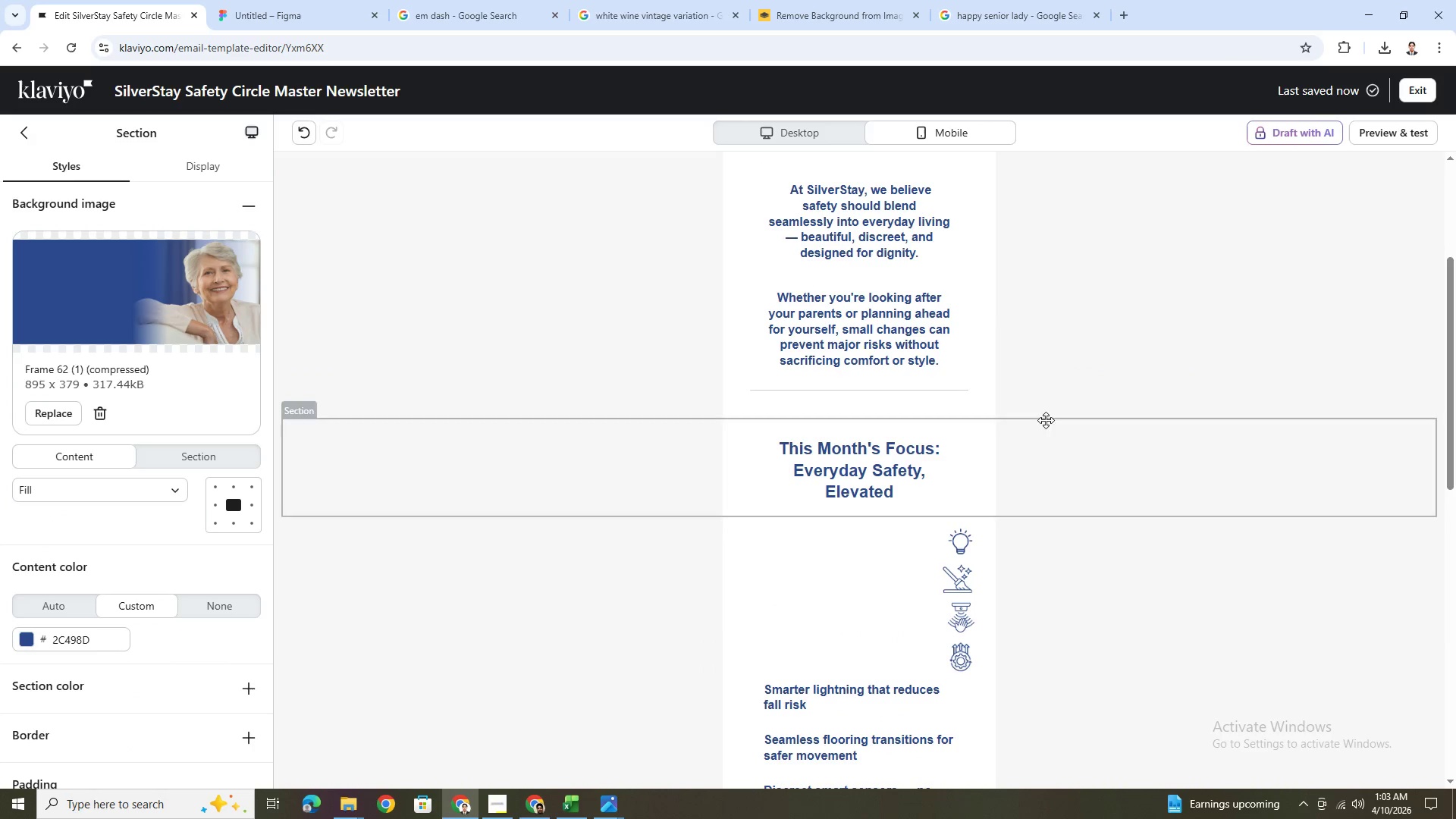 
left_click([783, 141])
 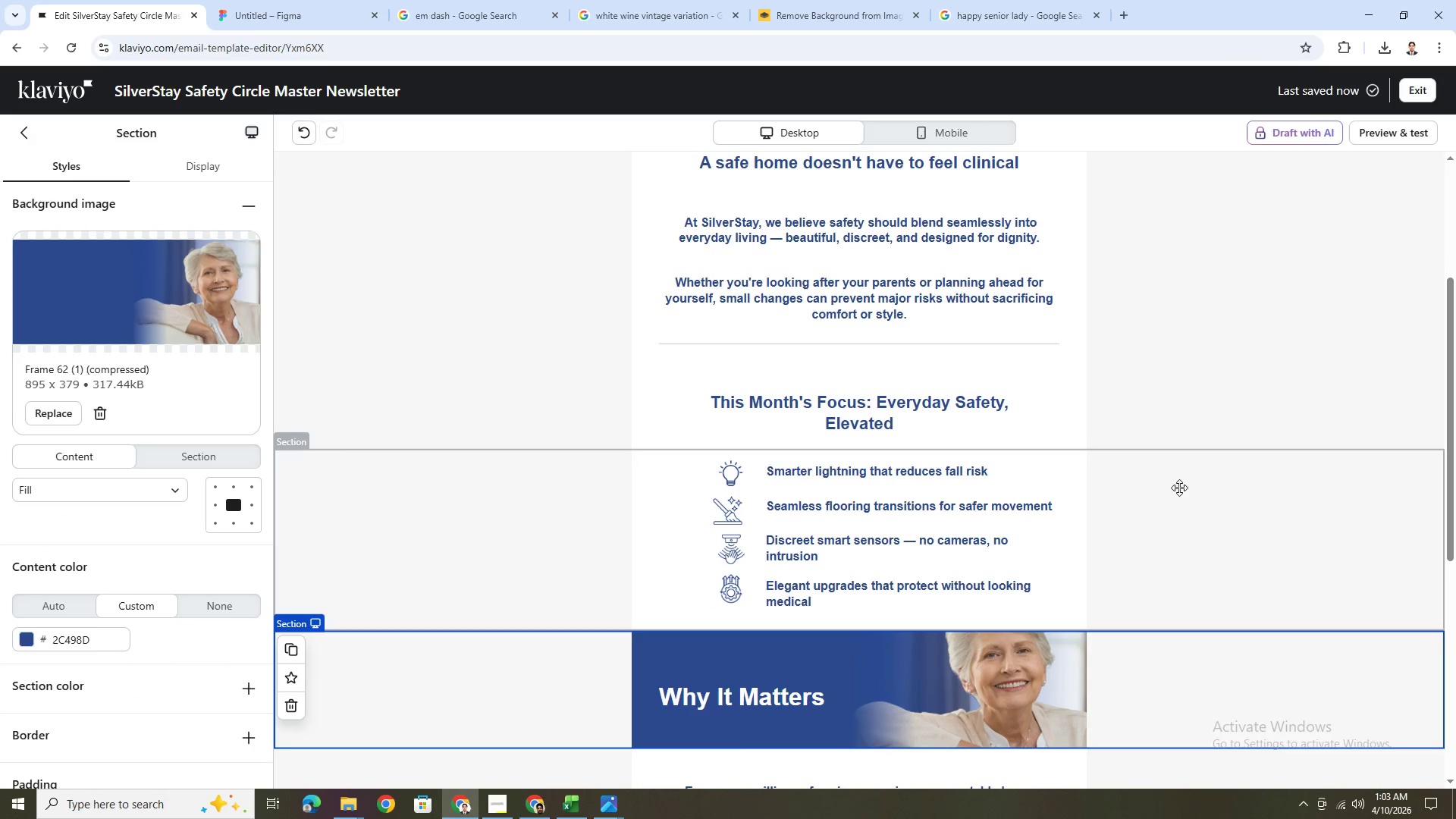 
scroll: coordinate [1172, 488], scroll_direction: up, amount: 4.0
 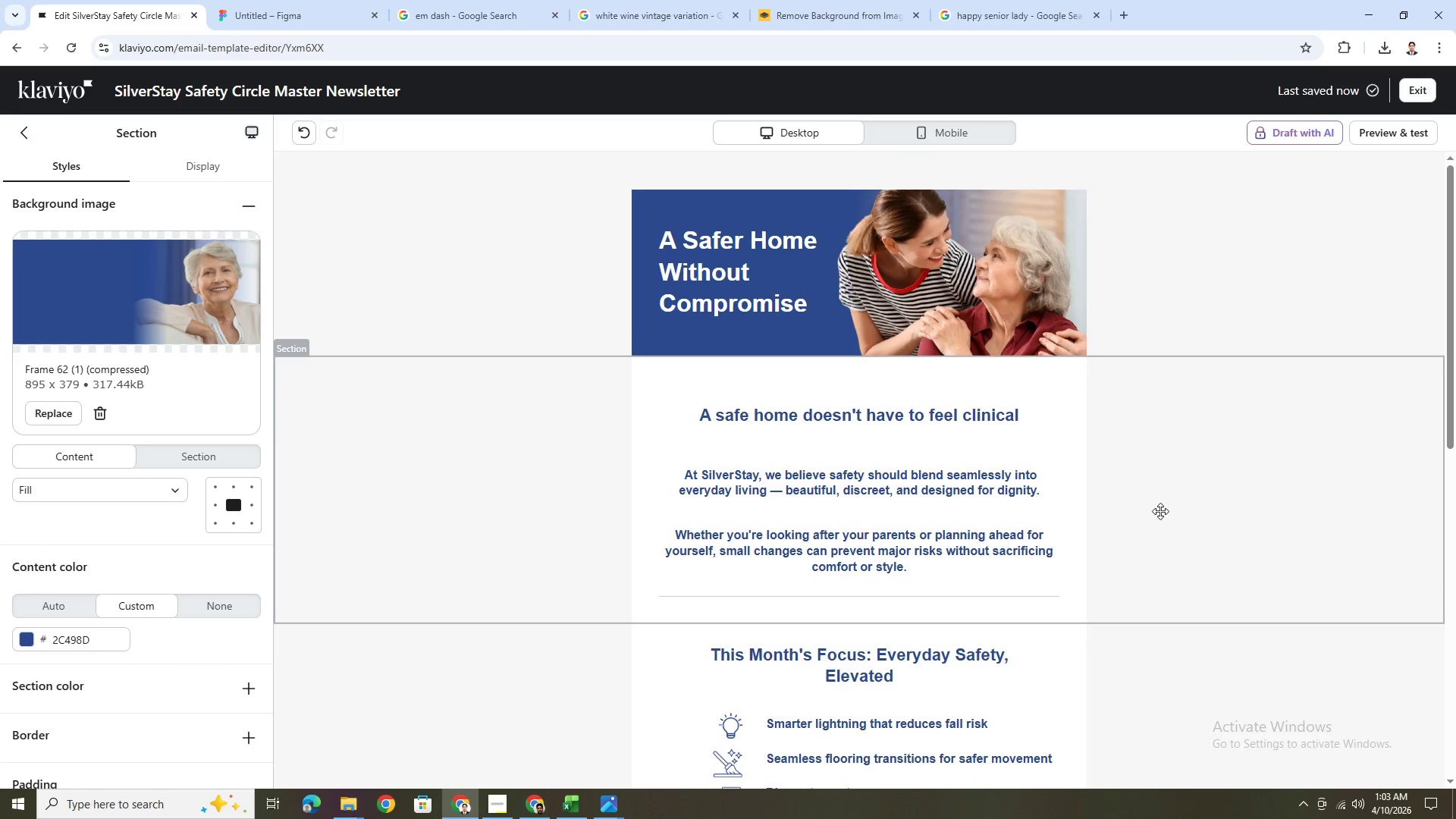 
hold_key(key=ControlLeft, duration=1.5)
scroll: coordinate [1160, 511], scroll_direction: down, amount: 5.0
 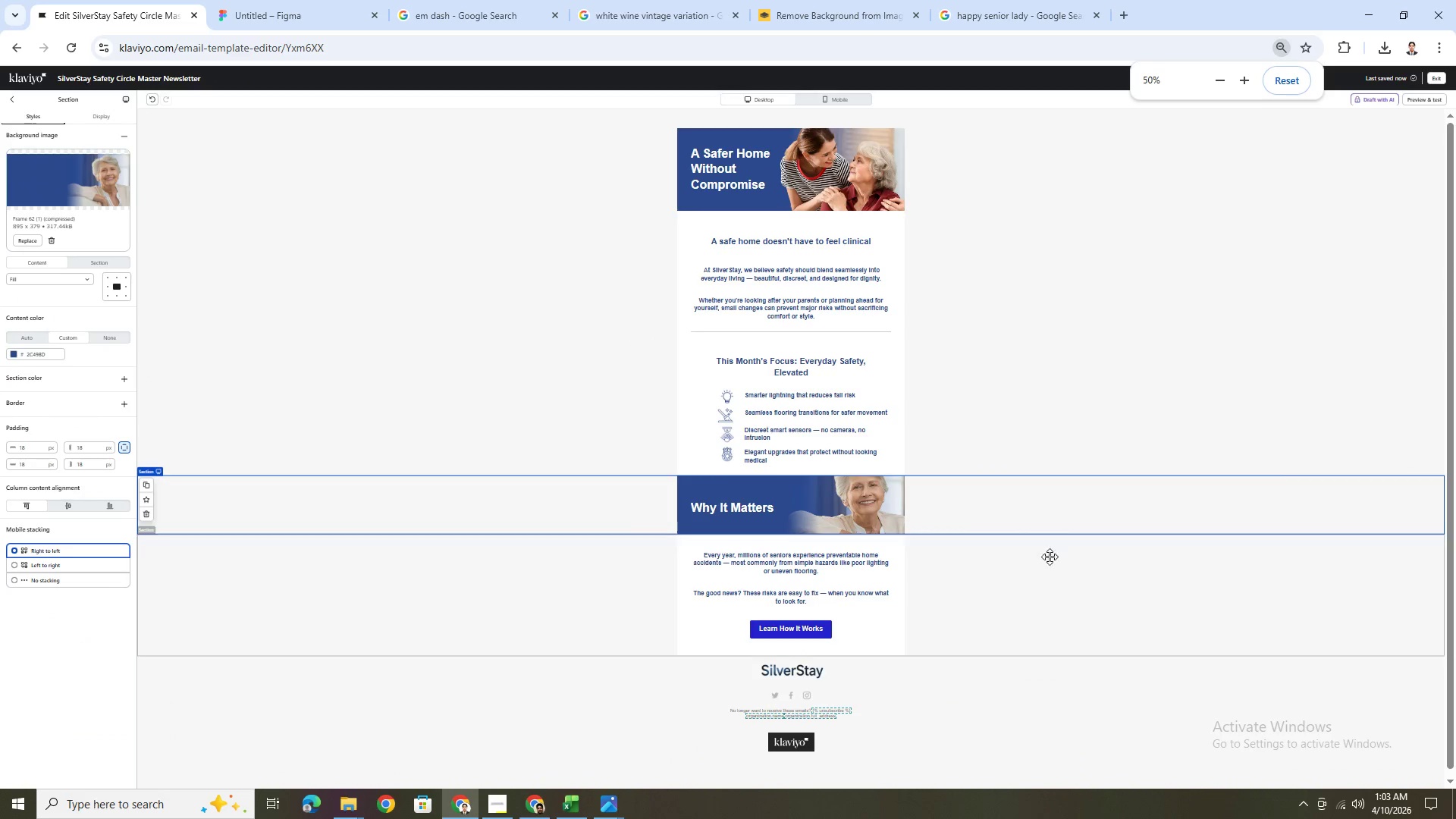 
hold_key(key=ControlLeft, duration=1.25)
scroll: coordinate [1045, 615], scroll_direction: up, amount: 1.0
 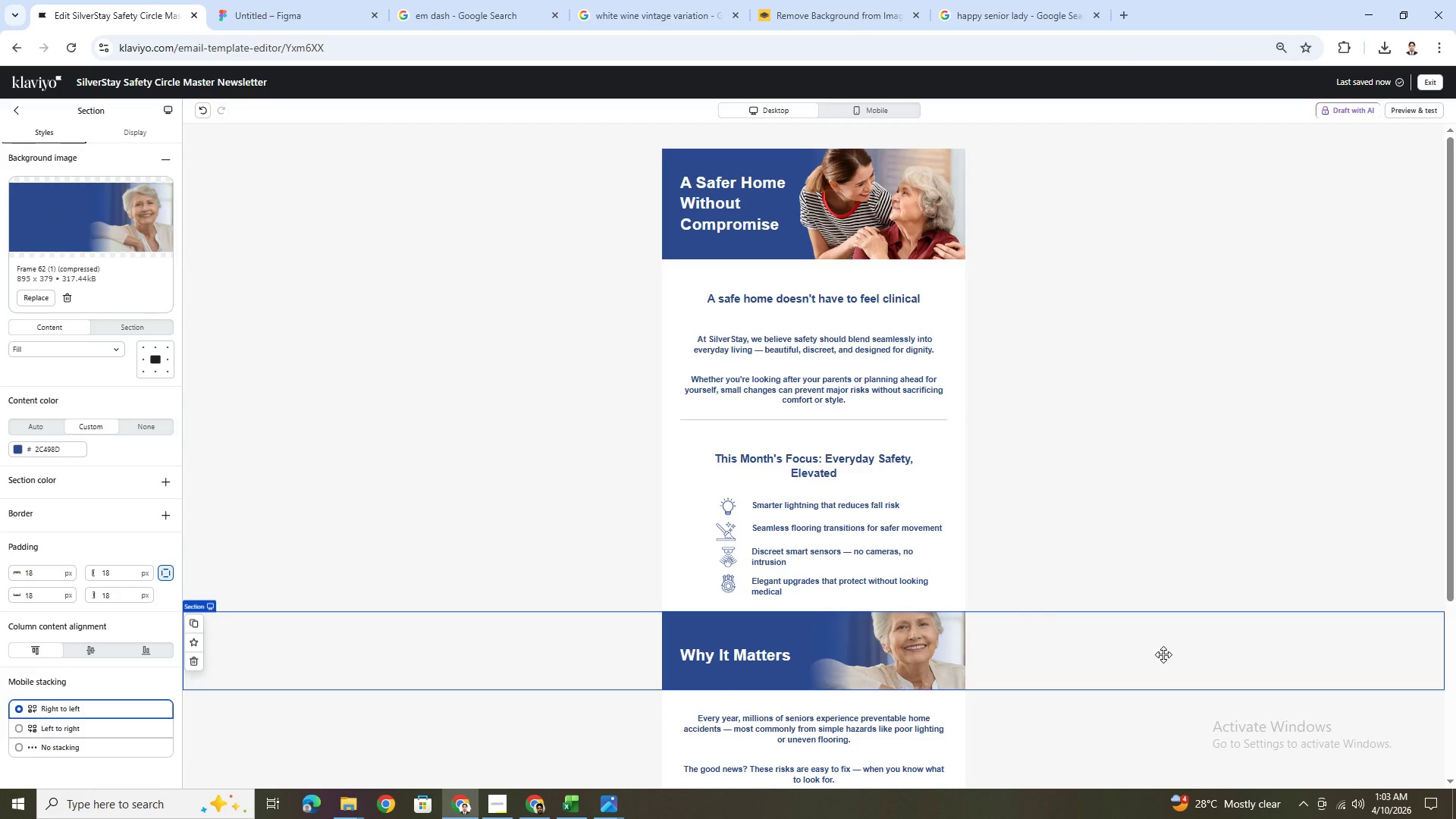 
left_click([570, 530])
 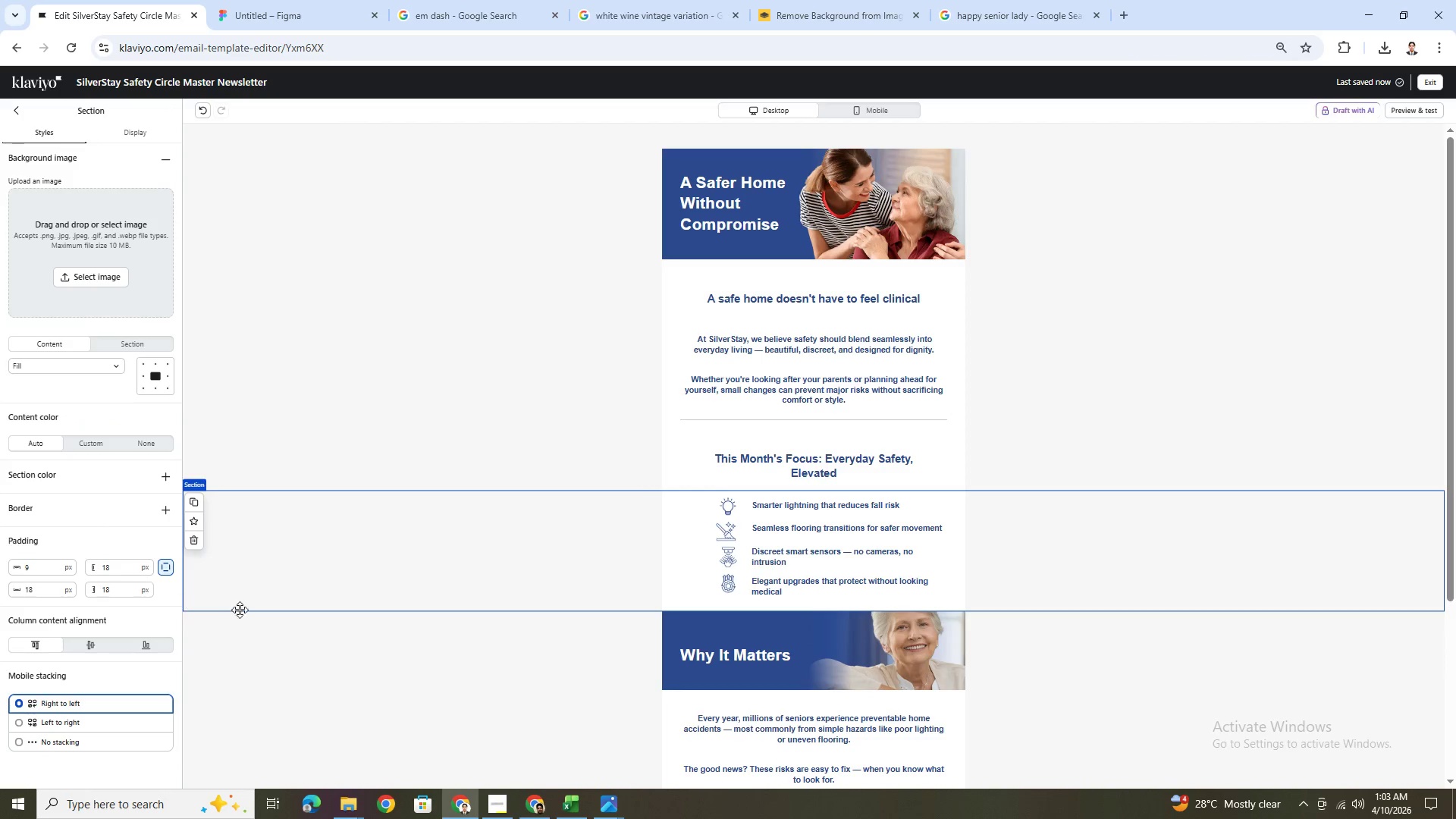 
left_click([722, 513])
 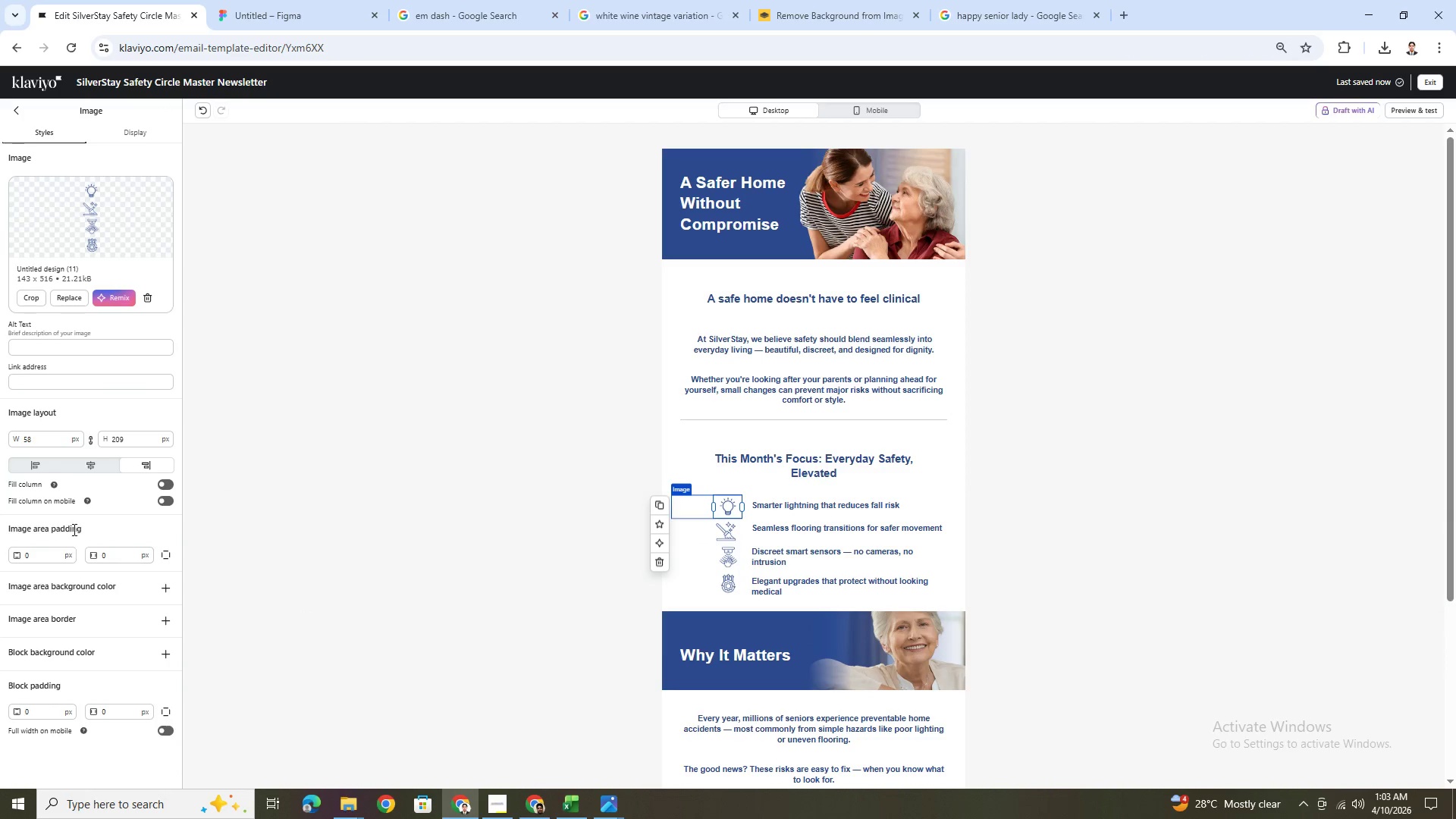 
left_click([96, 466])
 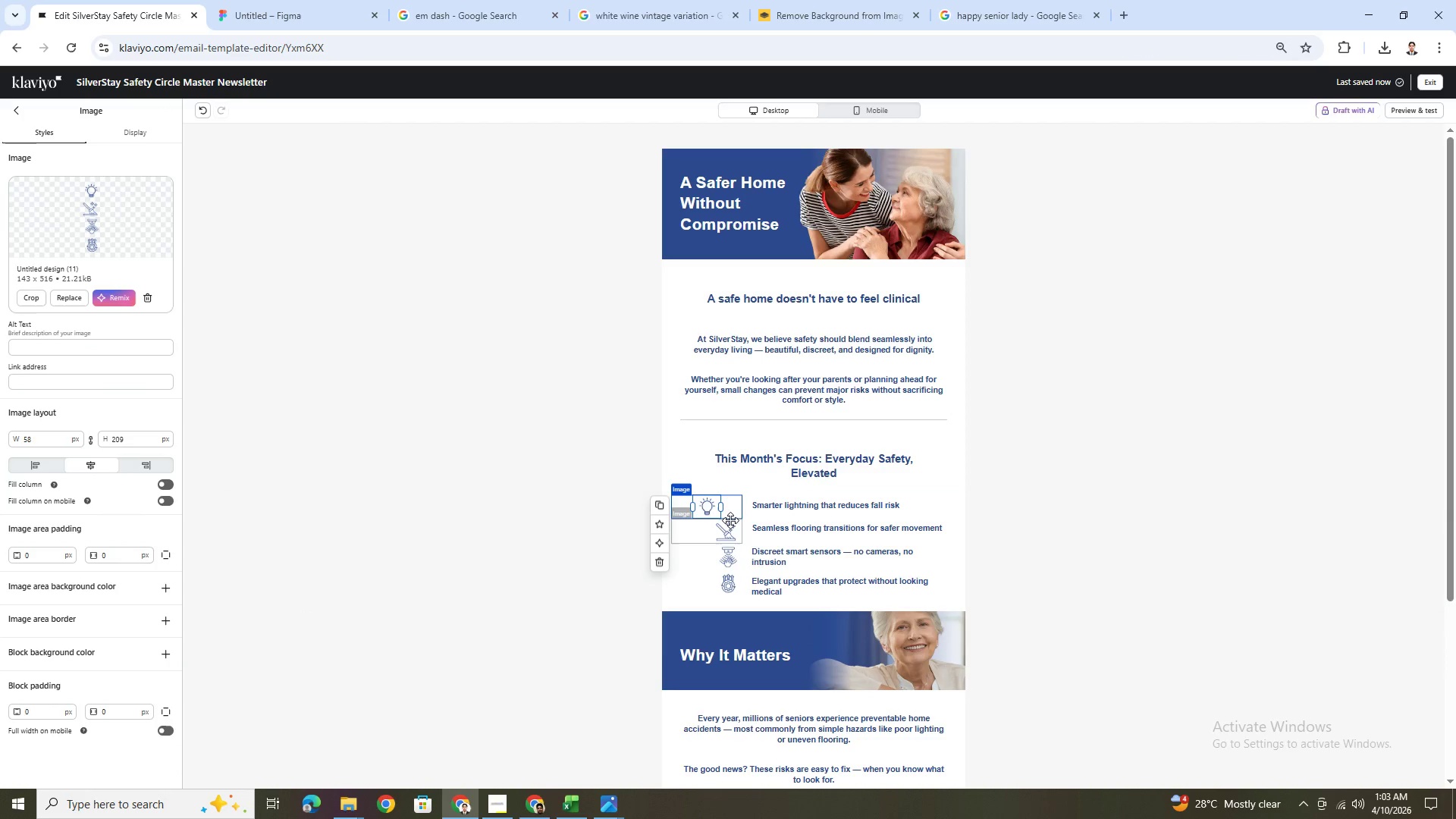 
left_click([733, 530])
 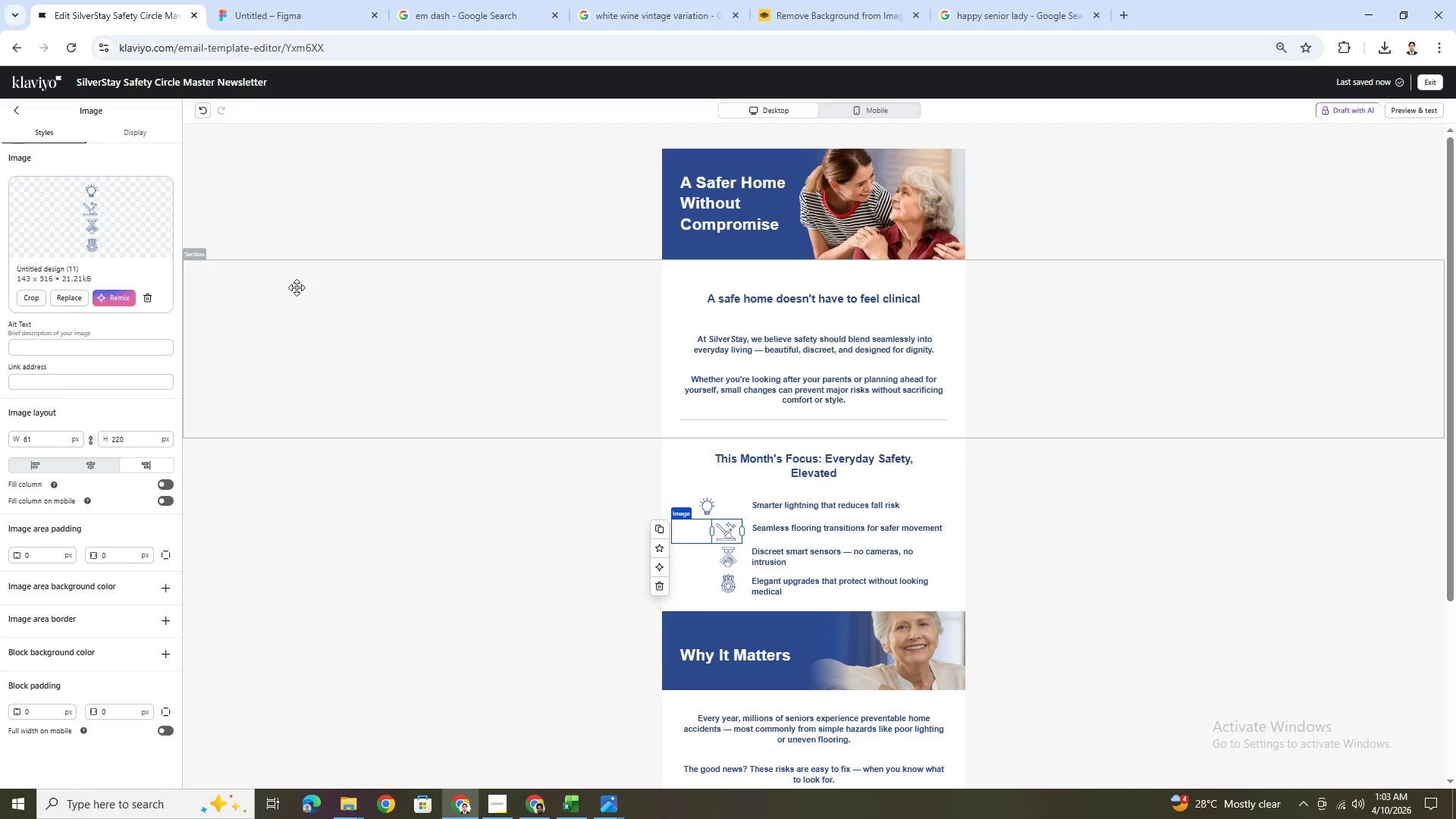 
left_click([207, 108])
 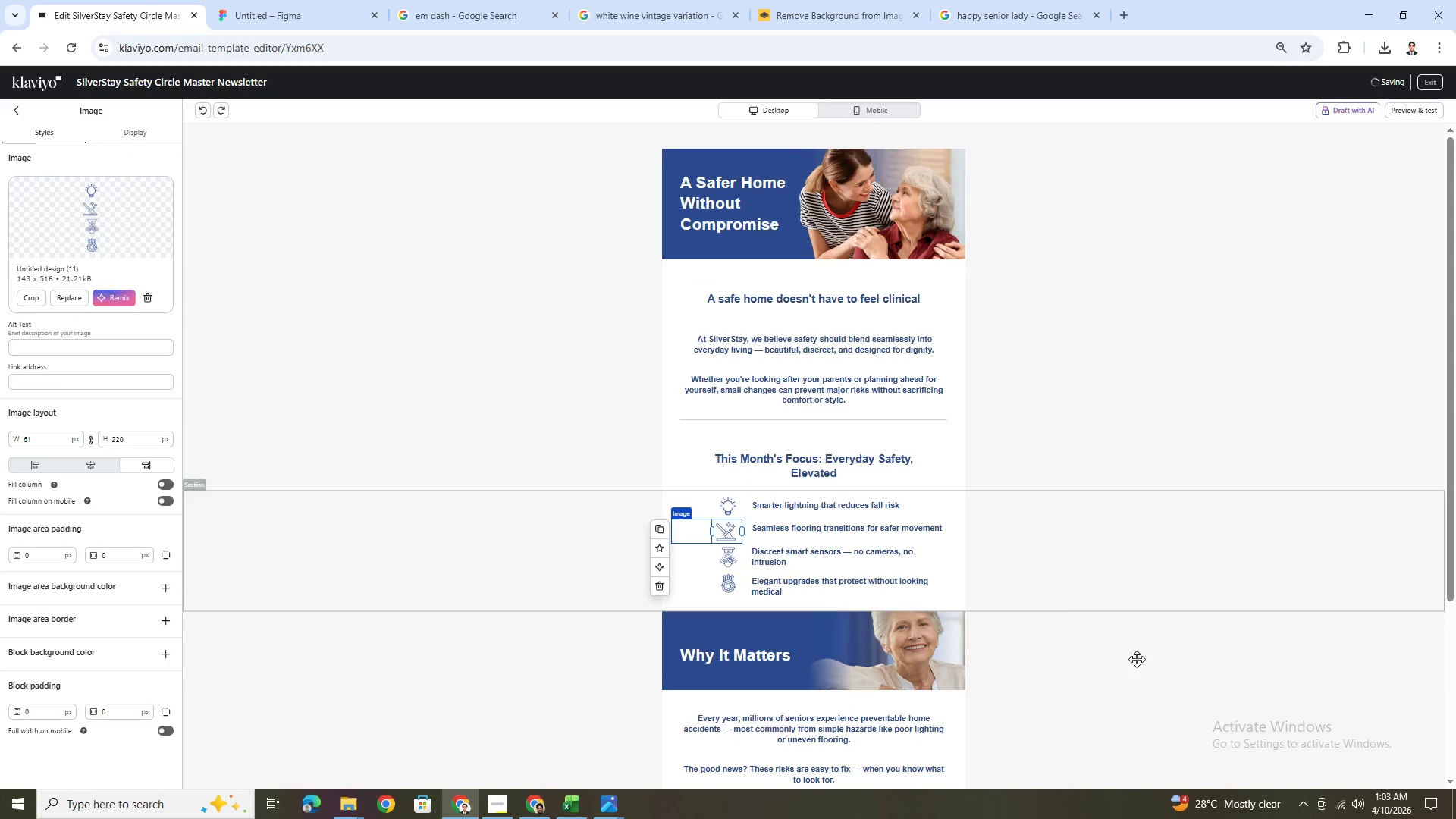 
left_click([1119, 669])
 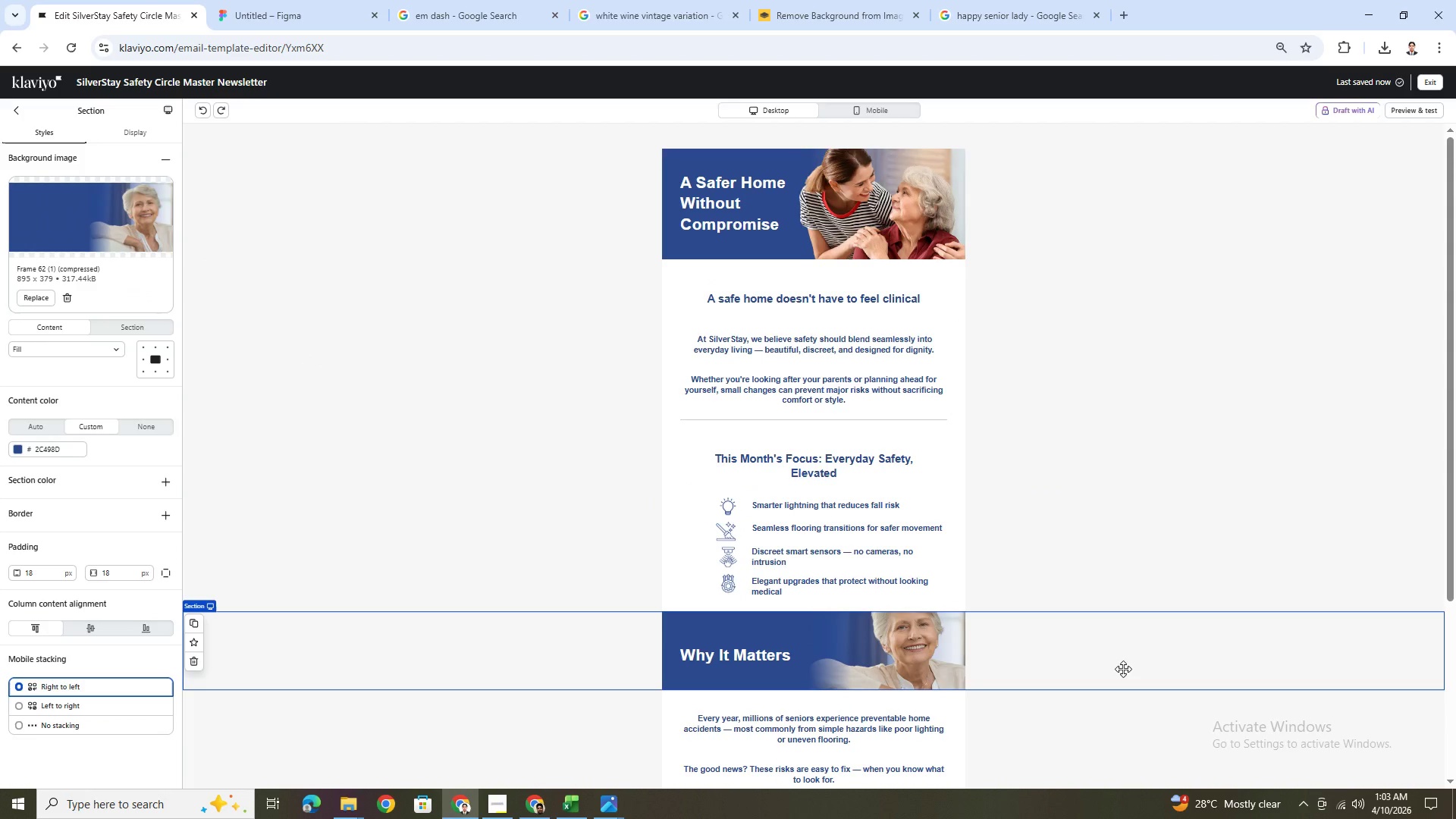 
left_click([866, 473])
 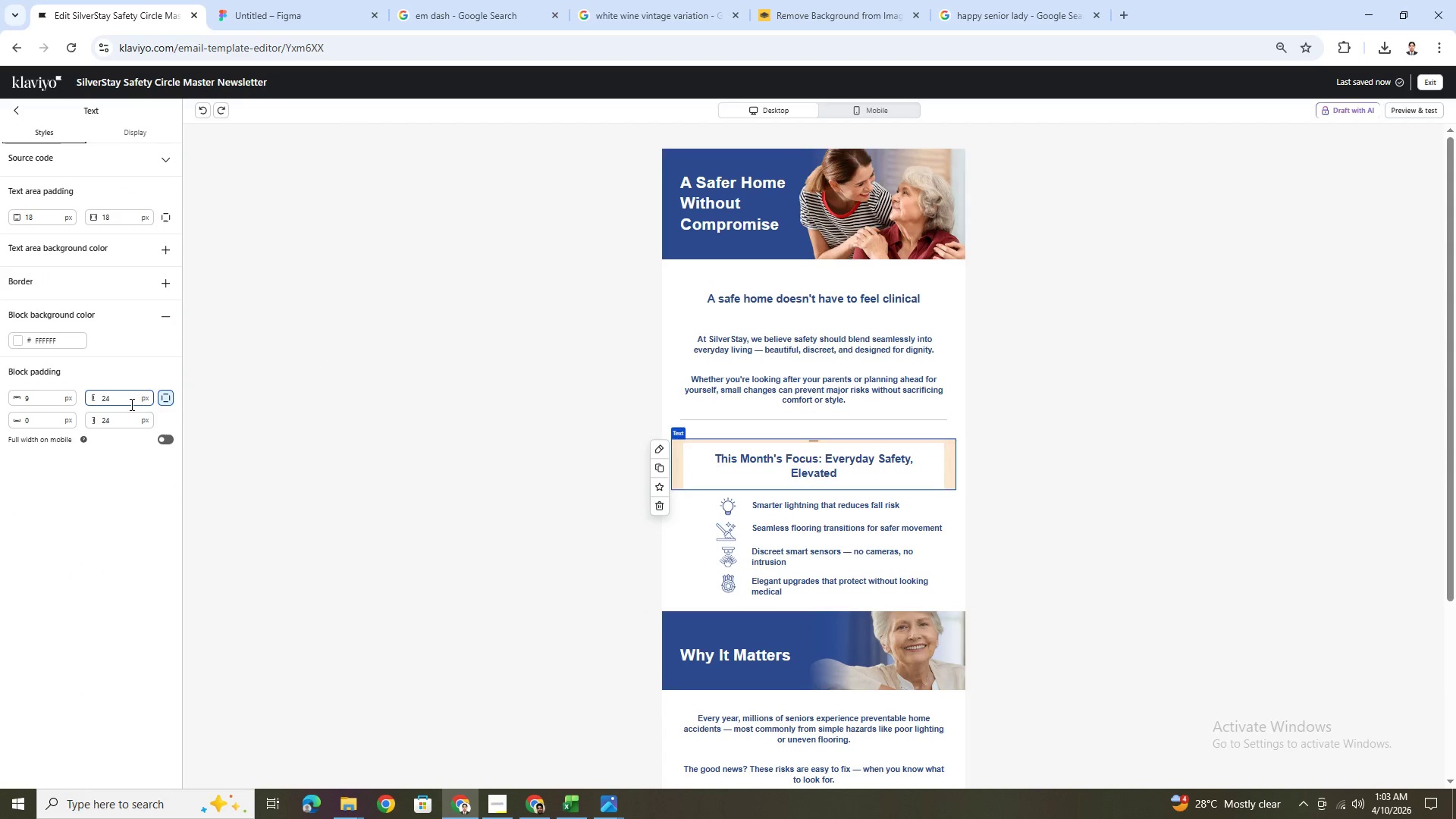 
left_click([165, 398])
 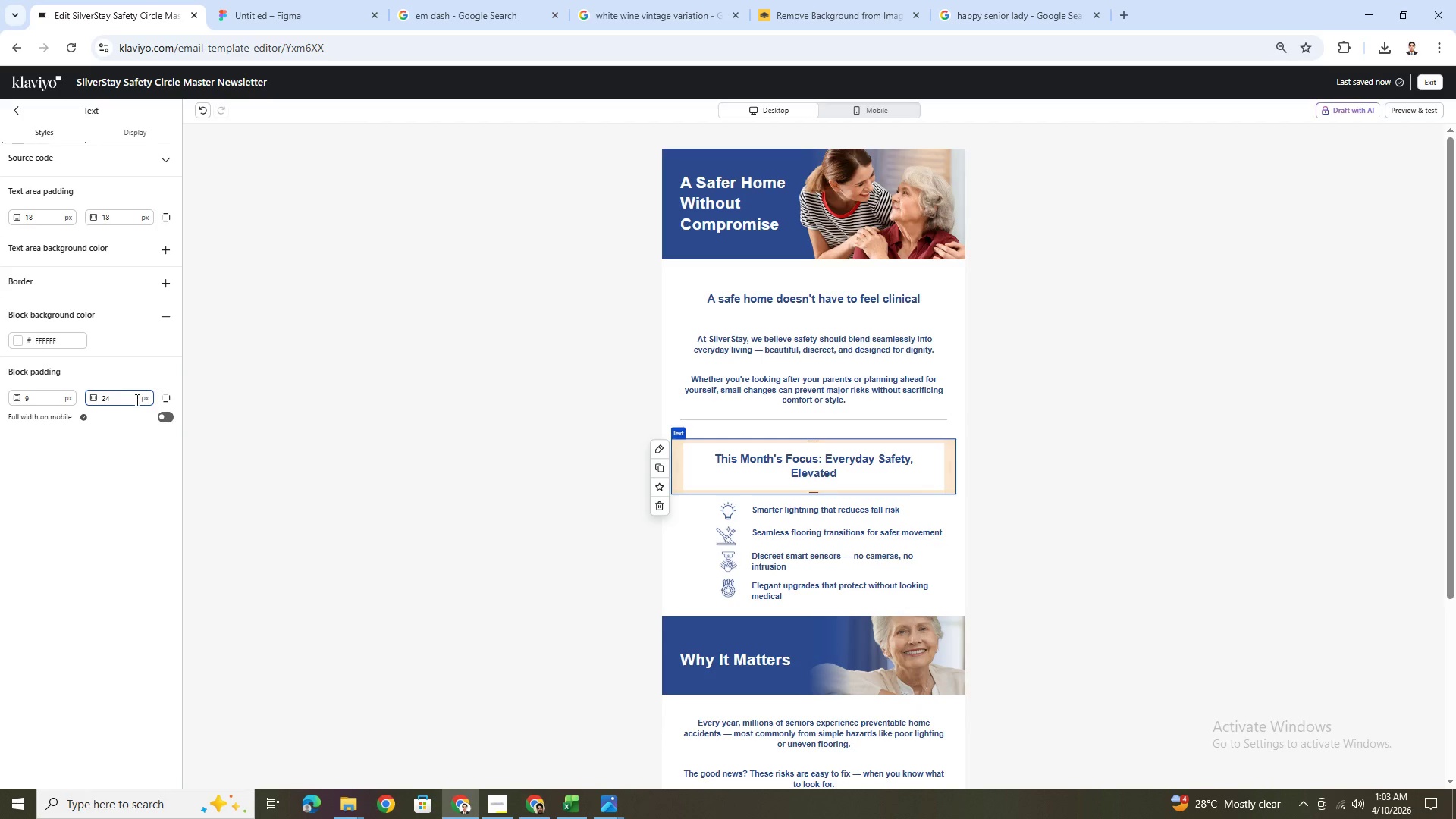 
double_click([127, 400])
 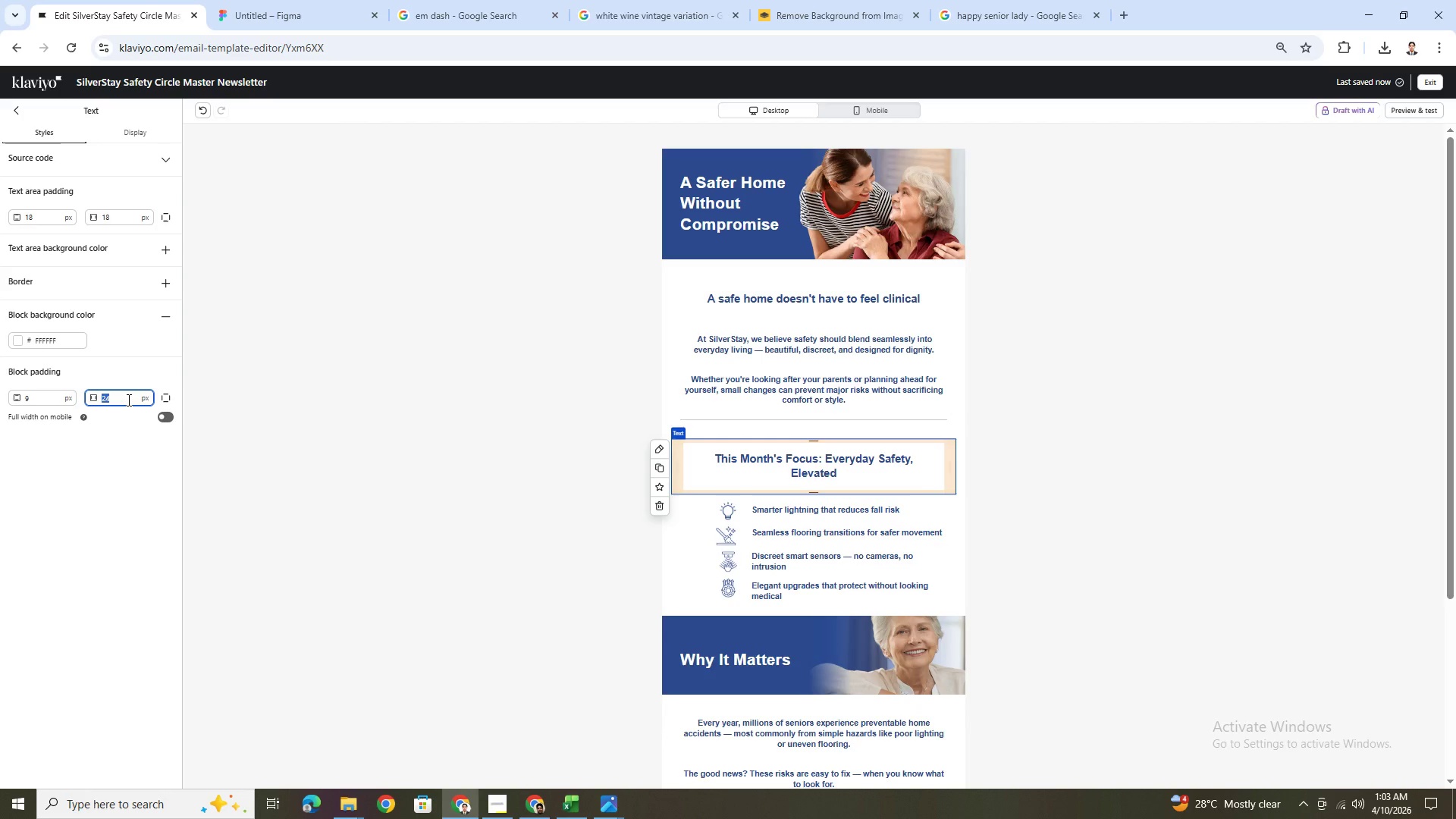 
key(Numpad1)
 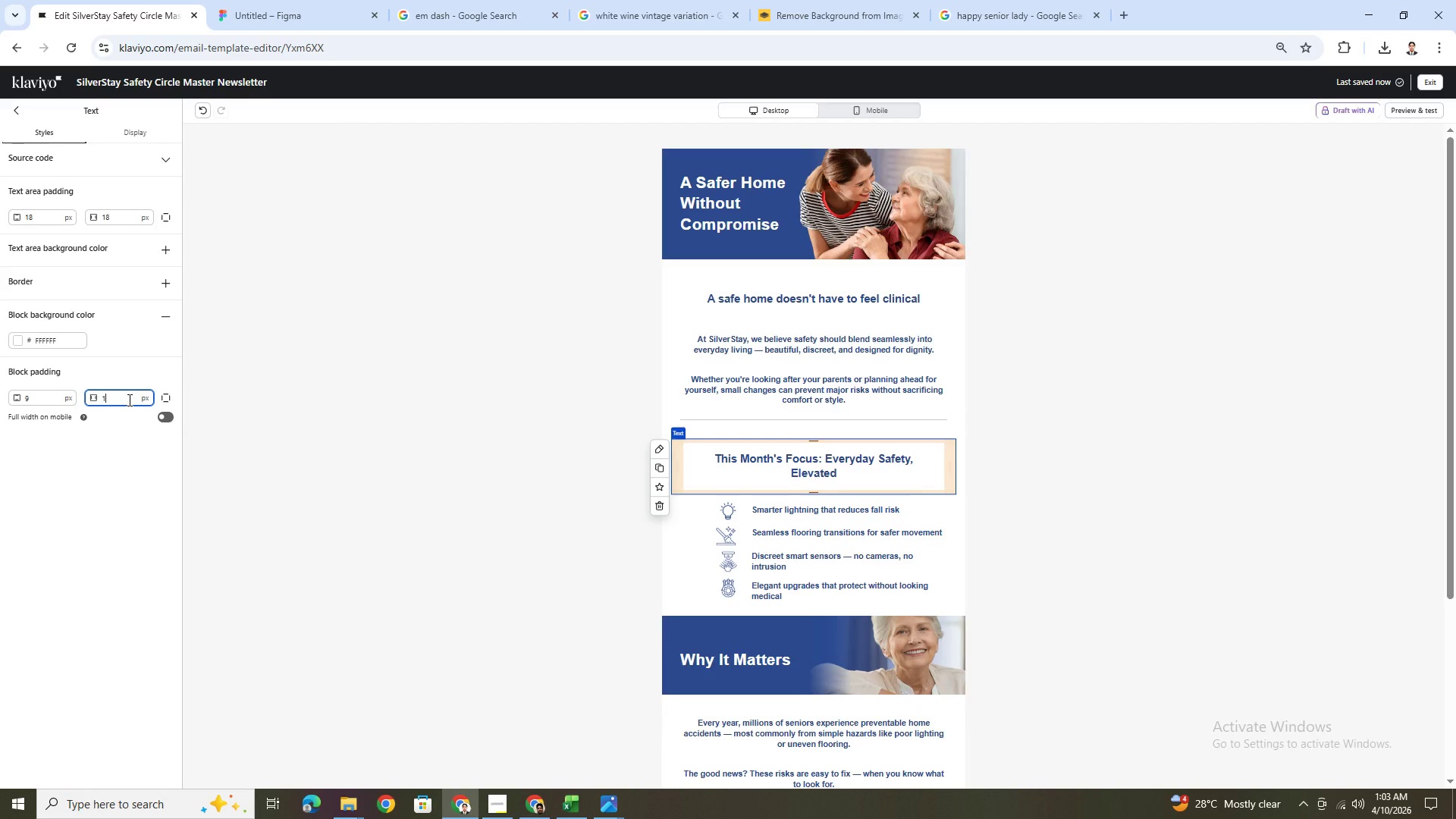 
key(Numpad8)
 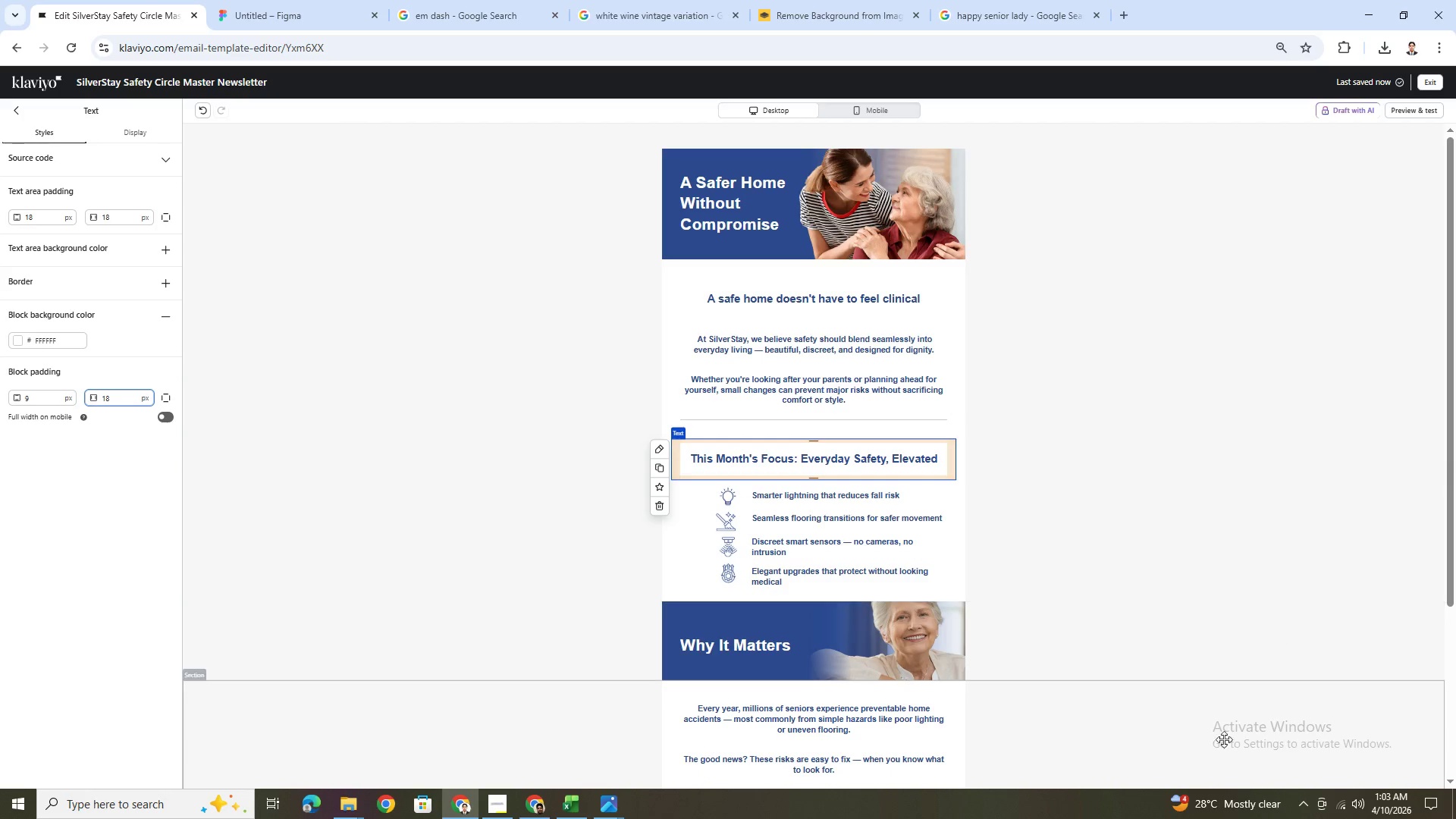 
left_click([1120, 705])
 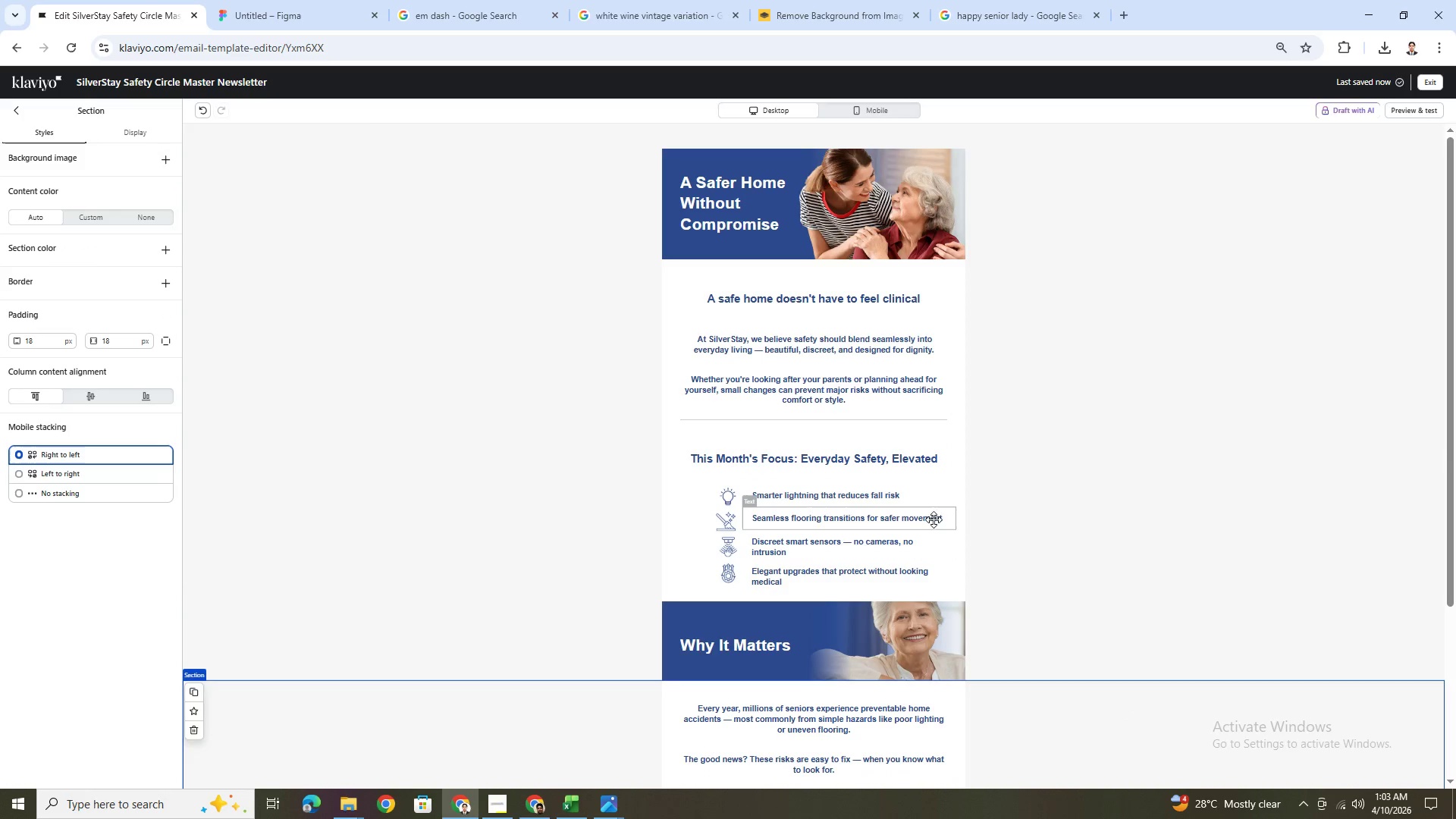 
wait(6.08)
 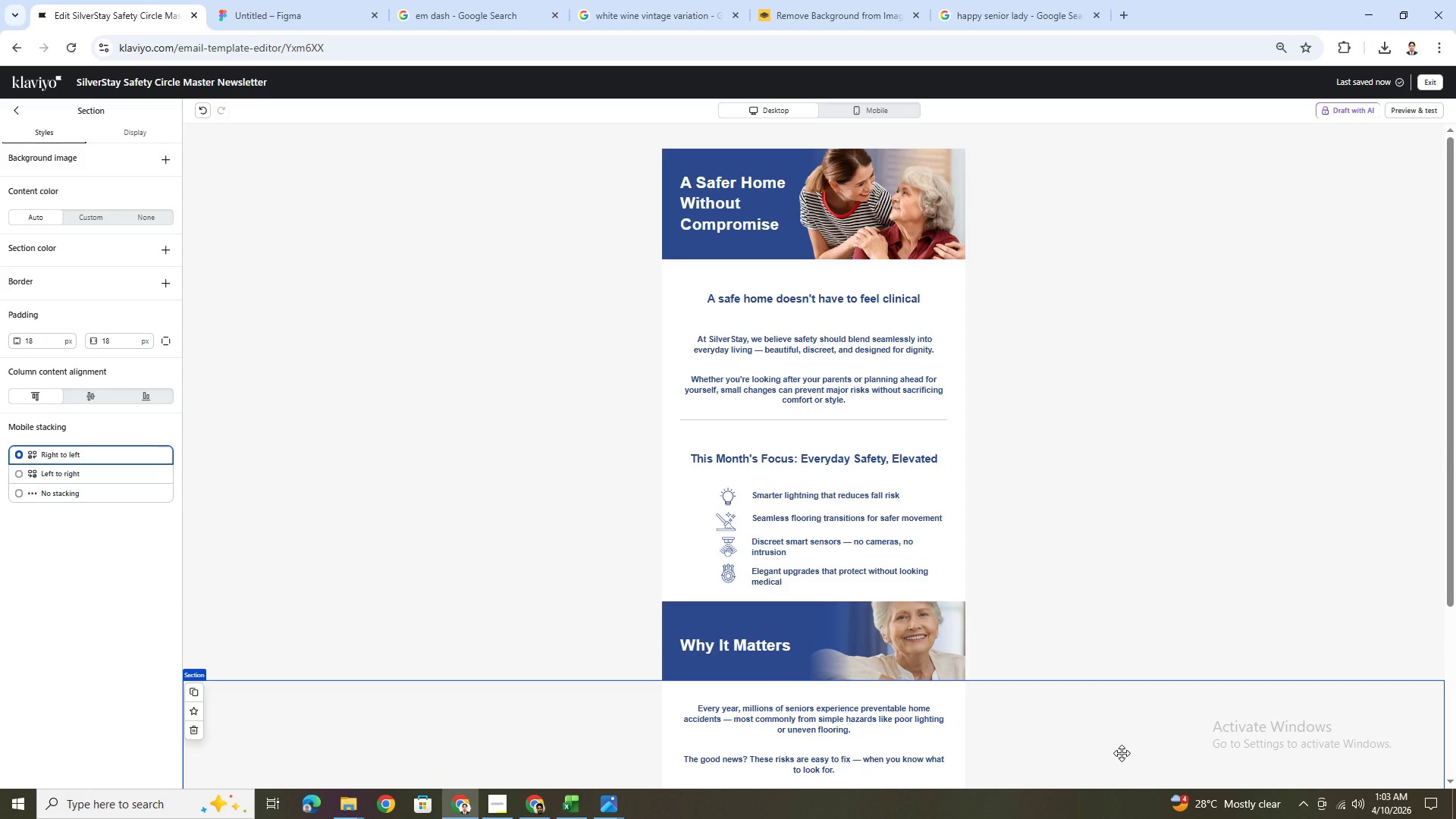 
left_click([548, 504])
 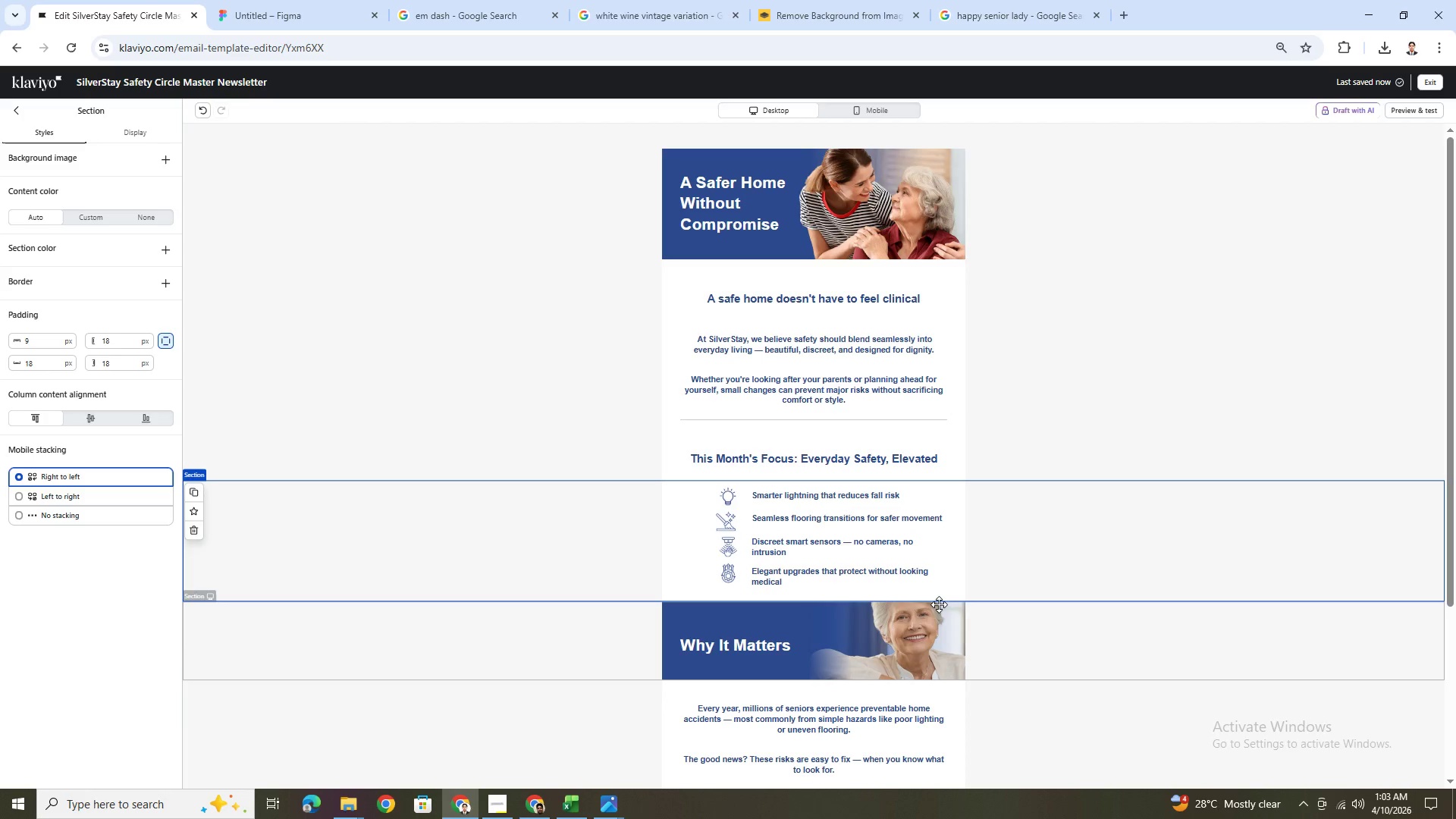 
mouse_move([176, 362])
 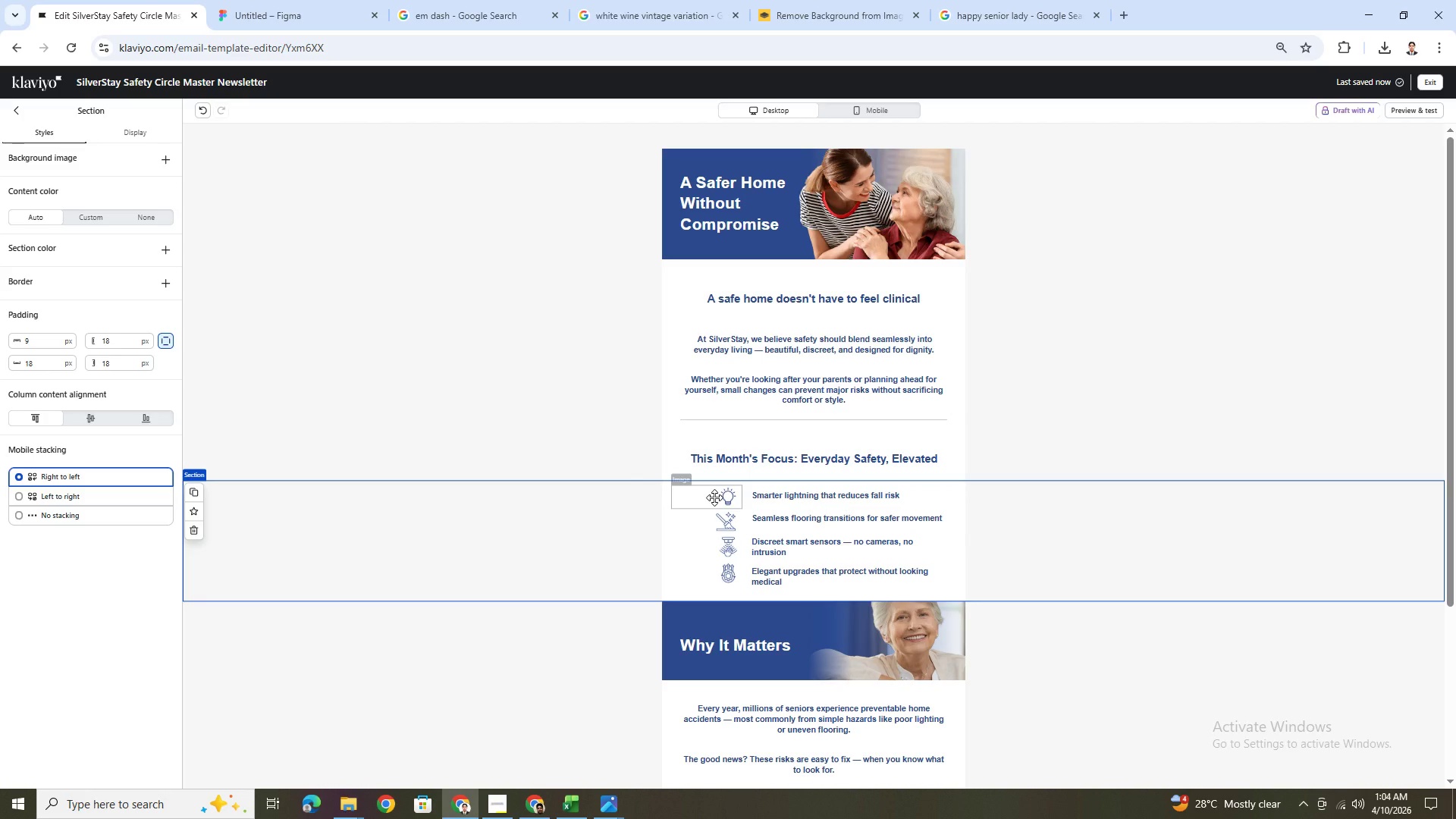 
wait(7.77)
 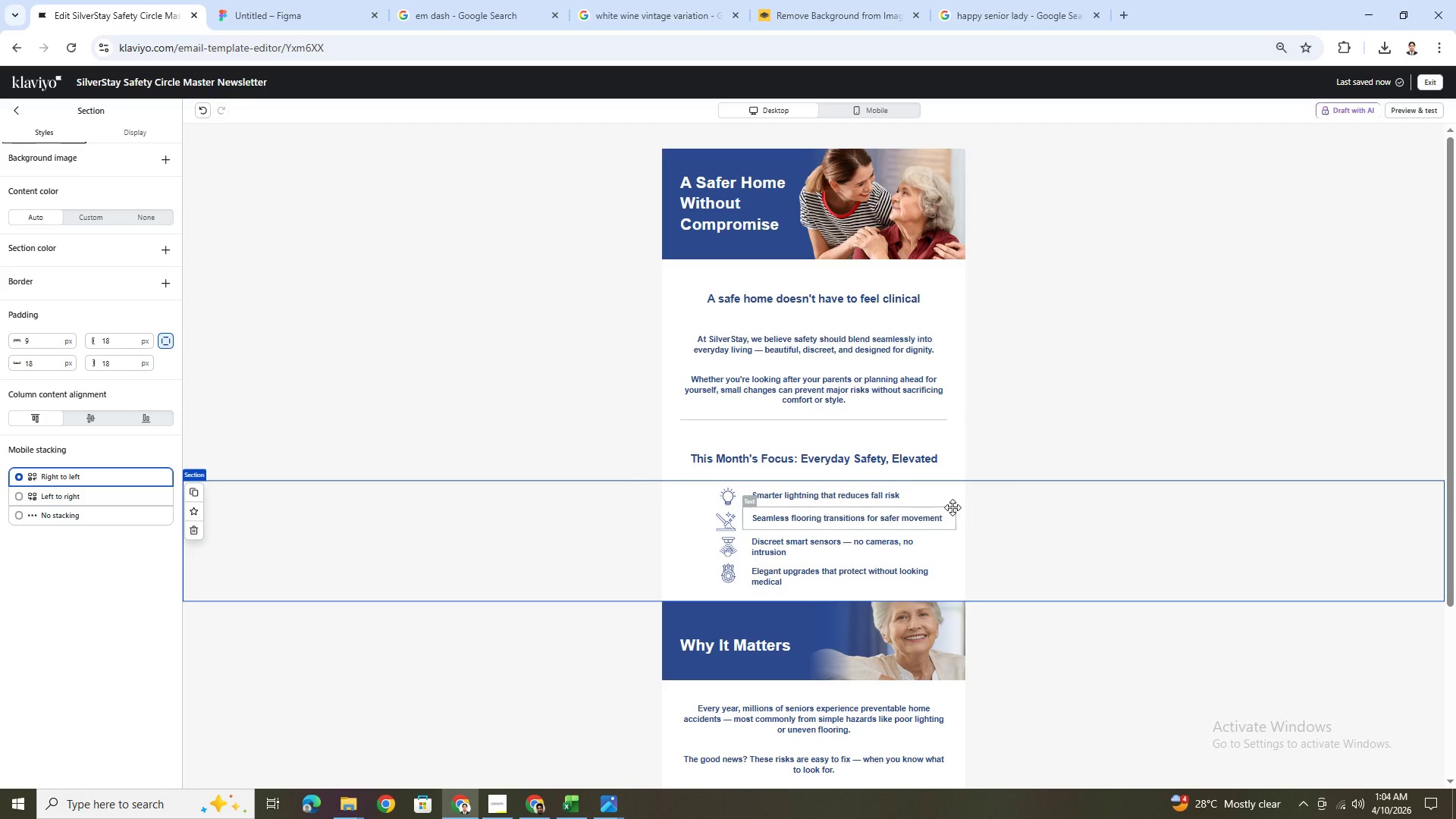 
left_click([735, 494])
 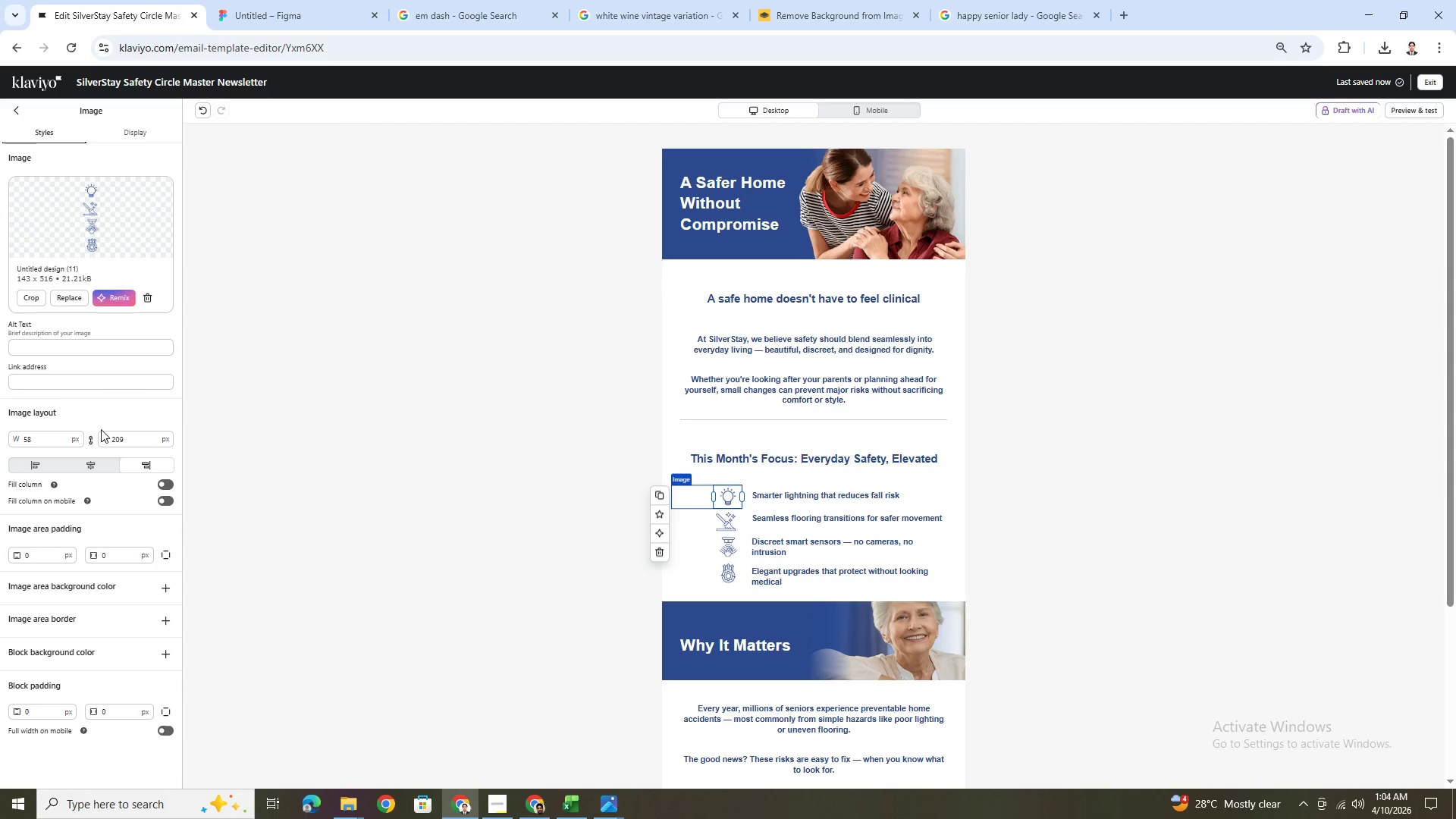 
left_click([99, 460])
 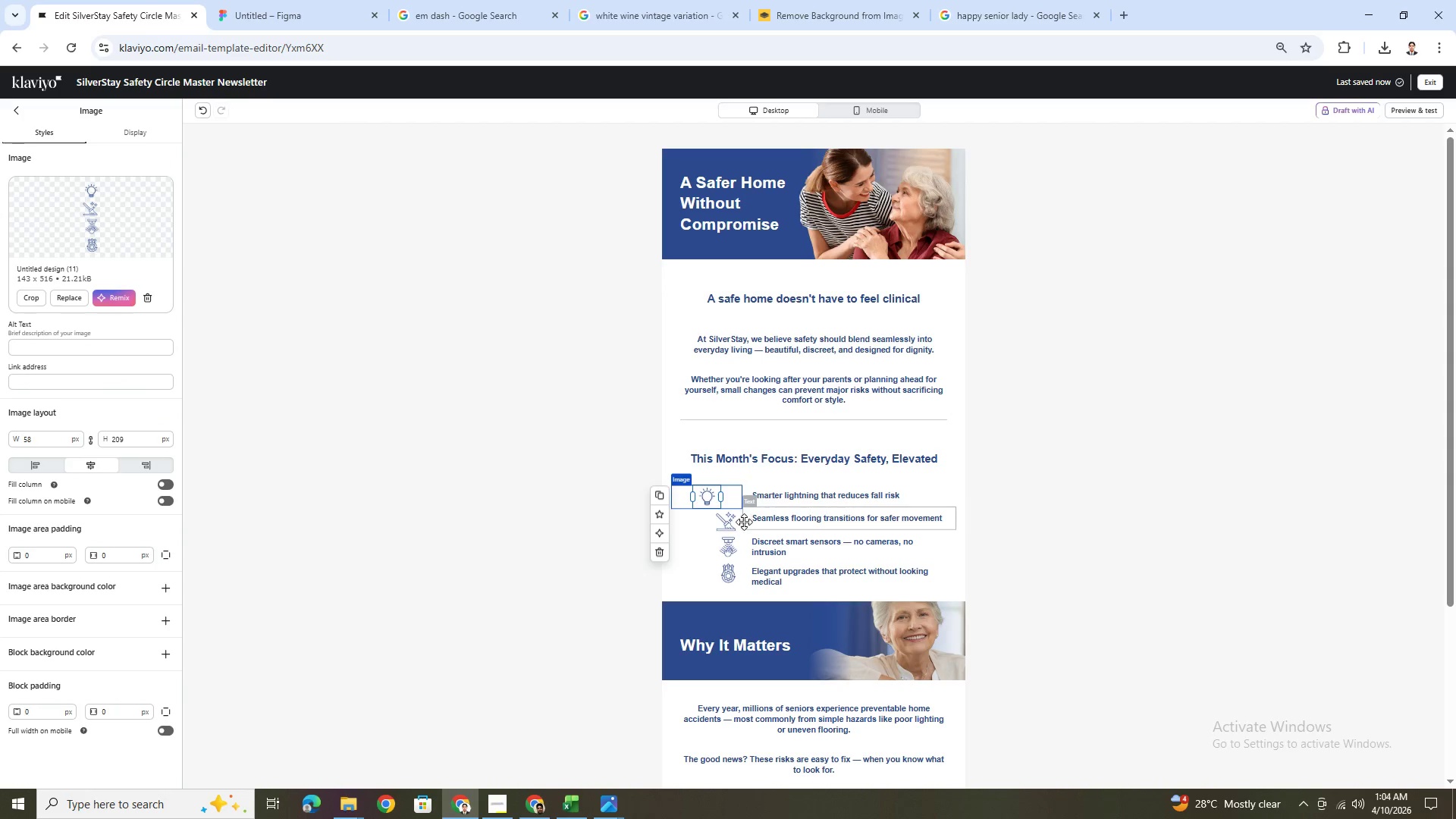 
left_click([732, 519])
 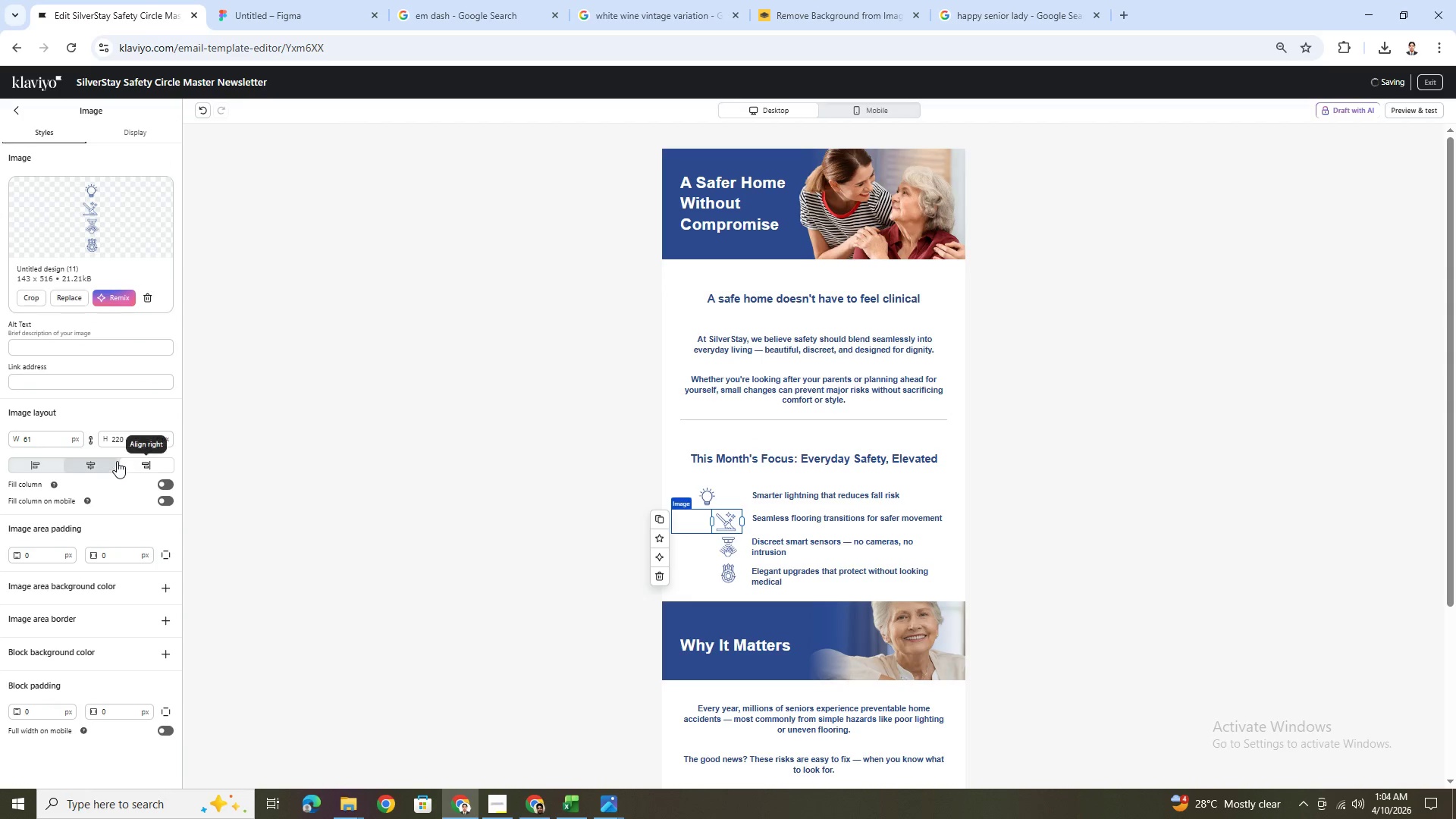 
left_click([110, 463])
 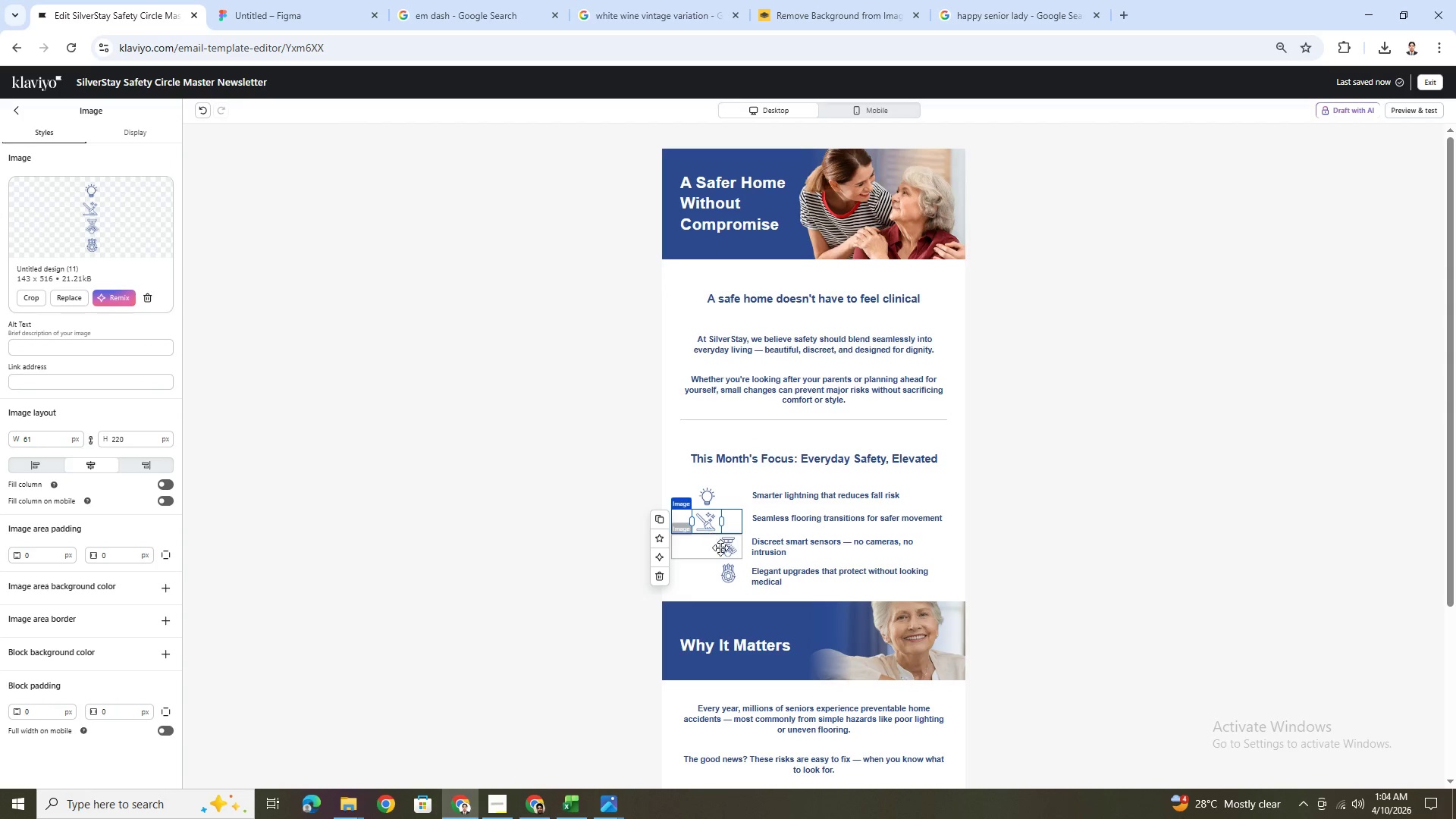 
left_click([721, 548])
 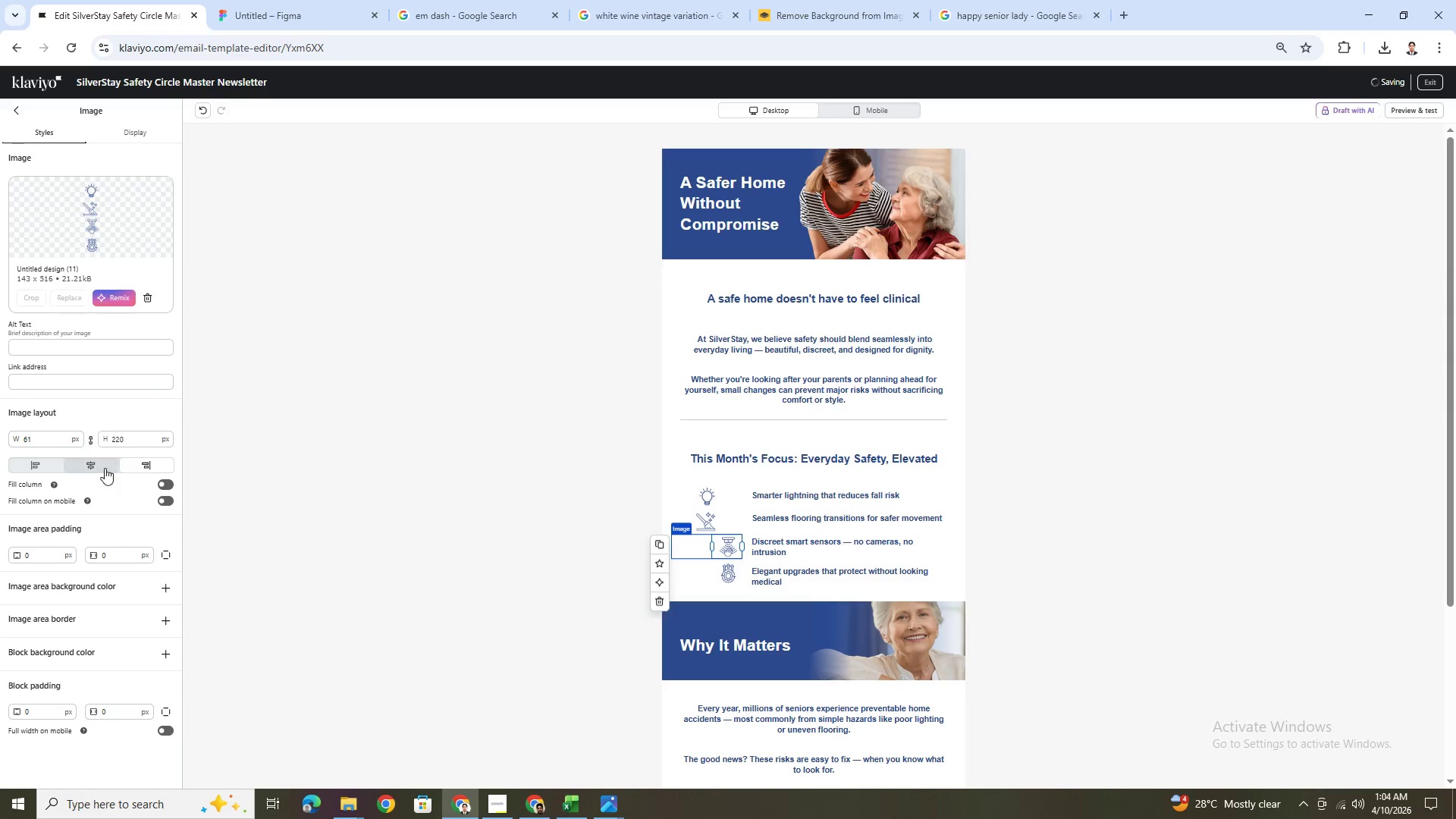 
left_click([97, 466])
 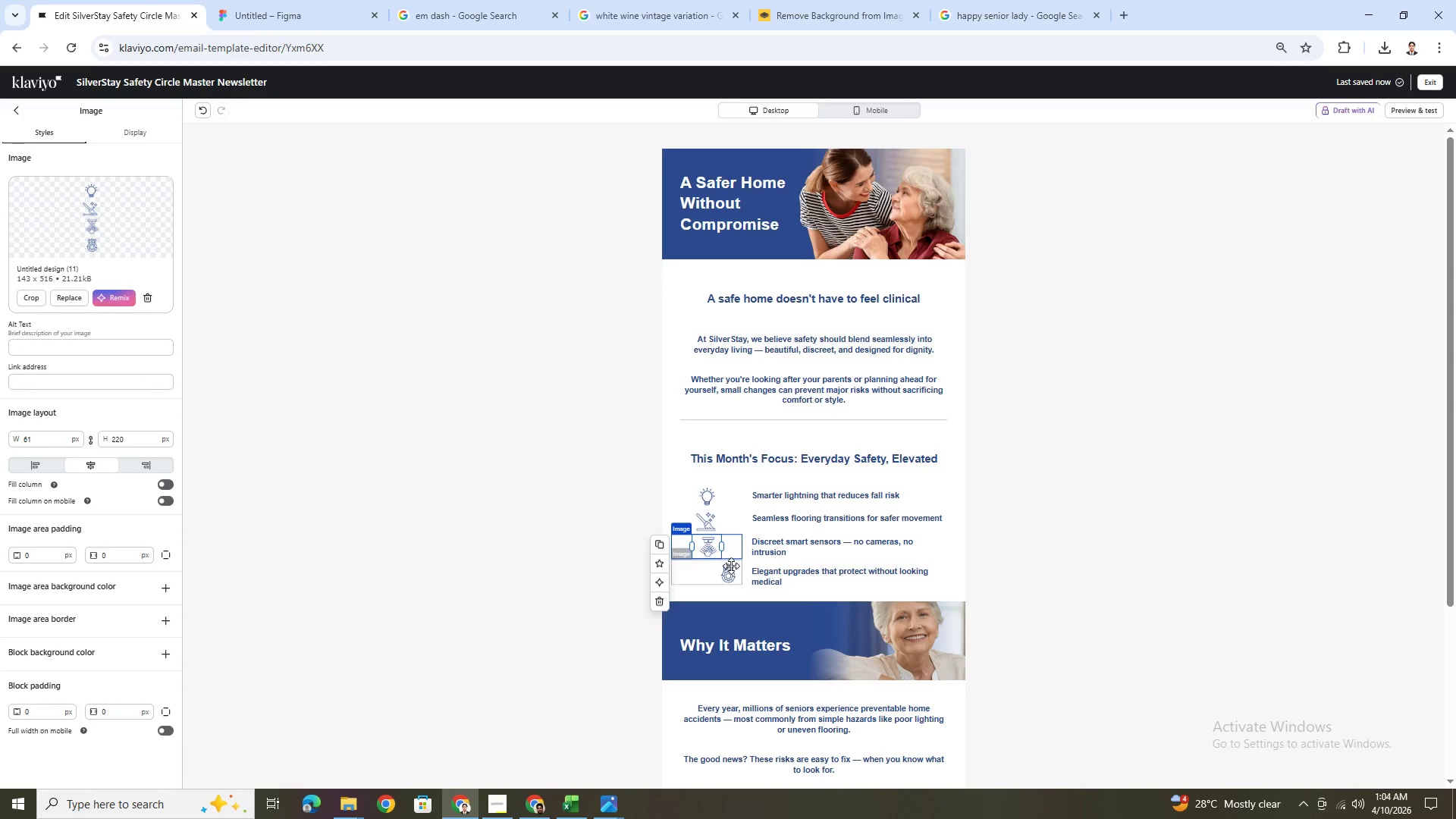 
left_click([735, 574])
 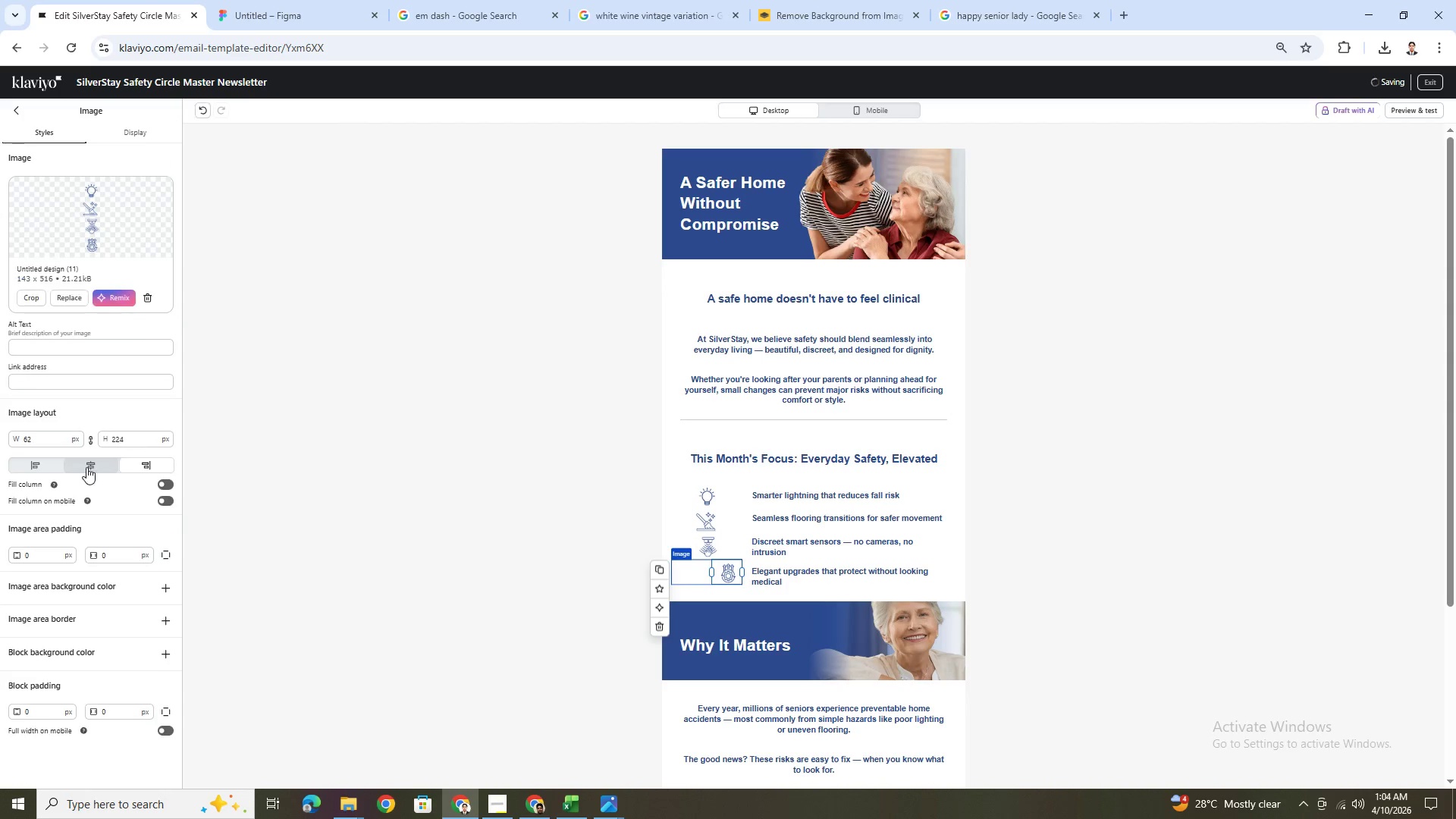 
left_click([86, 466])
 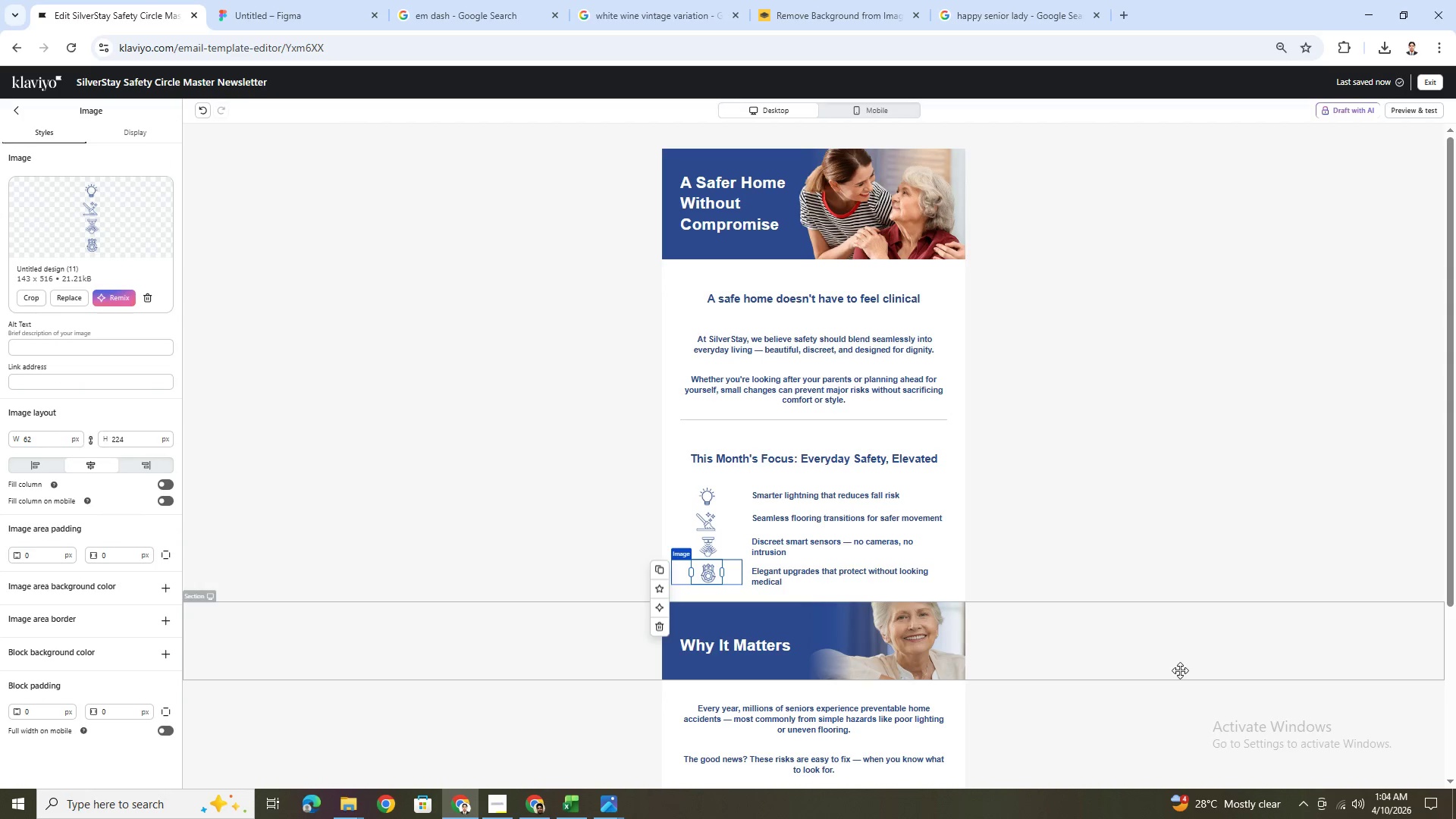 
left_click([1183, 670])
 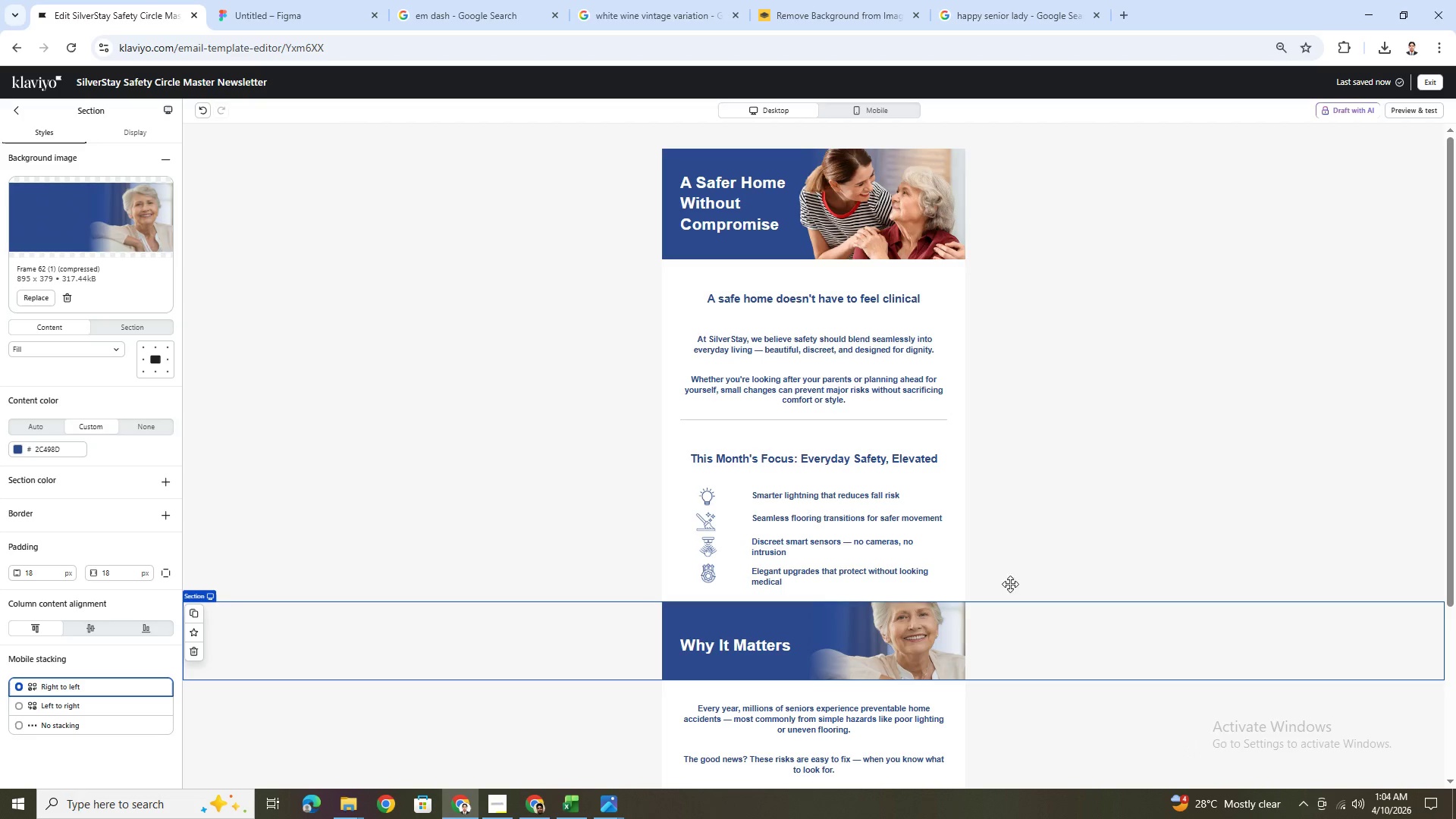 
left_click([831, 500])
 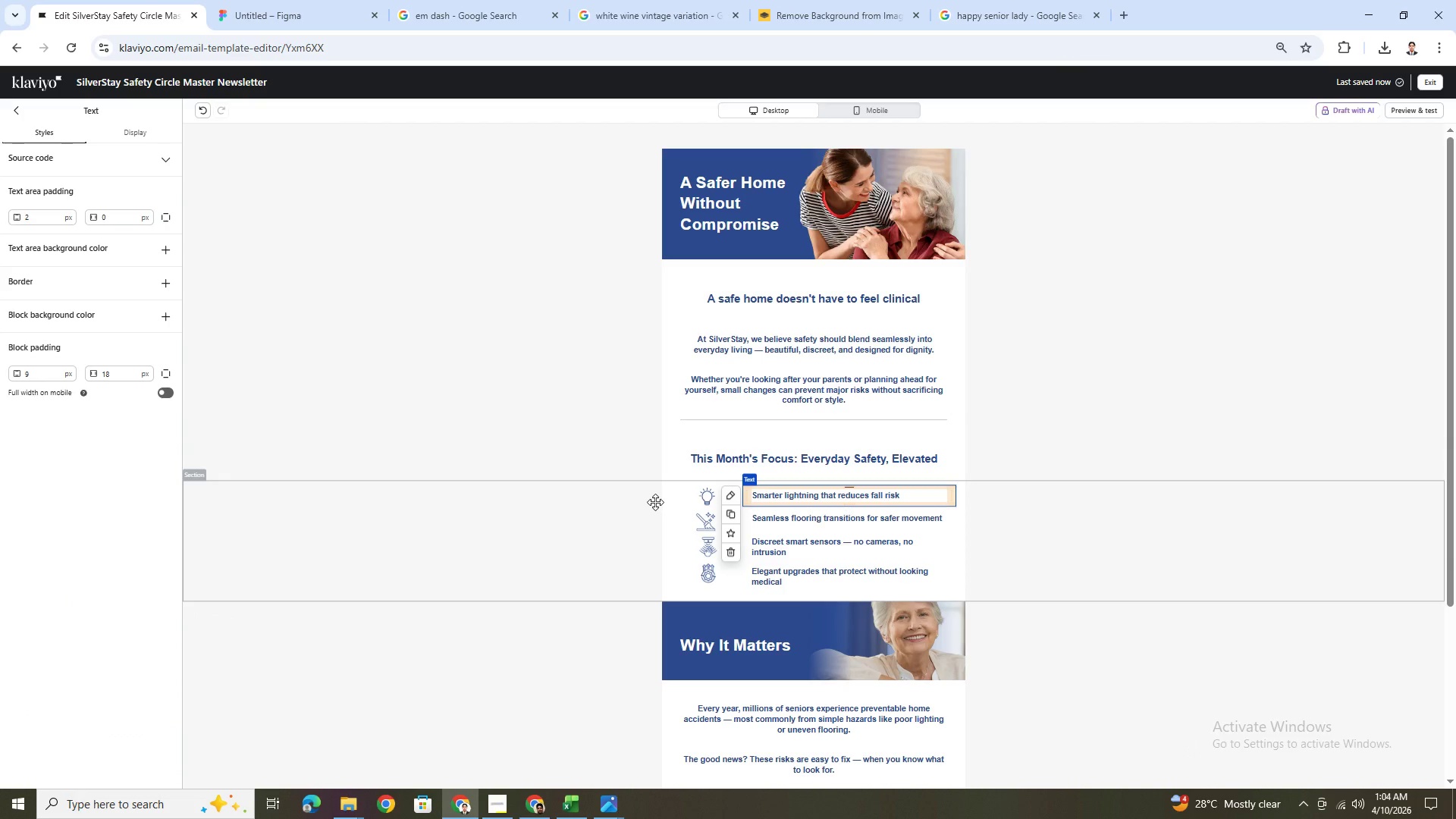 
left_click([655, 502])
 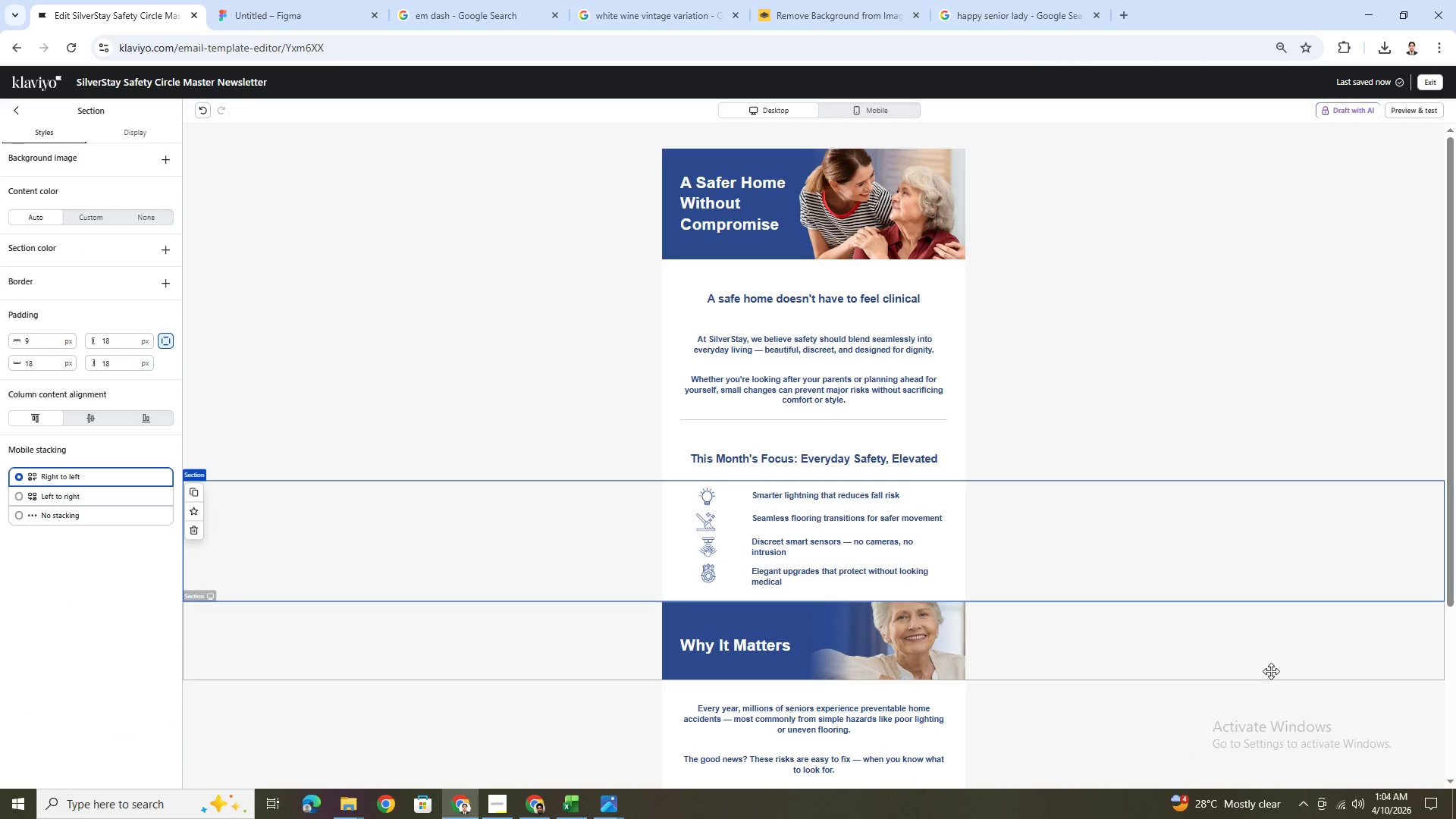 
left_click([1207, 704])
 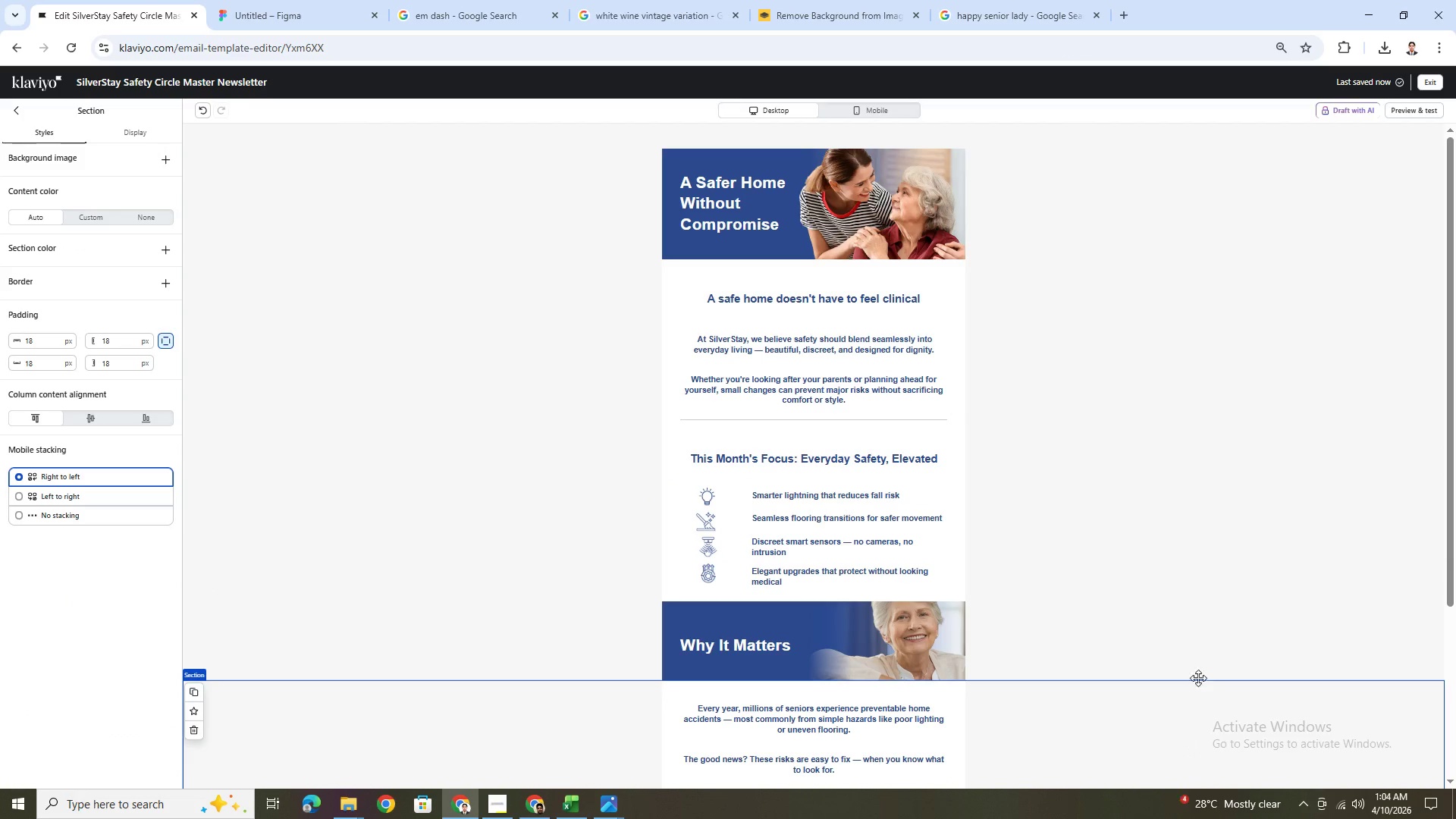 
hold_key(key=ControlLeft, duration=0.52)
scroll: coordinate [1028, 653], scroll_direction: down, amount: 1.0
 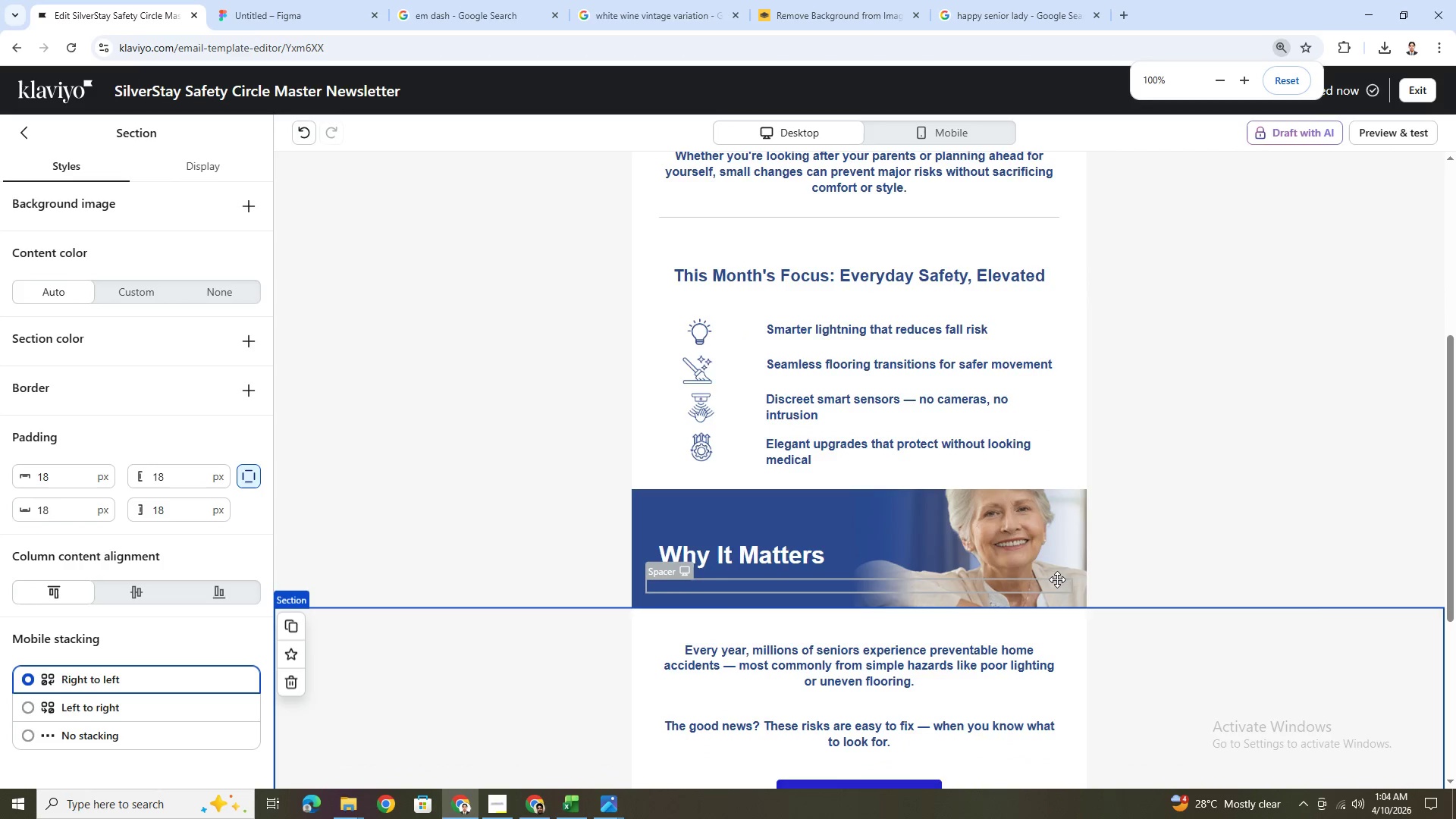 
hold_key(key=ControlLeft, duration=0.66)
 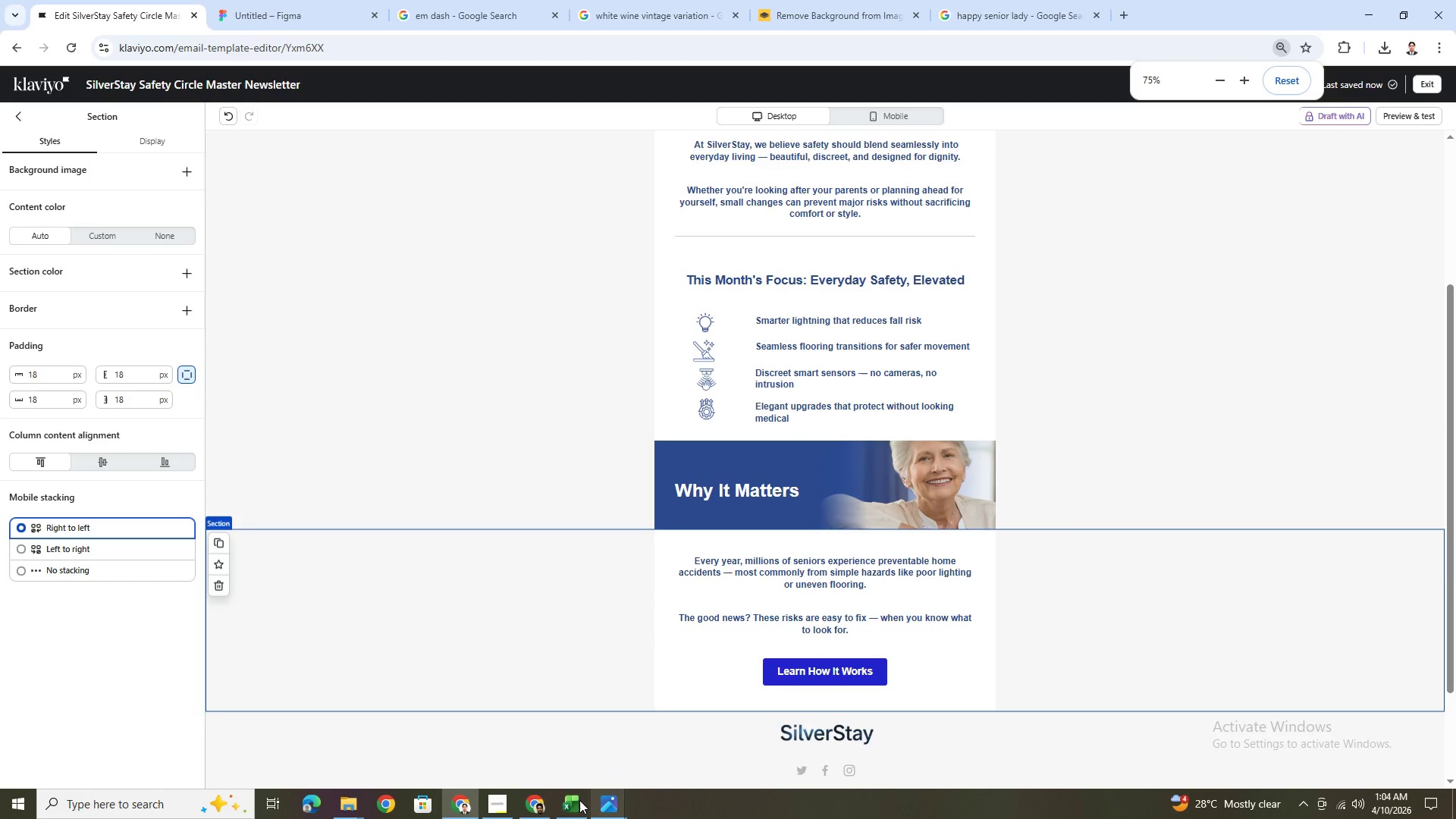 
scroll: coordinate [1057, 579], scroll_direction: up, amount: 1.0
 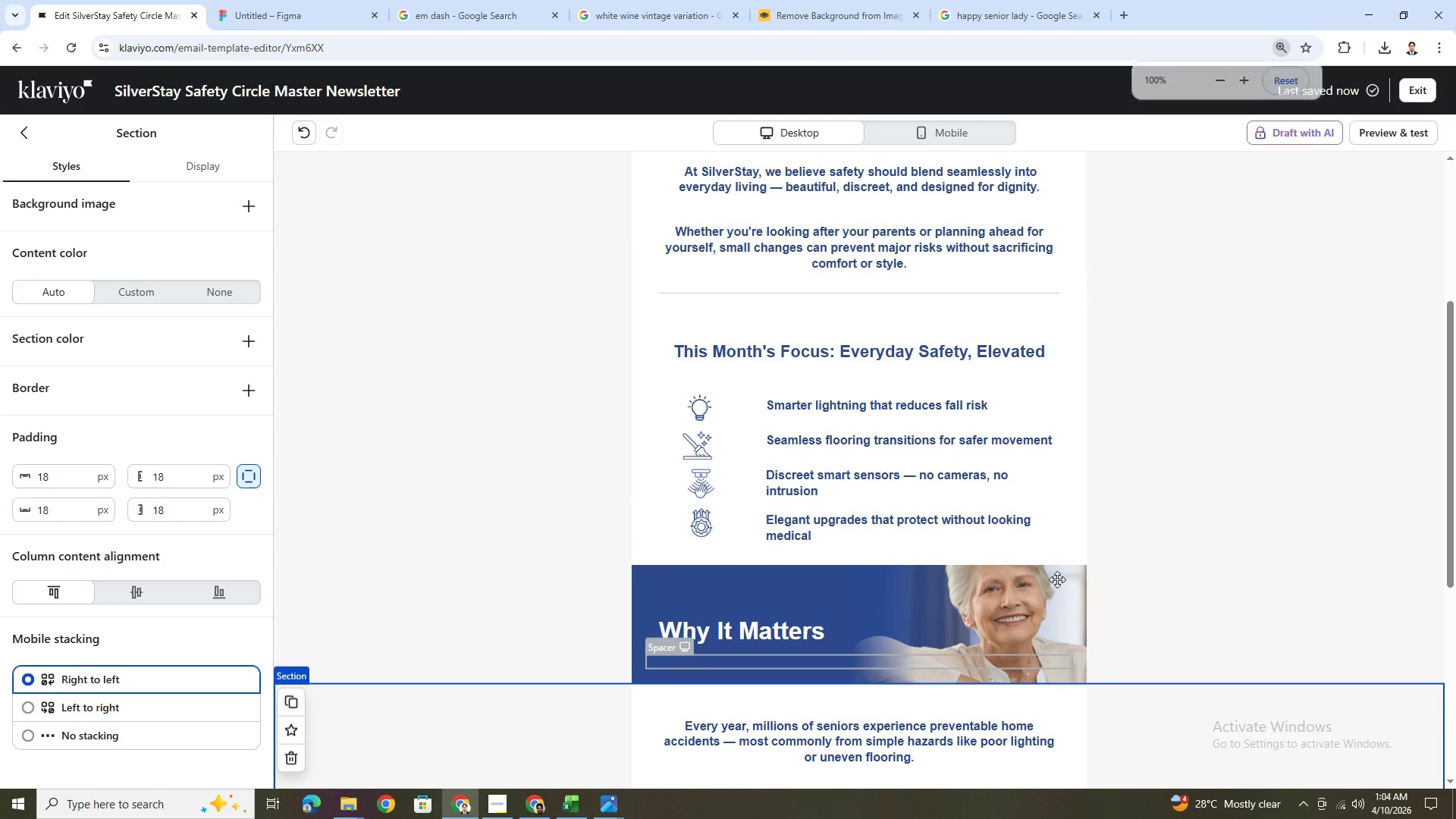 
scroll: coordinate [1057, 579], scroll_direction: down, amount: 3.0
 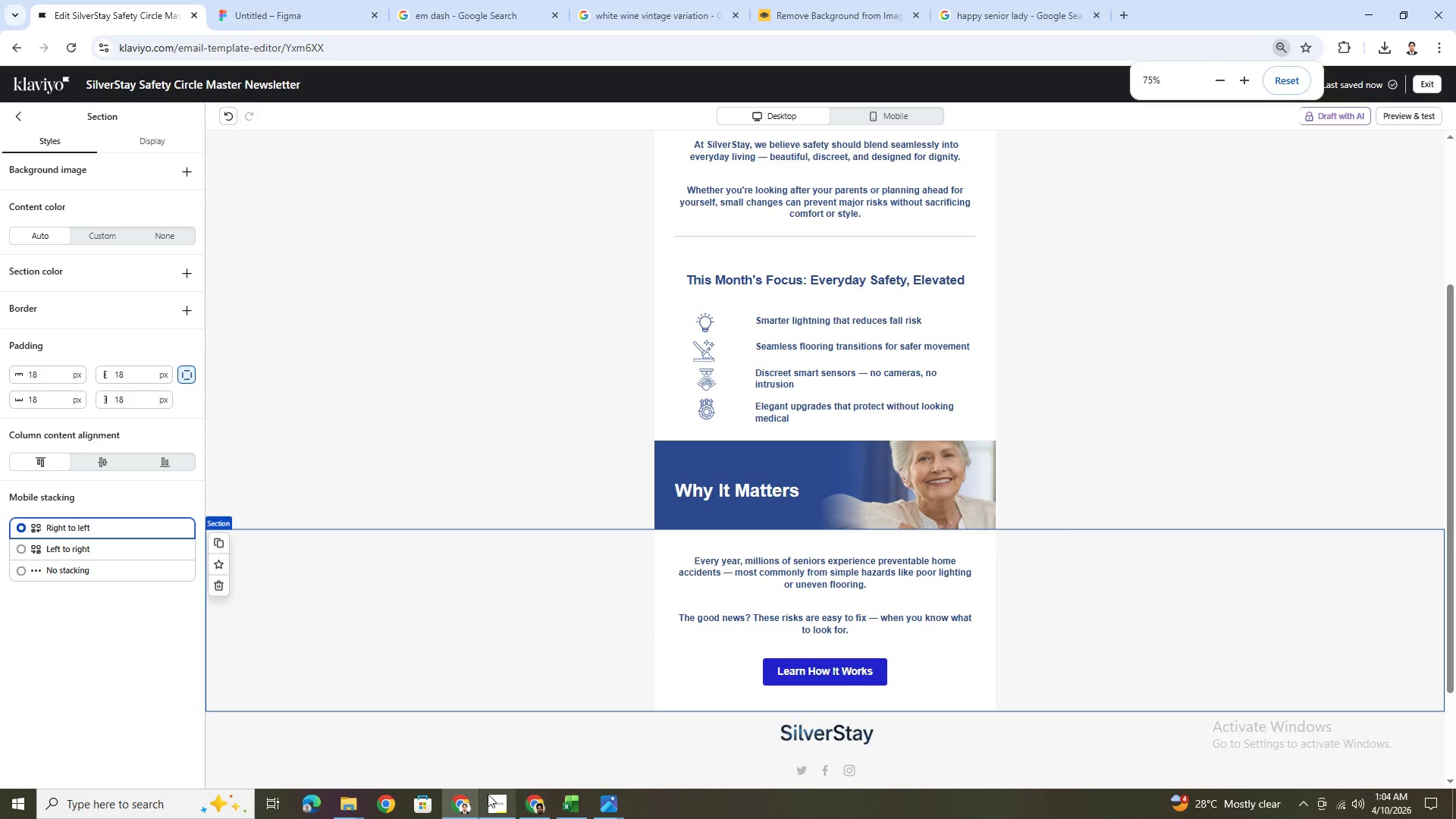 
left_click([500, 803])